 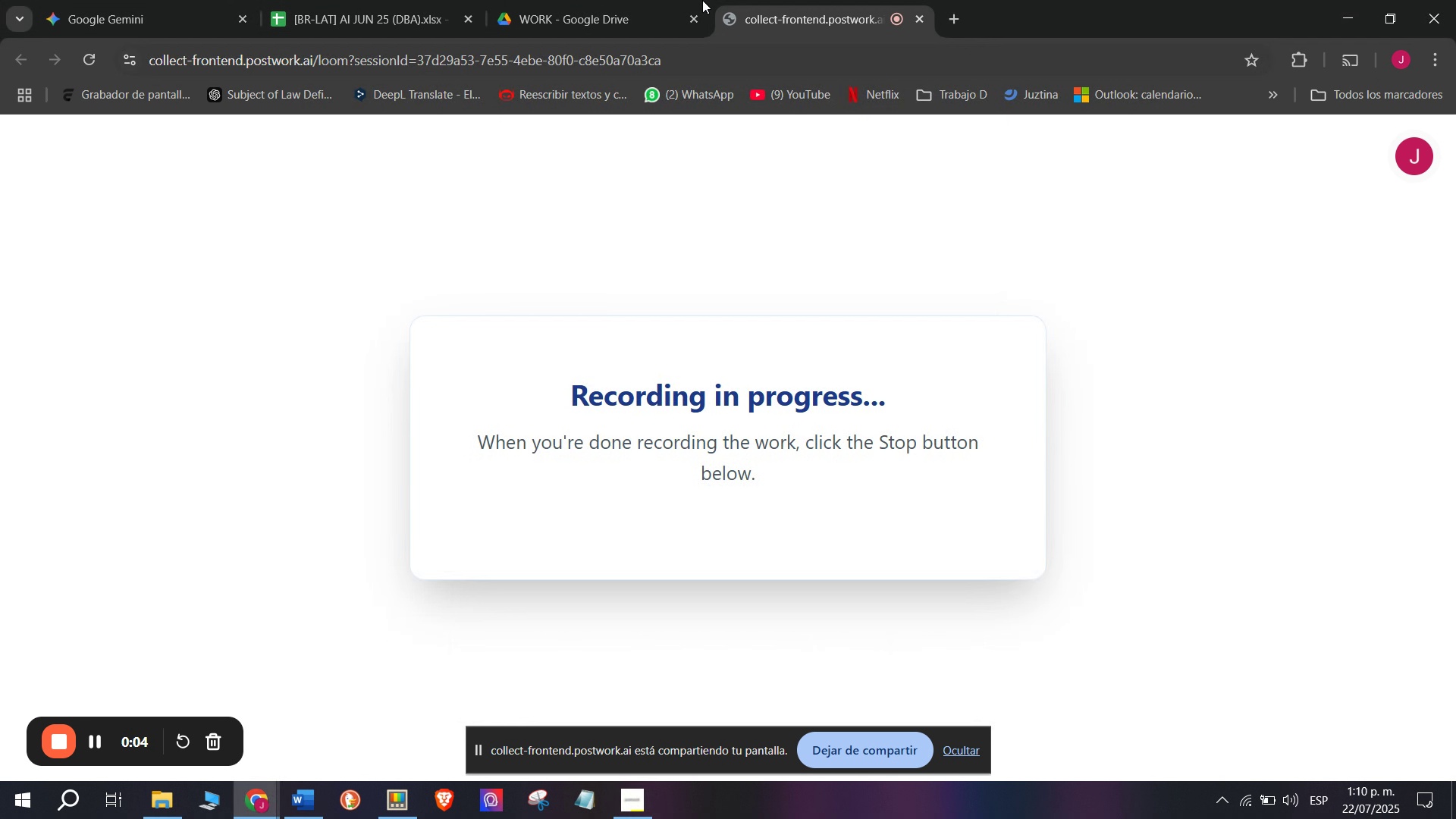 
left_click([410, 0])
 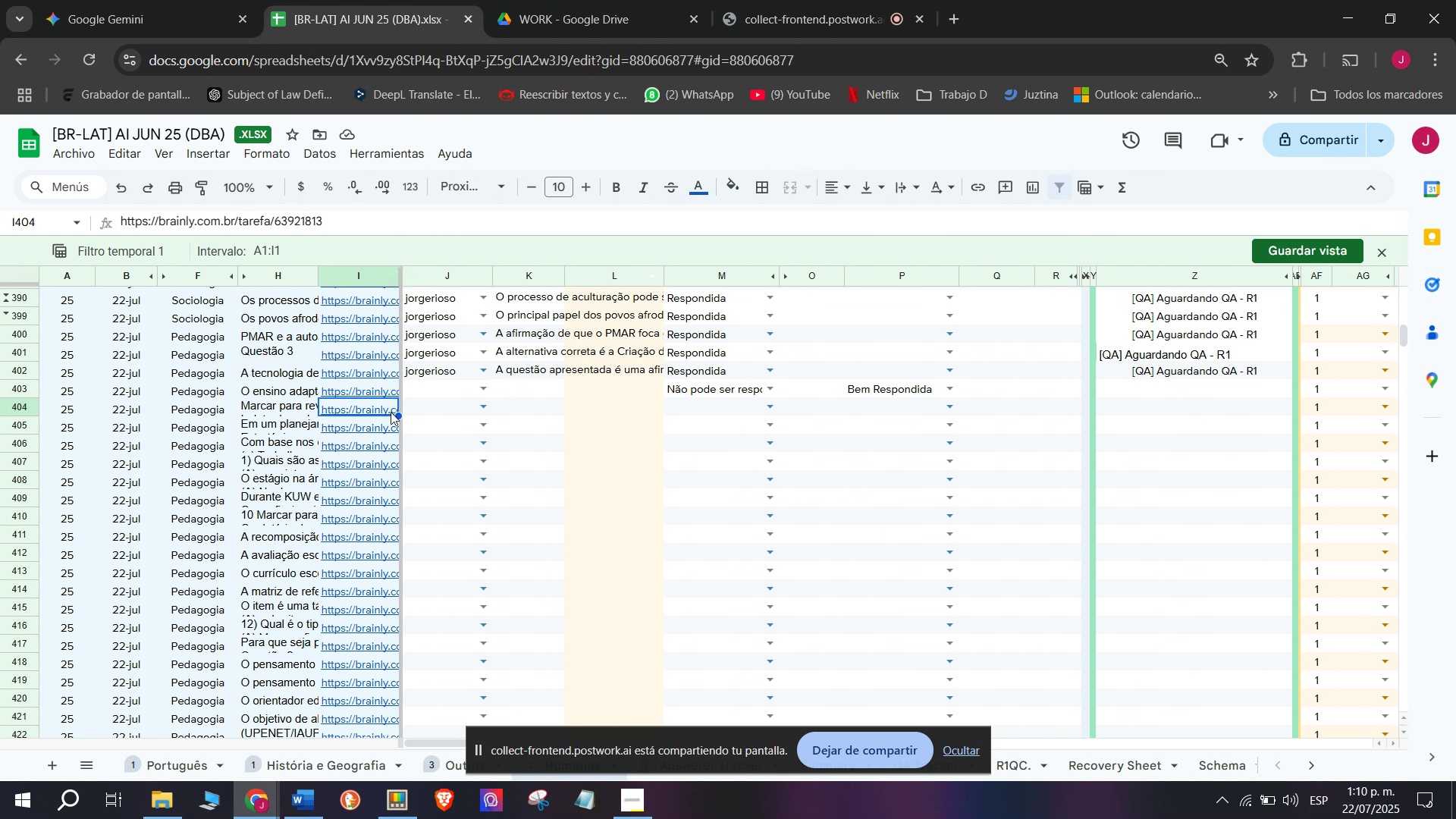 
left_click([386, 403])
 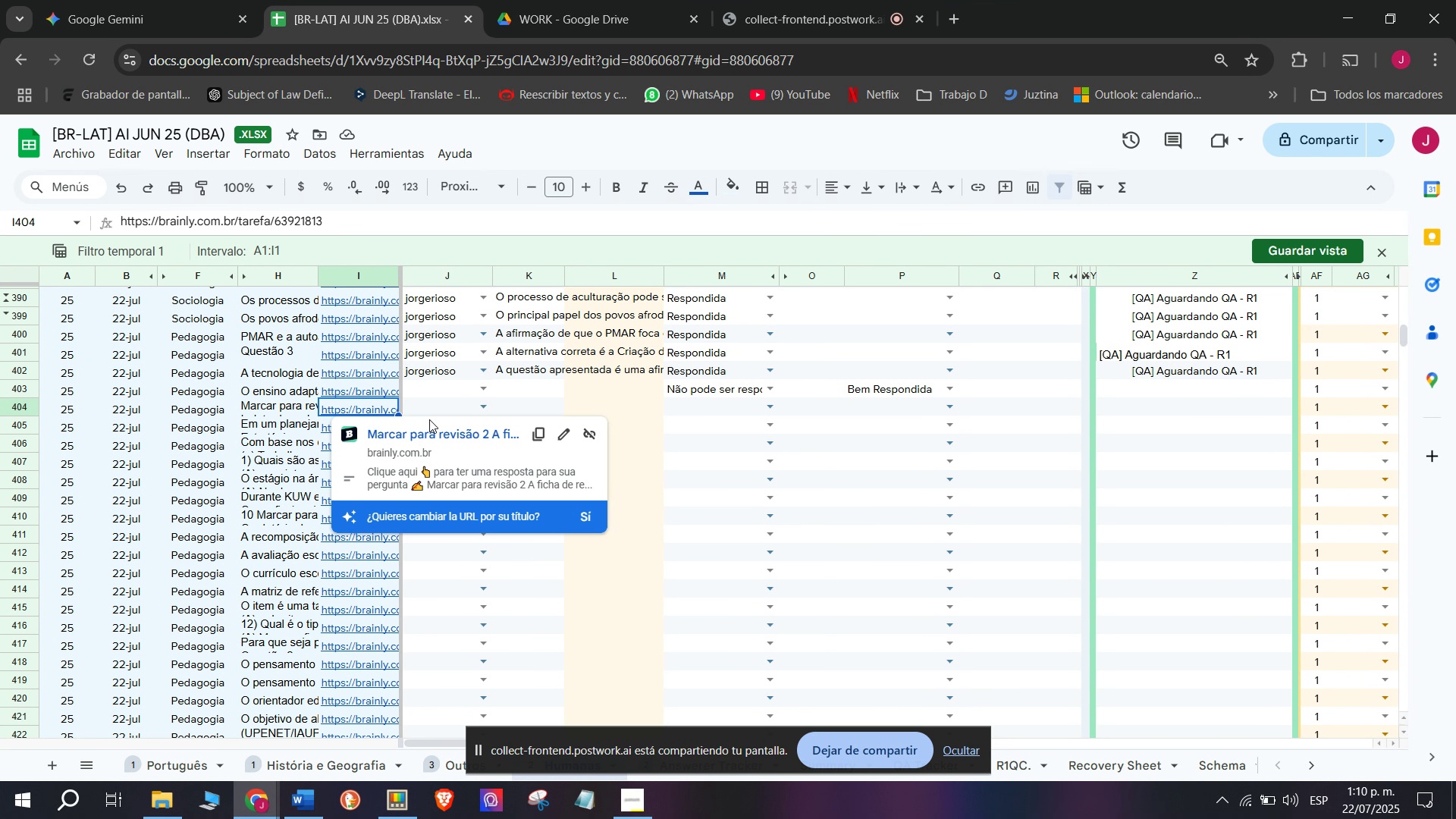 
left_click([429, 413])
 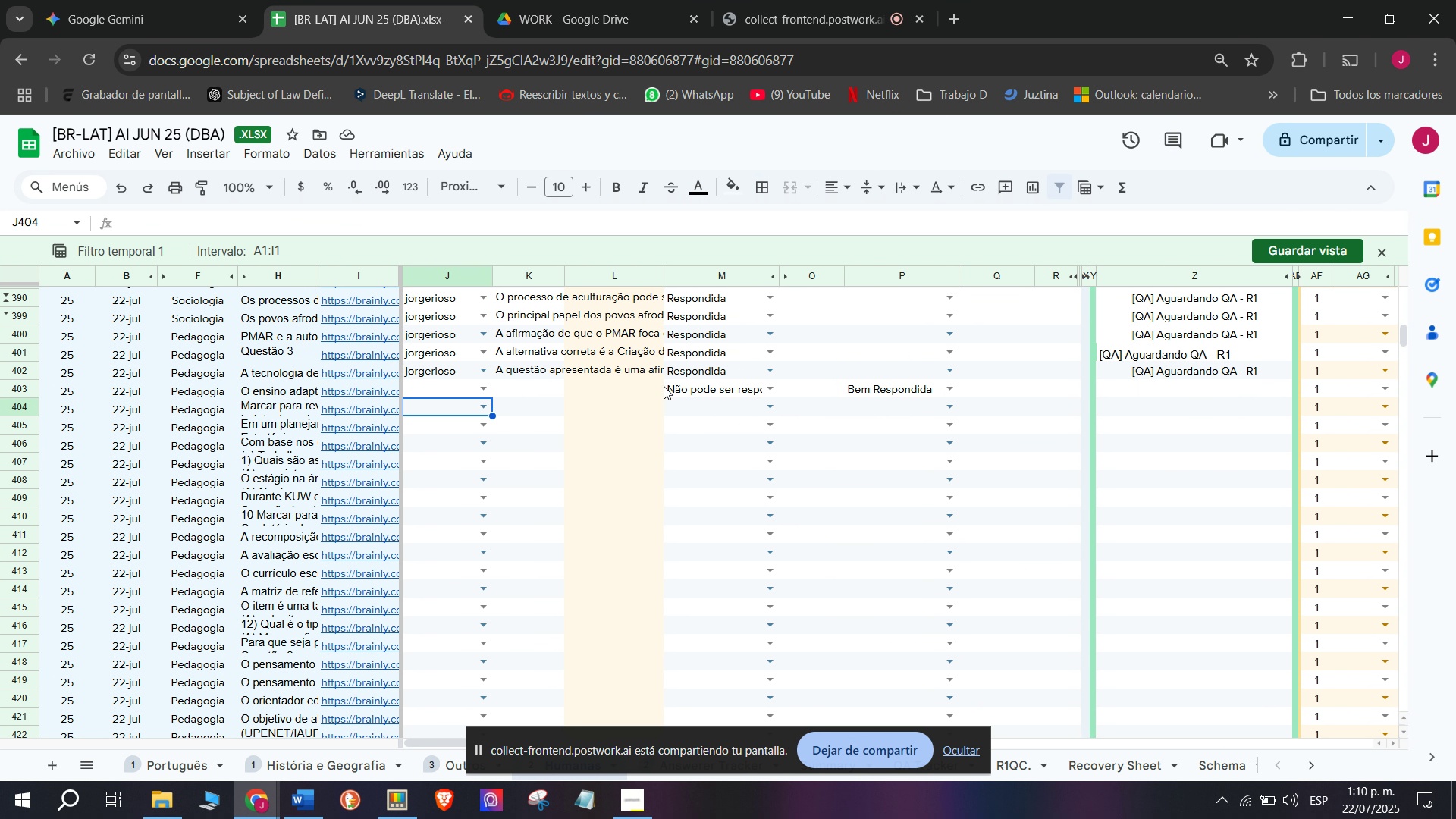 
scroll: coordinate [580, 465], scroll_direction: up, amount: 1.0
 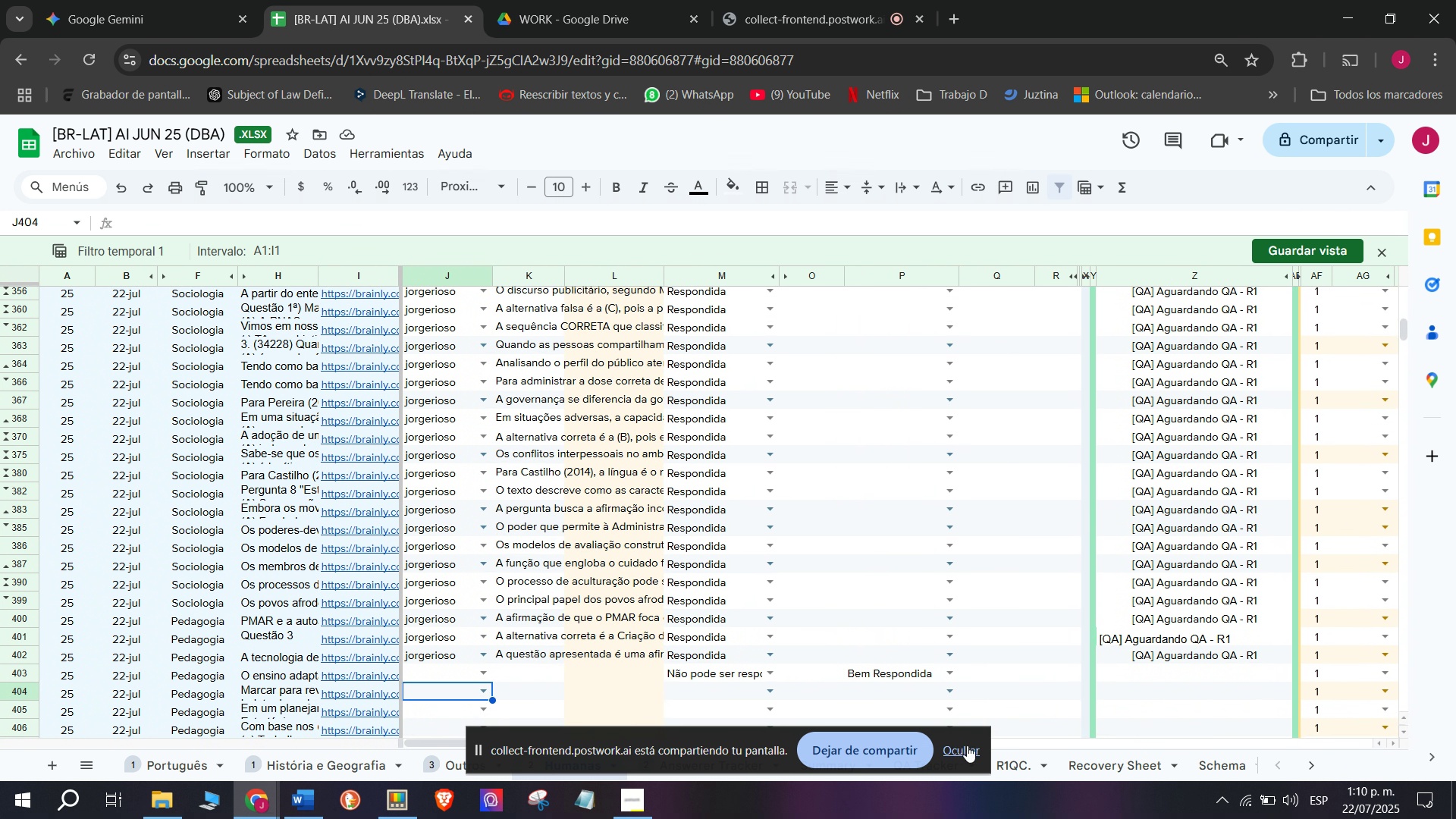 
left_click([967, 745])
 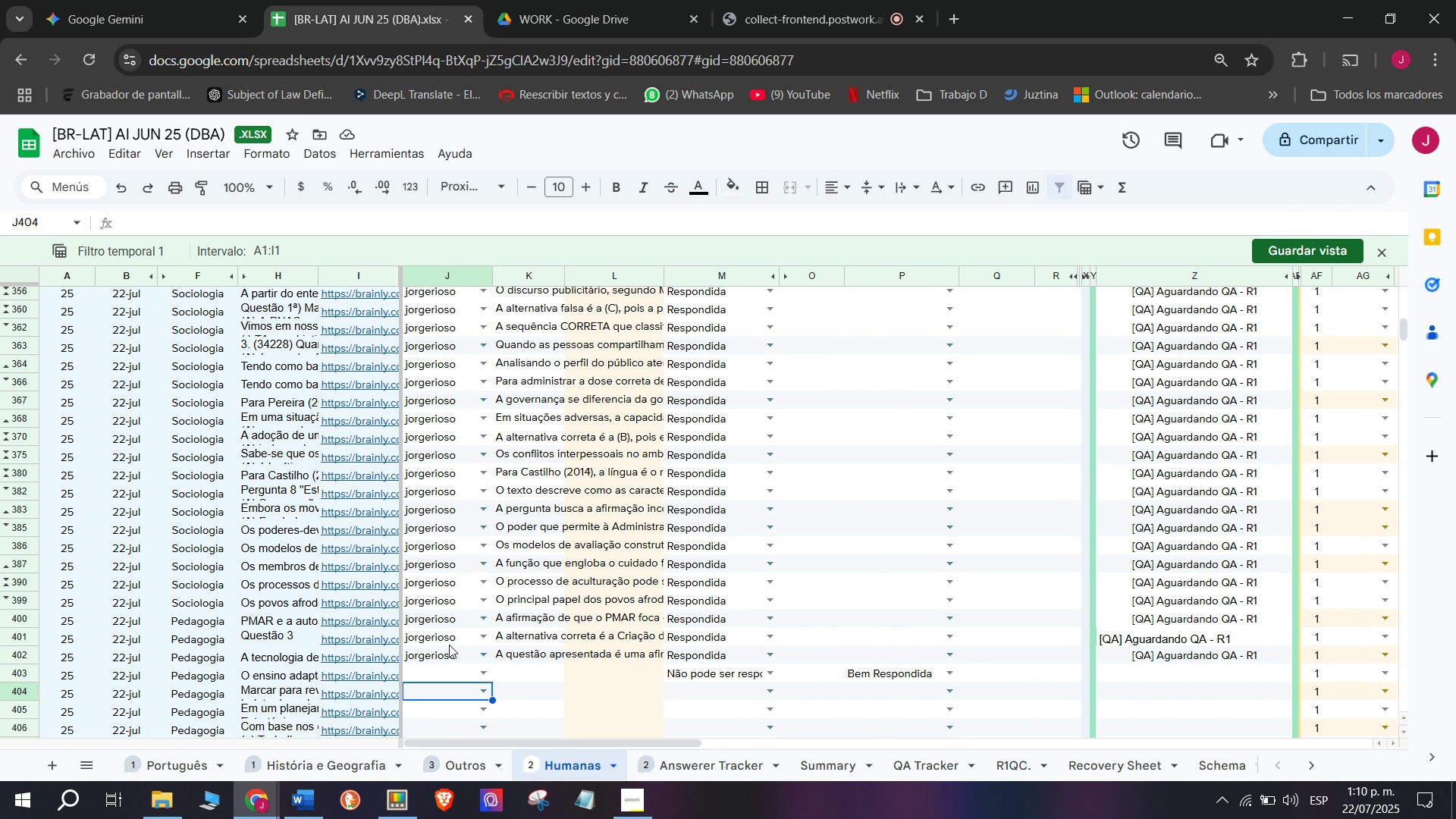 
scroll: coordinate [449, 645], scroll_direction: down, amount: 1.0
 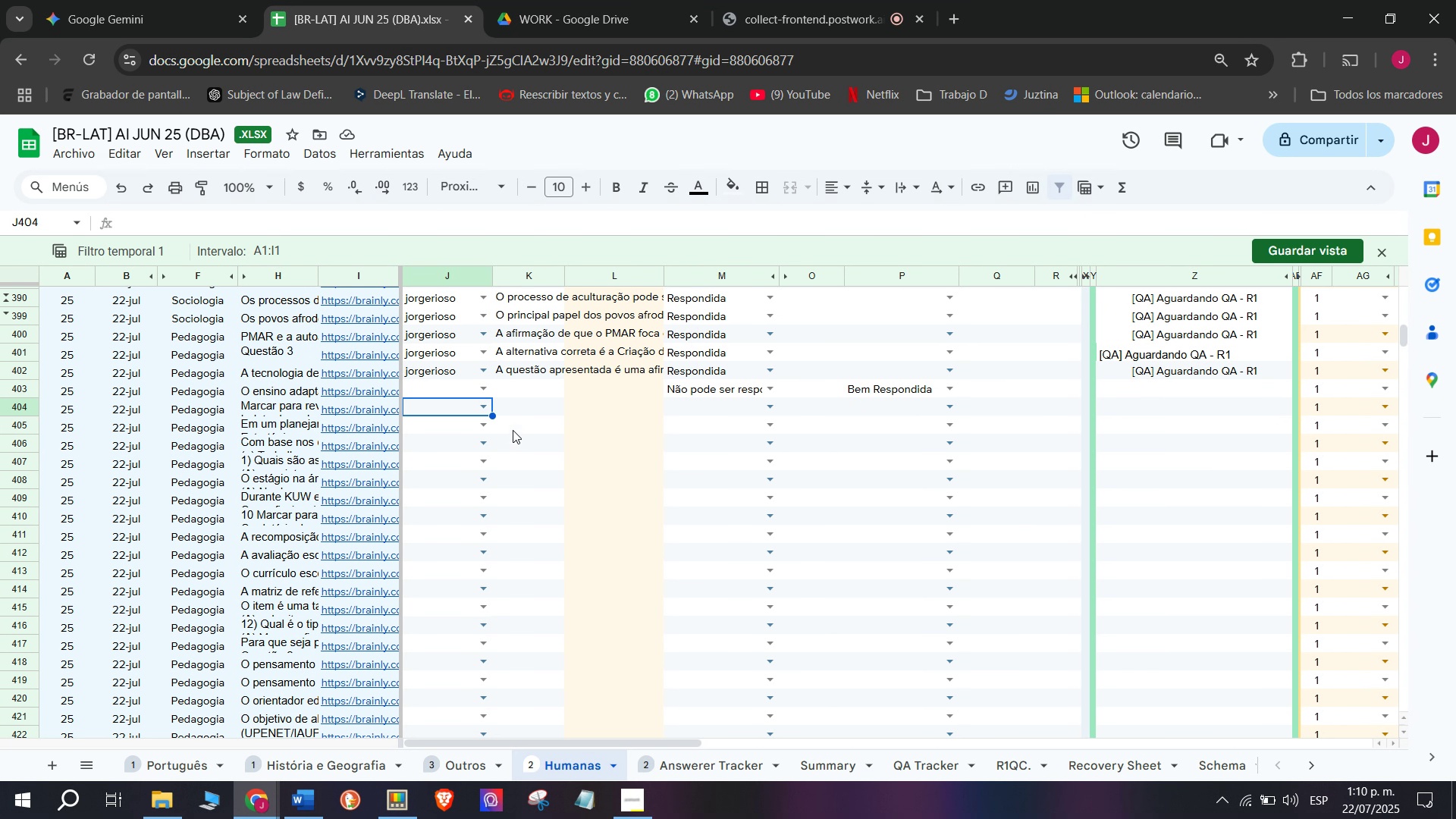 
left_click([384, 406])
 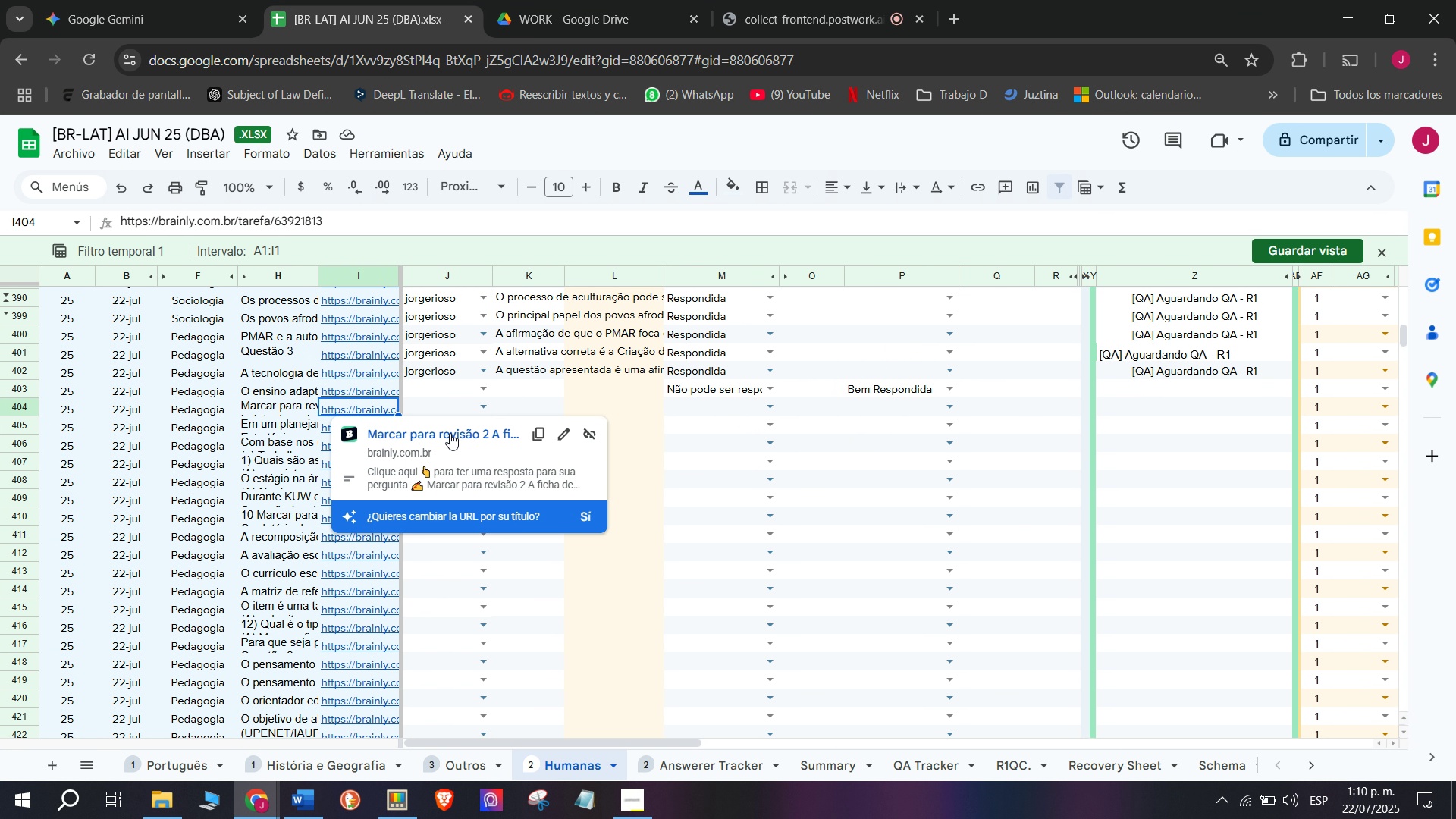 
double_click([450, 433])
 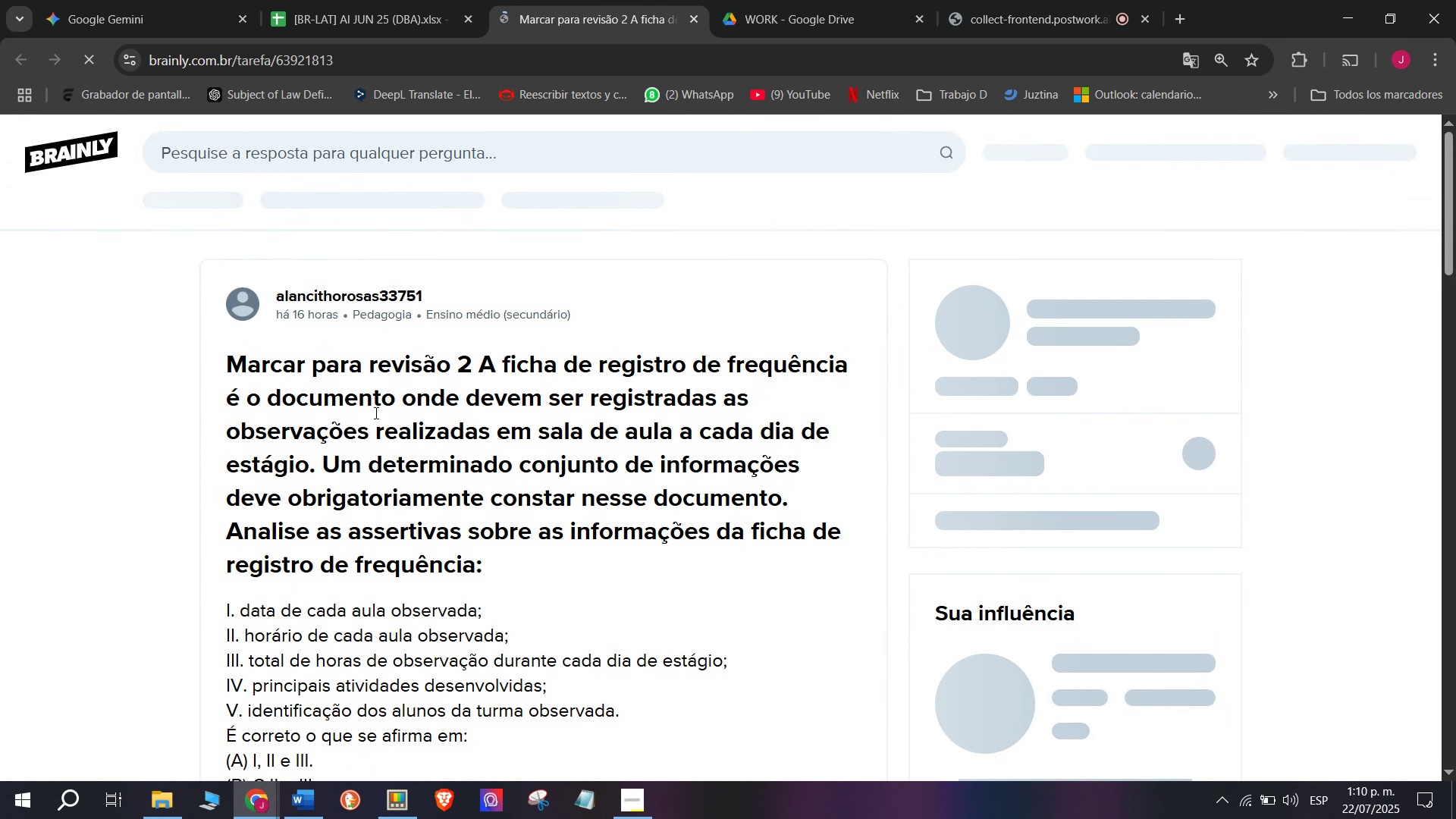 
left_click_drag(start_coordinate=[221, 362], to_coordinate=[328, 433])
 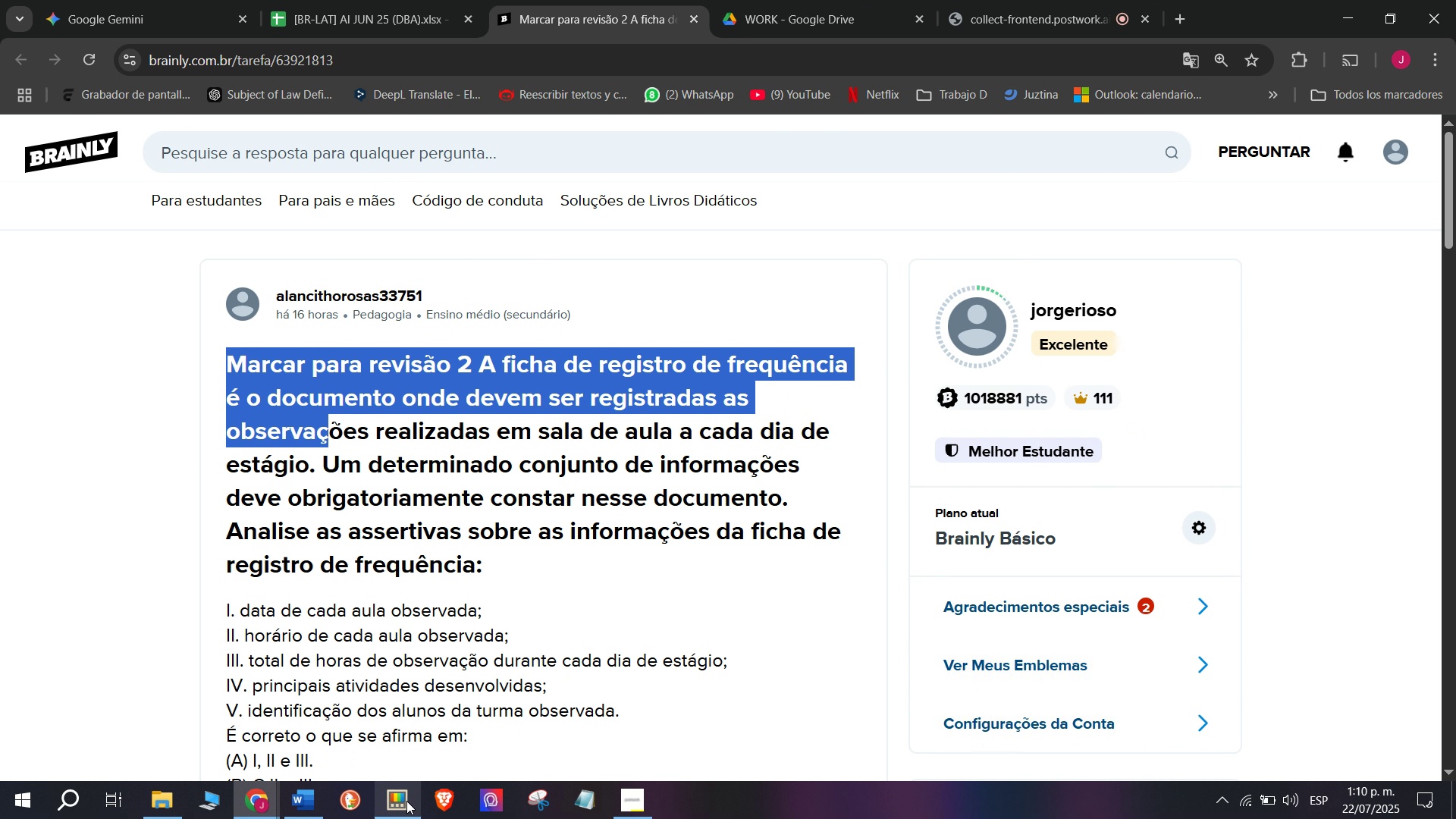 
left_click([406, 801])
 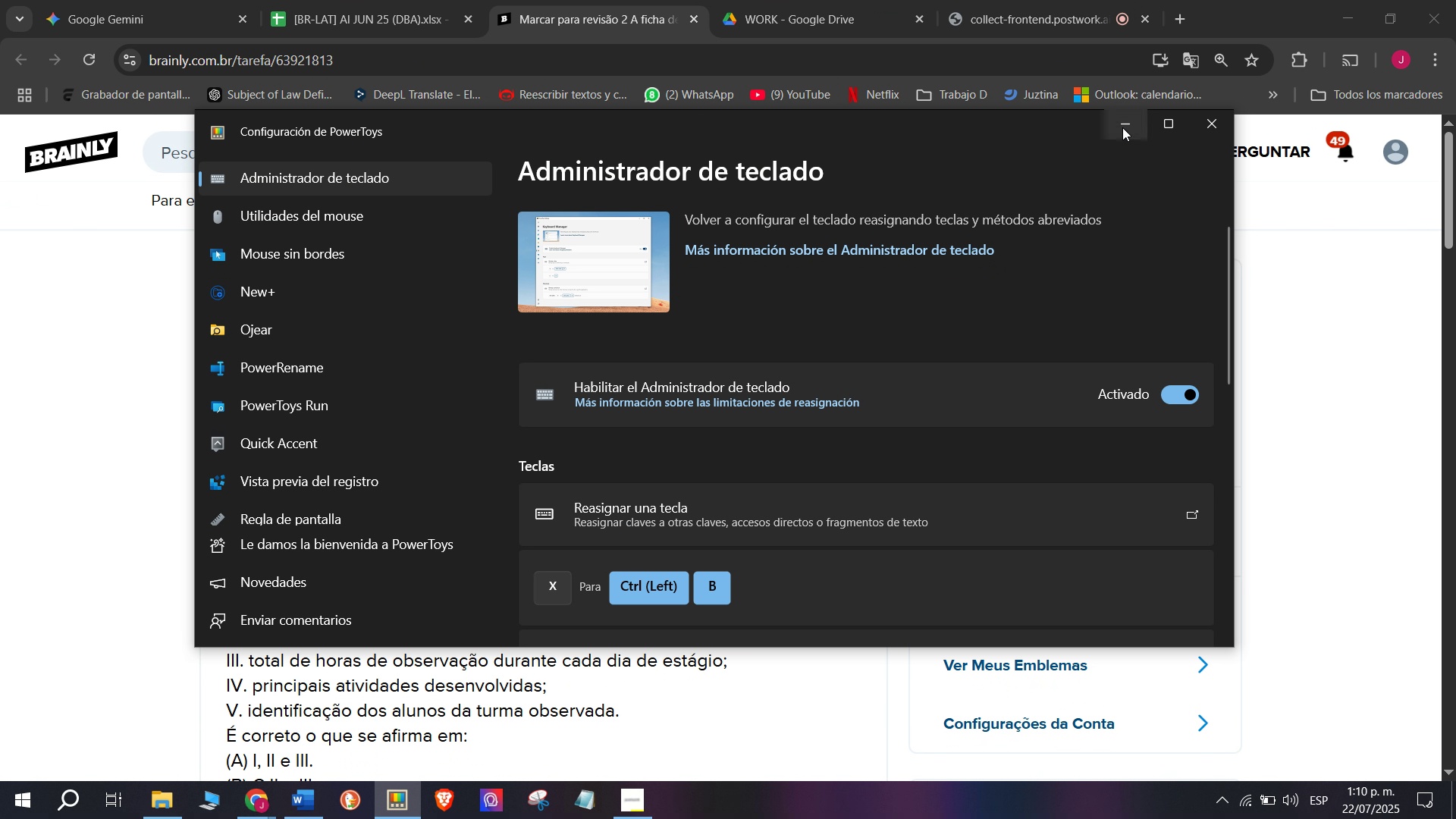 
left_click([342, 481])
 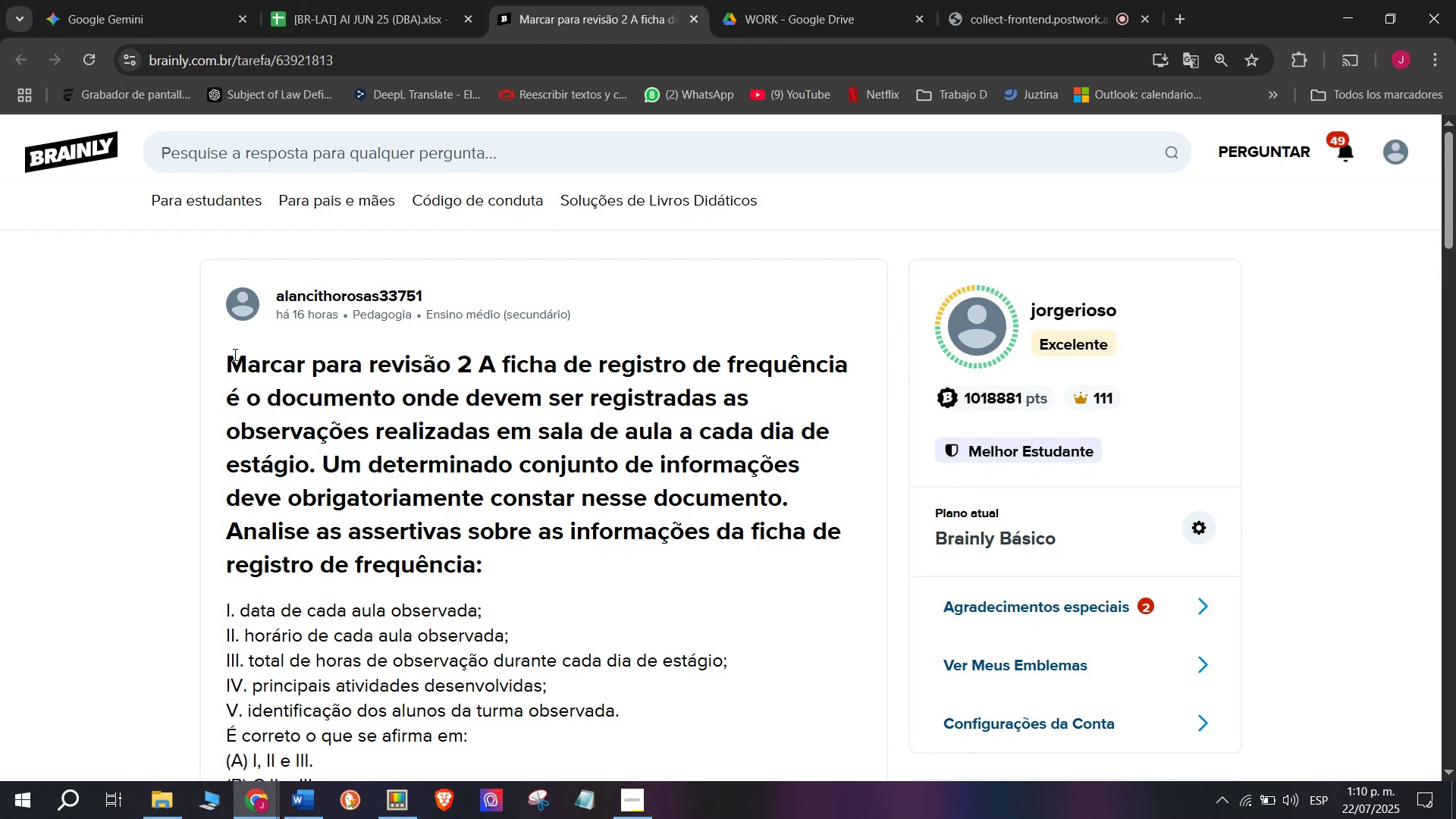 
left_click_drag(start_coordinate=[223, 354], to_coordinate=[460, 547])
 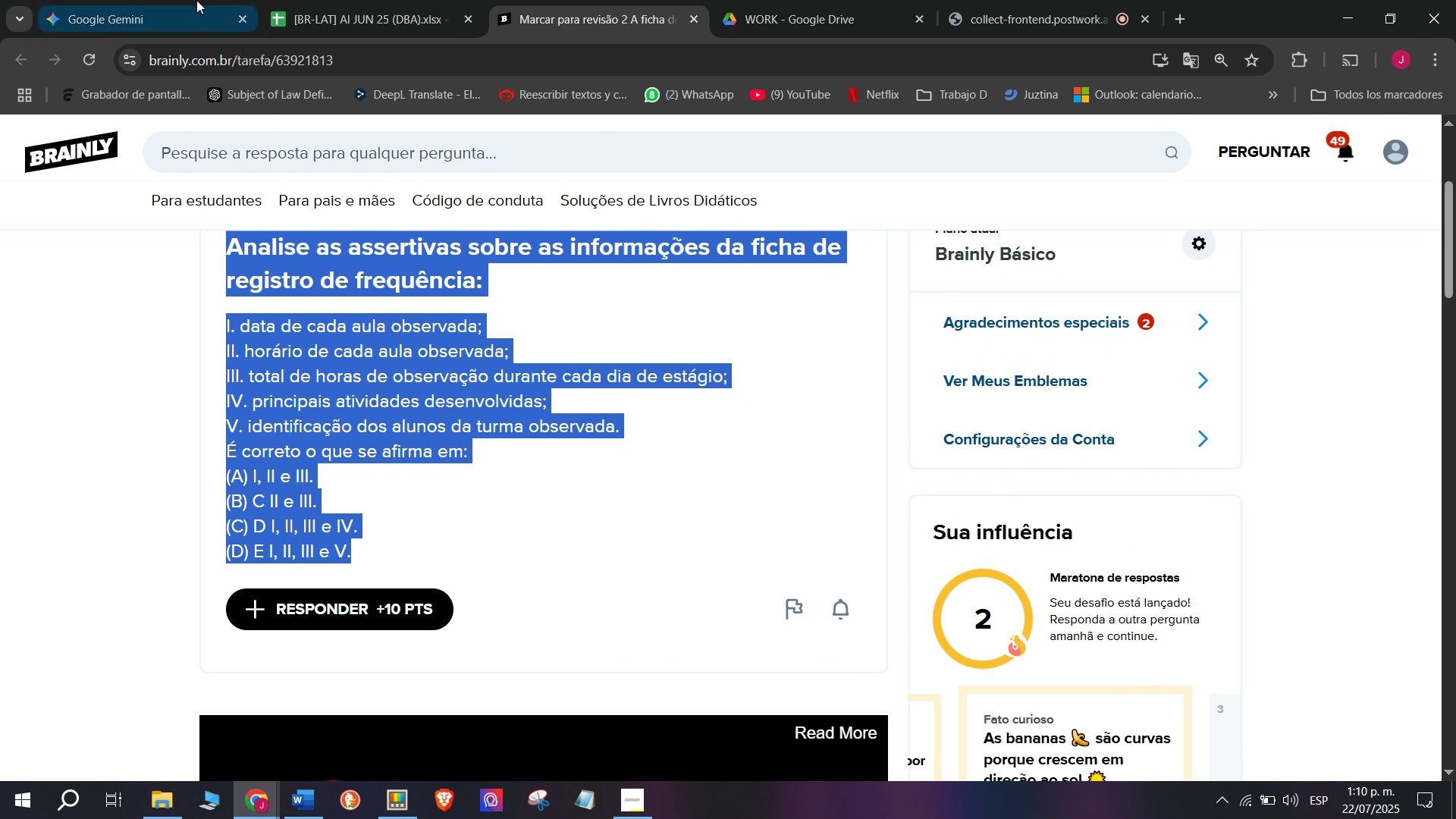 
scroll: coordinate [442, 419], scroll_direction: down, amount: 1.0
 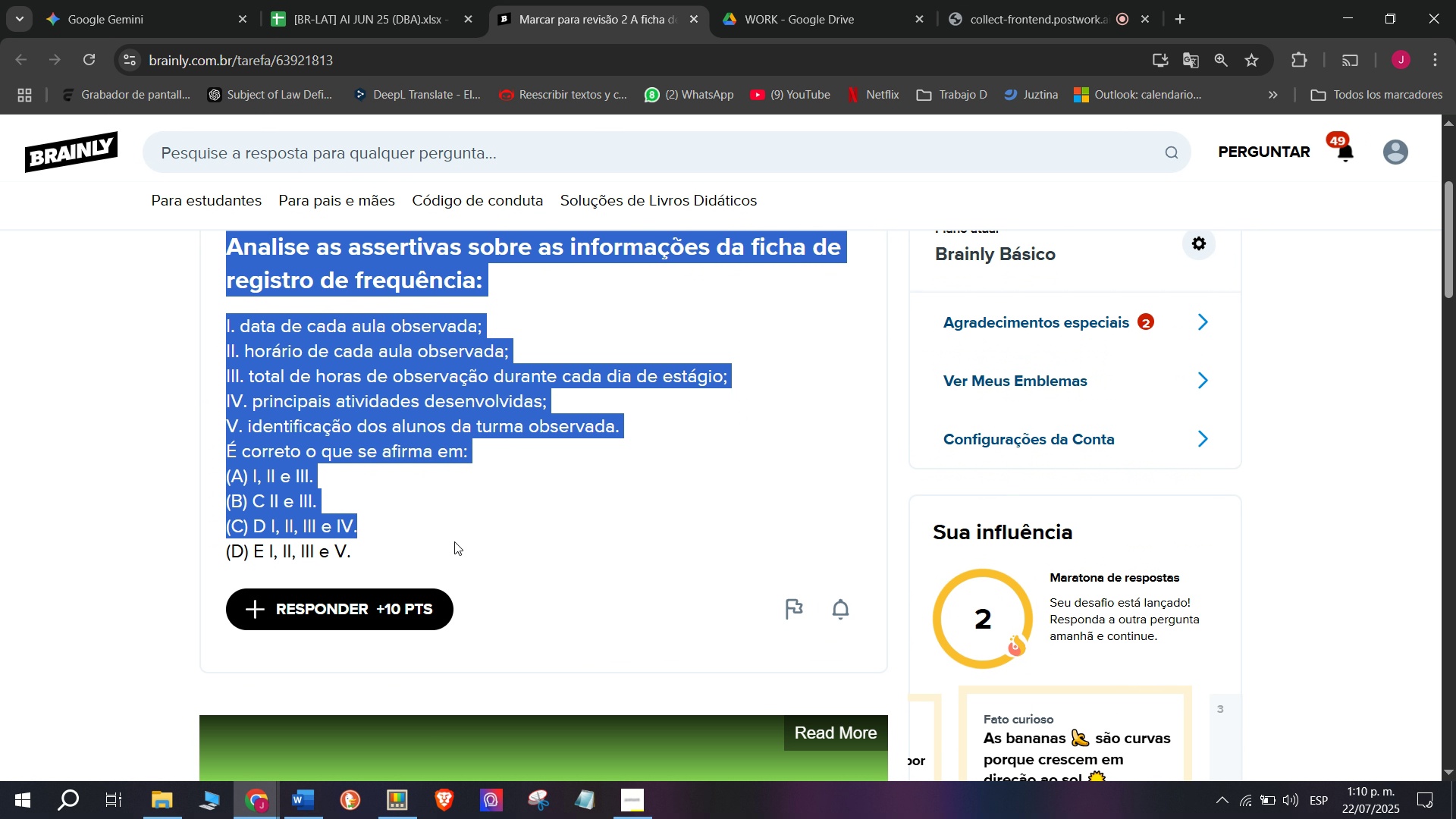 
key(Break)
 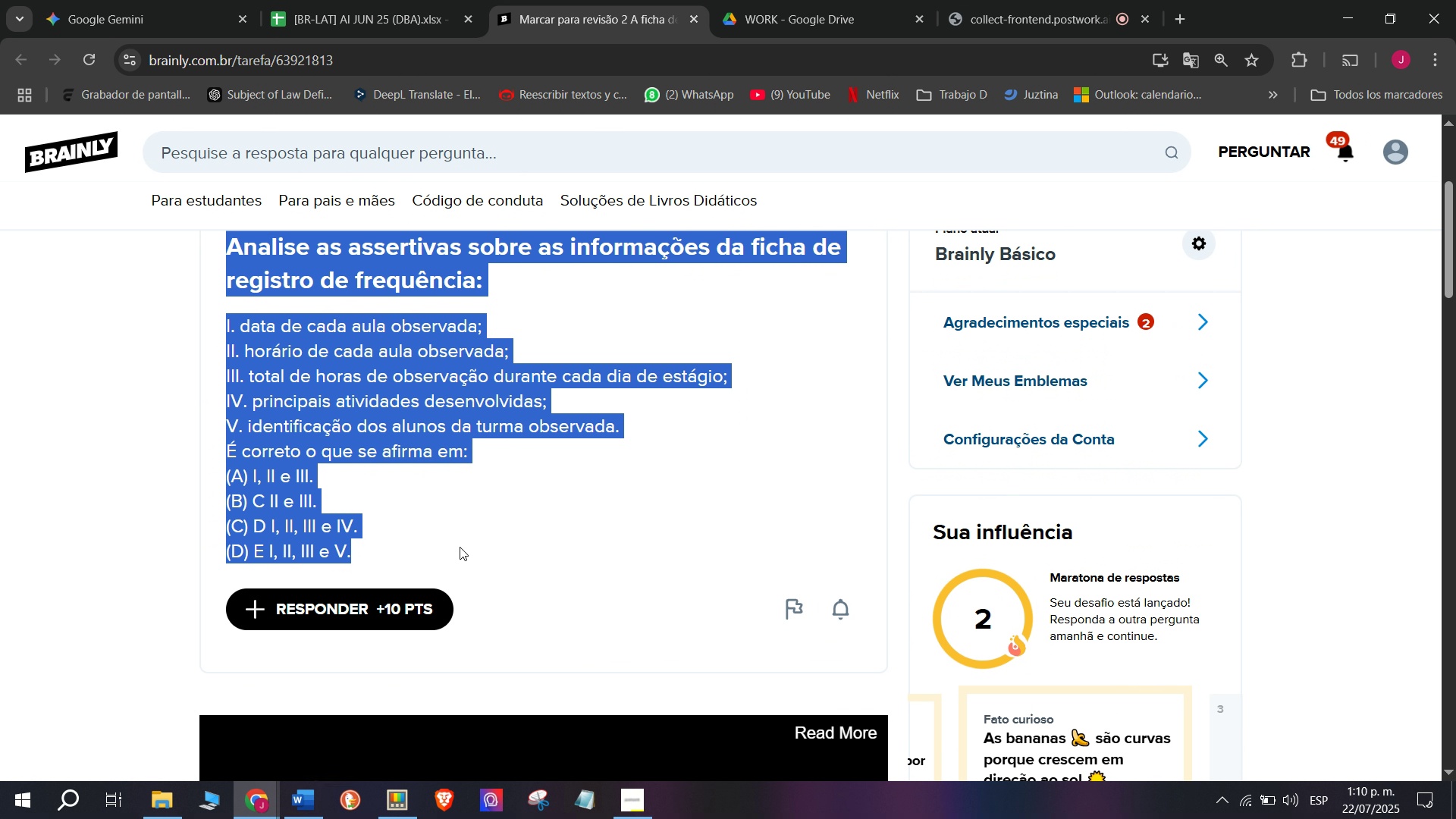 
key(Control+ControlLeft)
 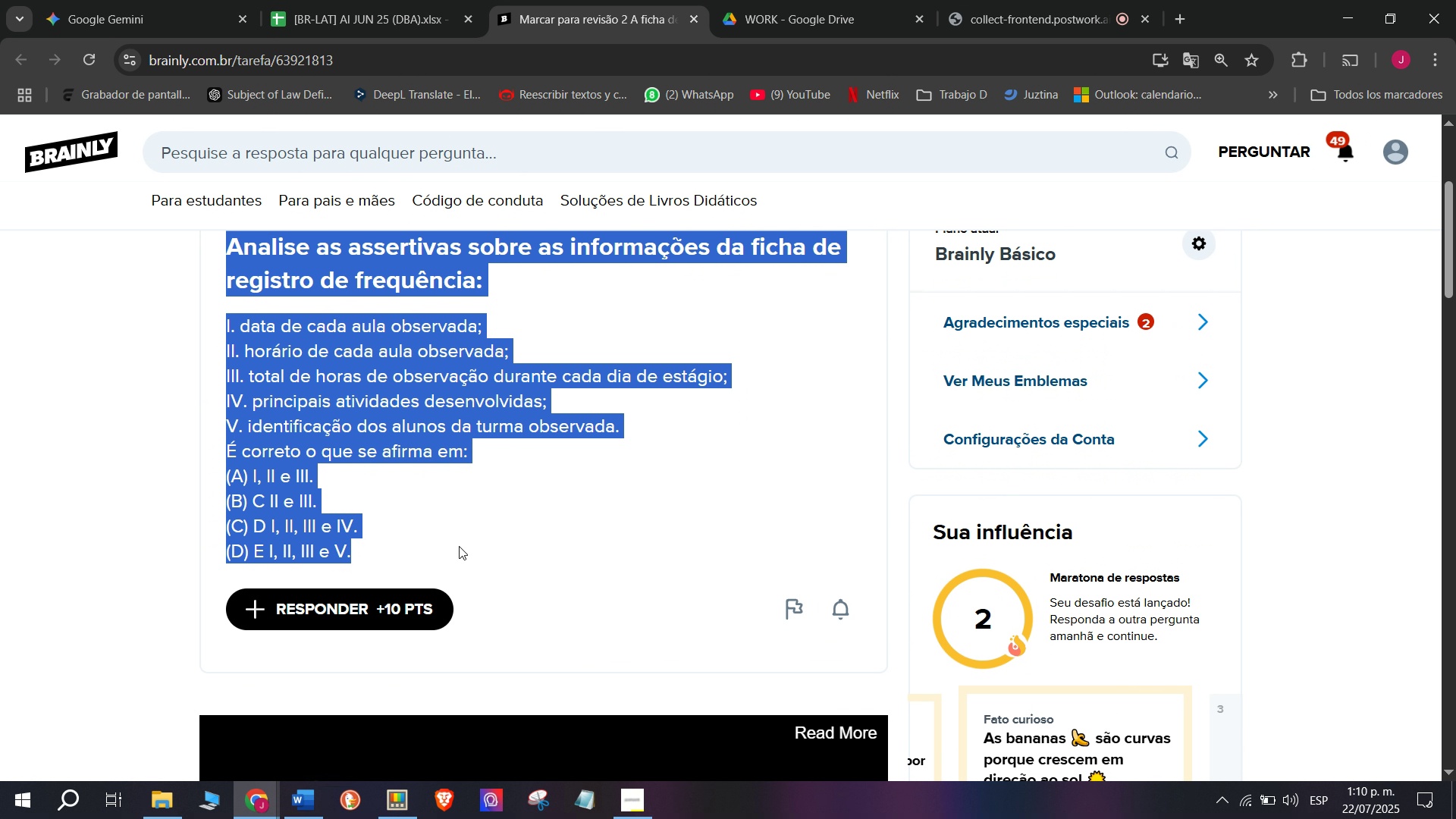 
key(Control+C)
 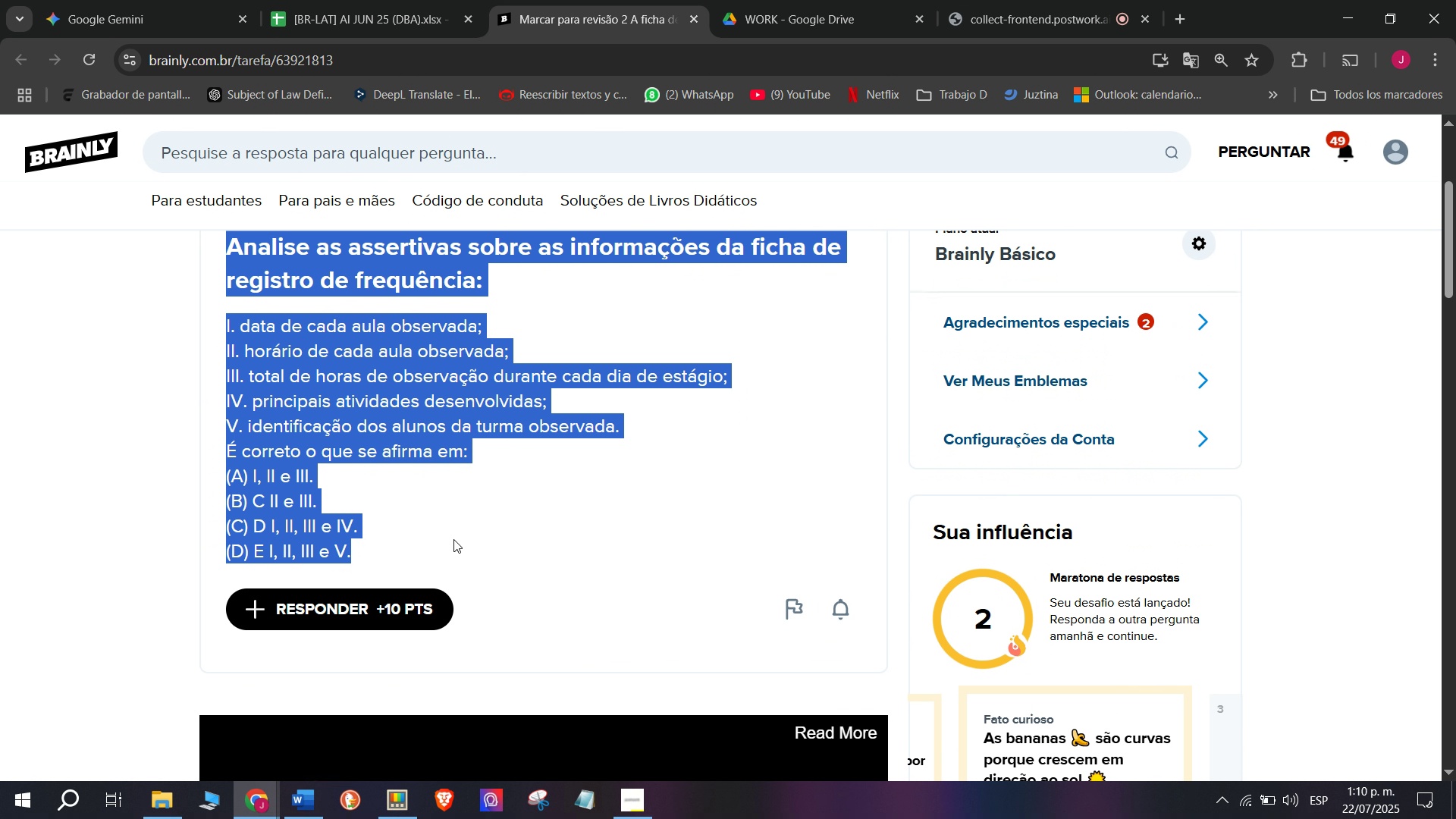 
key(Break)
 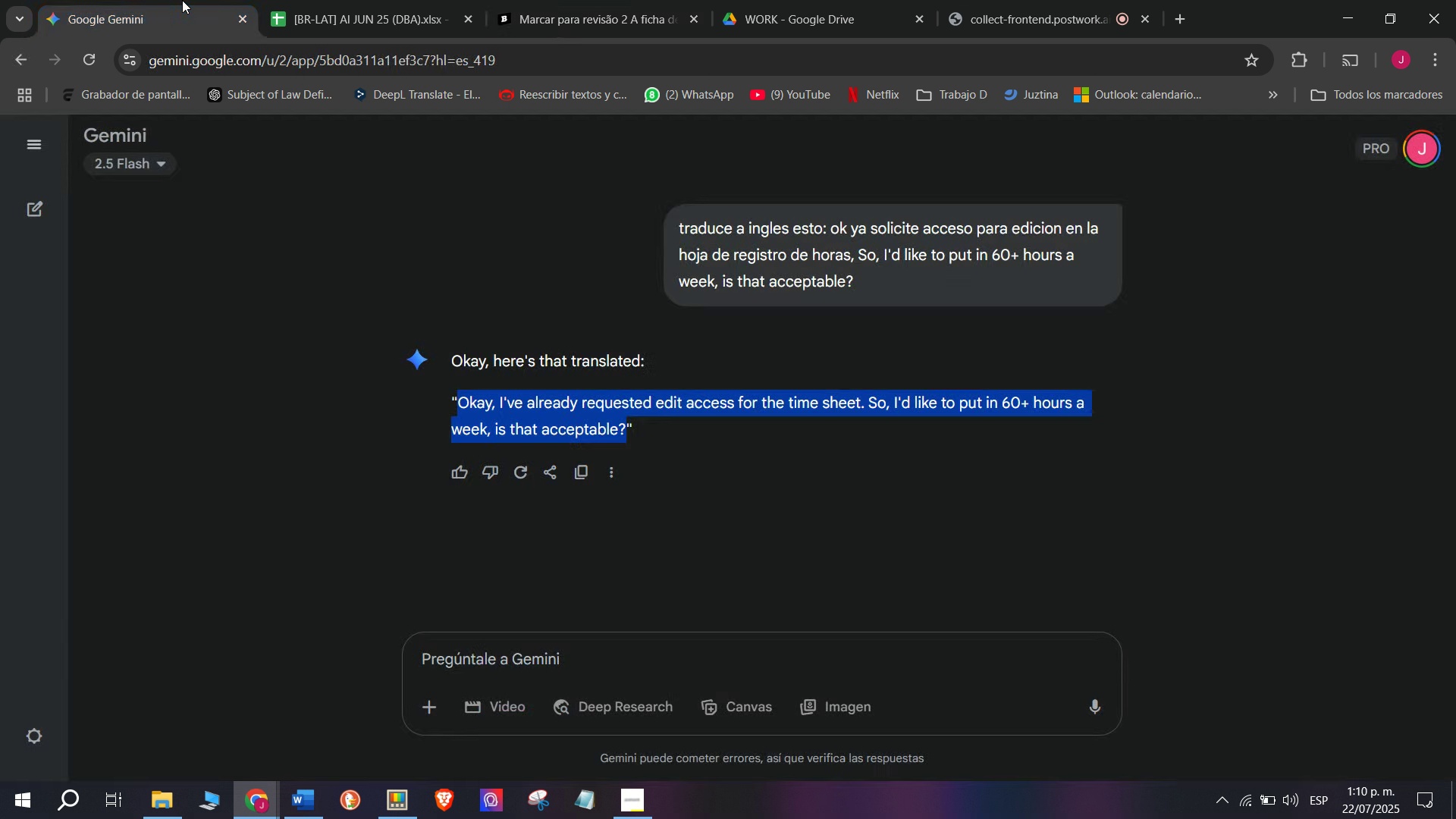 
key(Control+ControlLeft)
 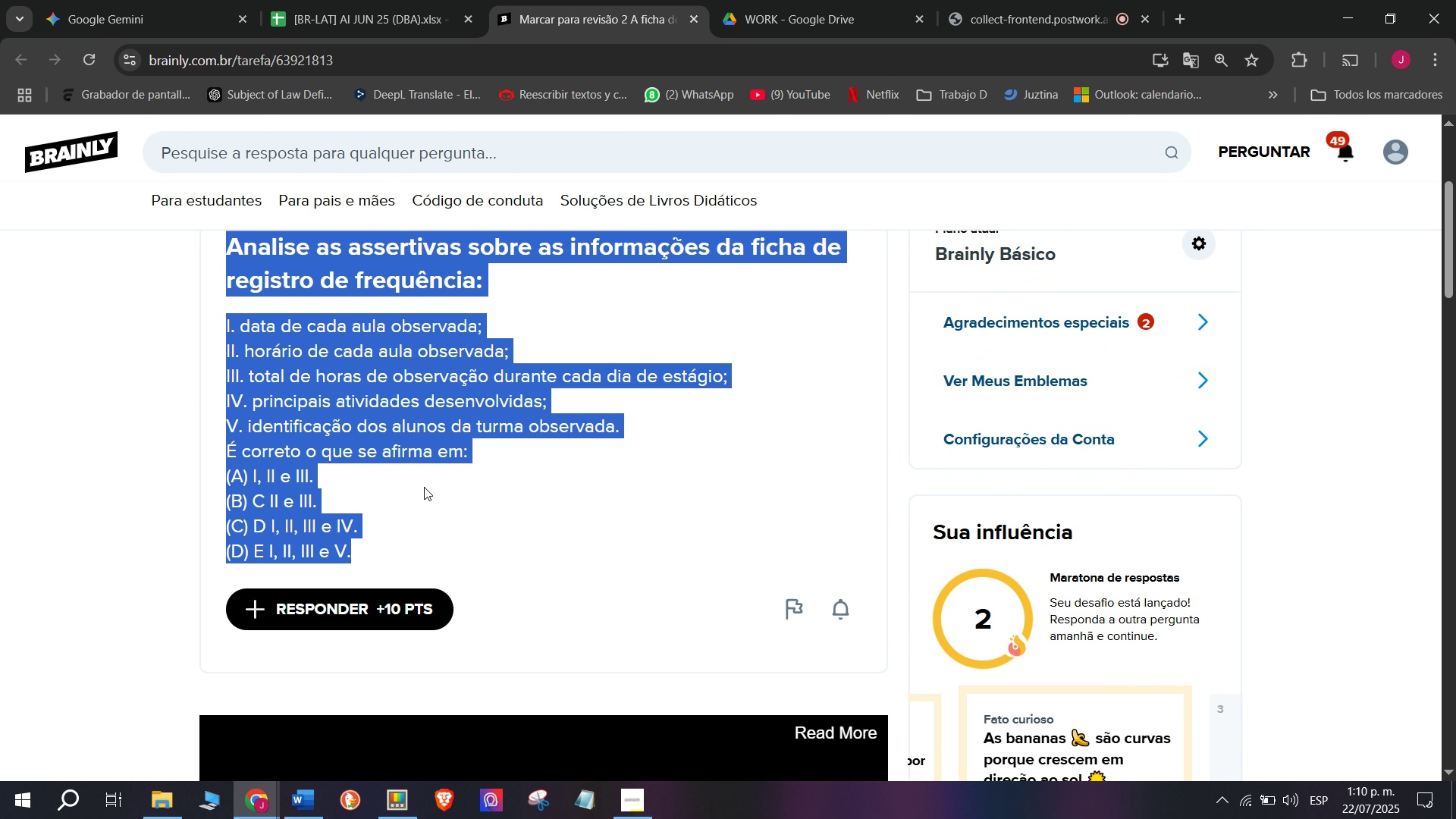 
key(Control+C)
 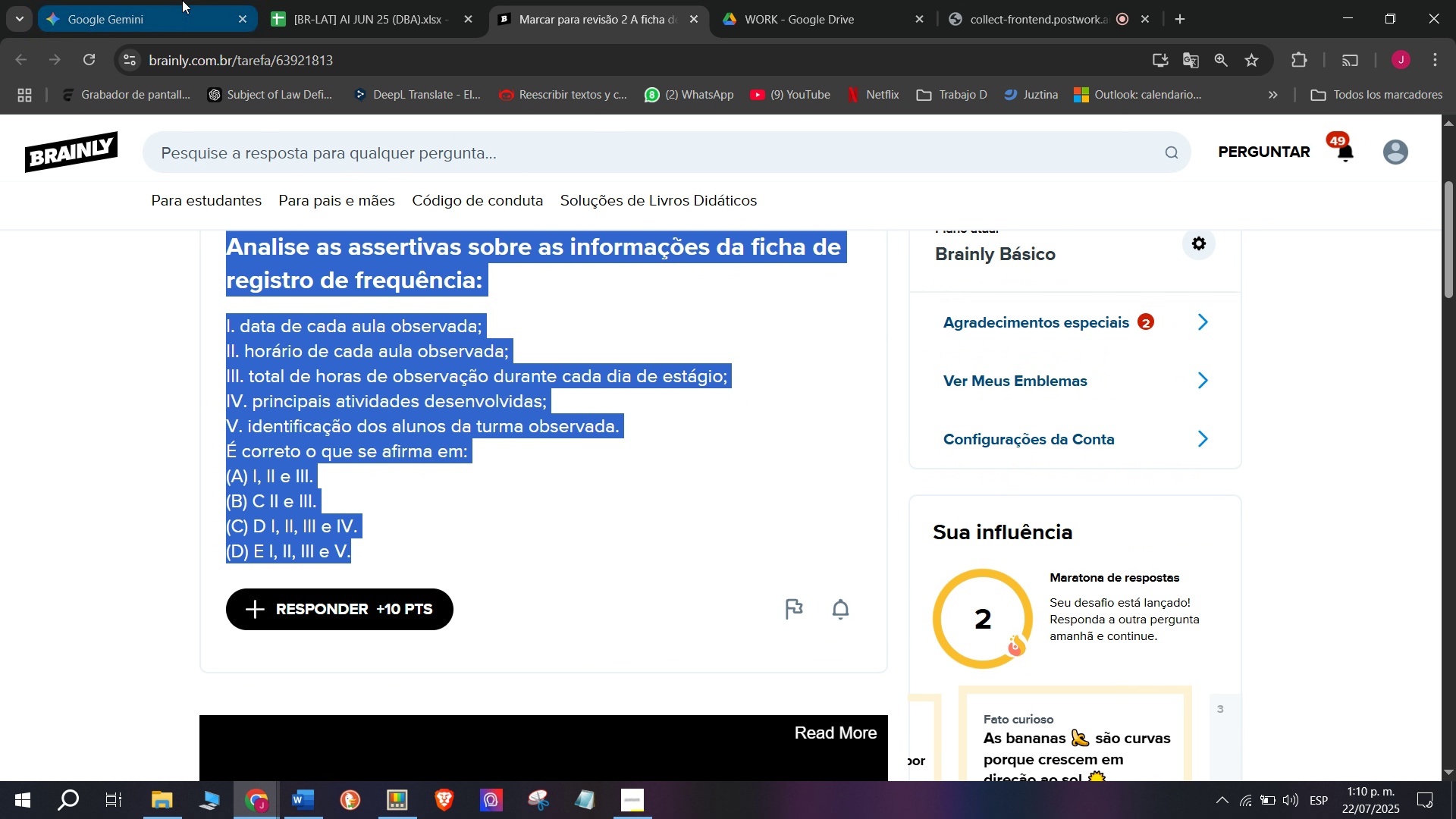 
left_click([182, 0])
 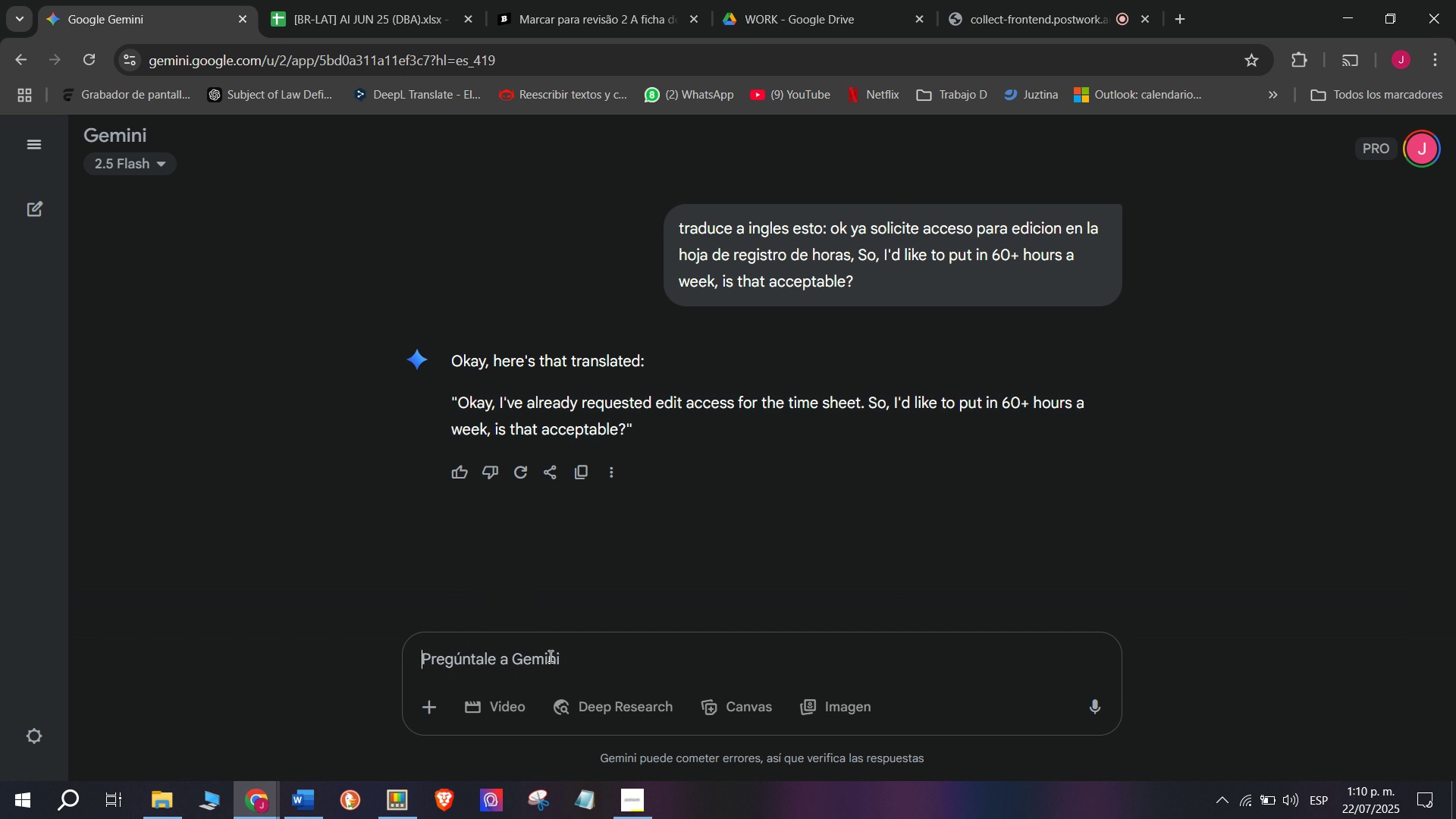 
key(C)
 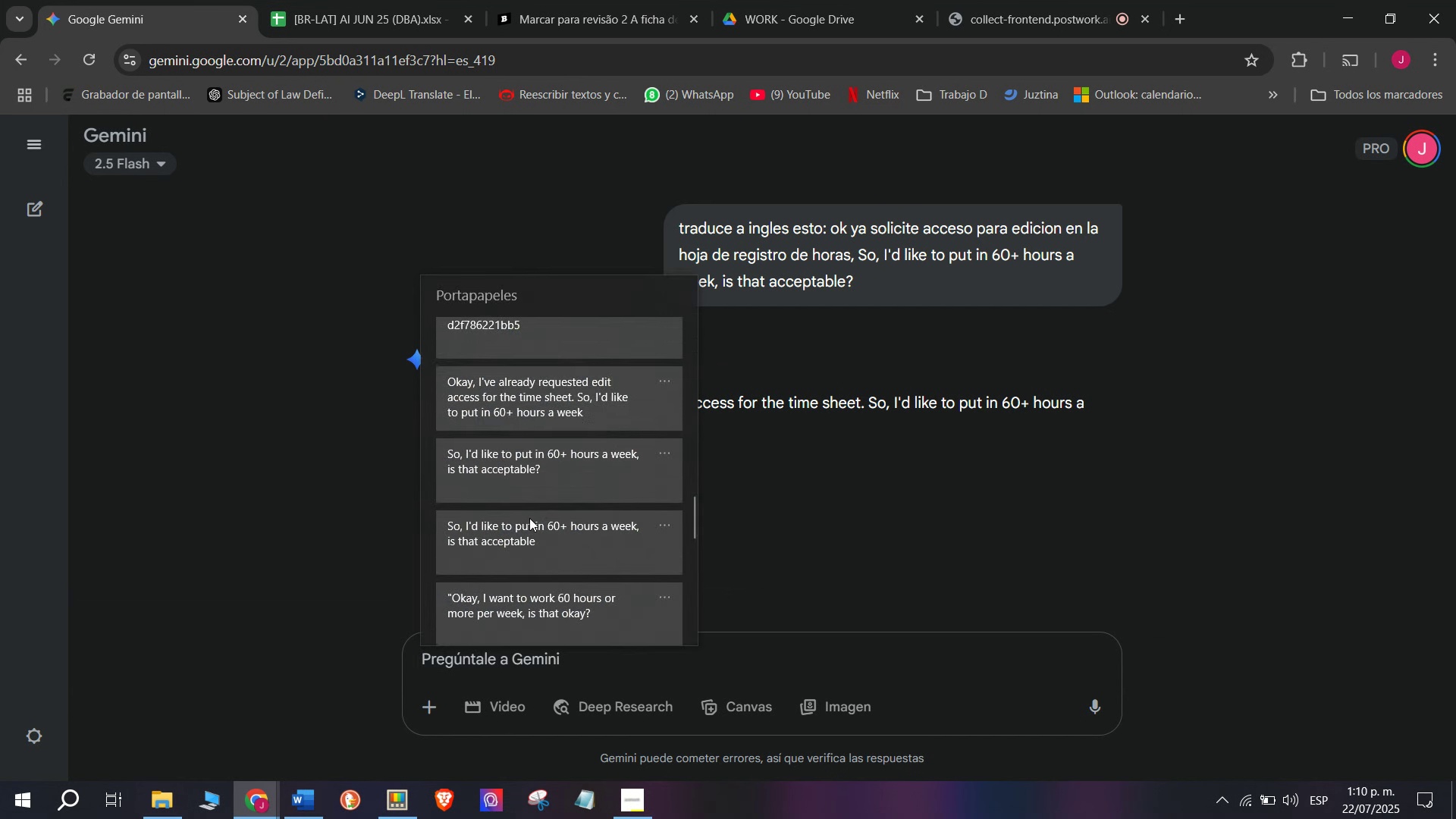 
key(Meta+MetaLeft)
 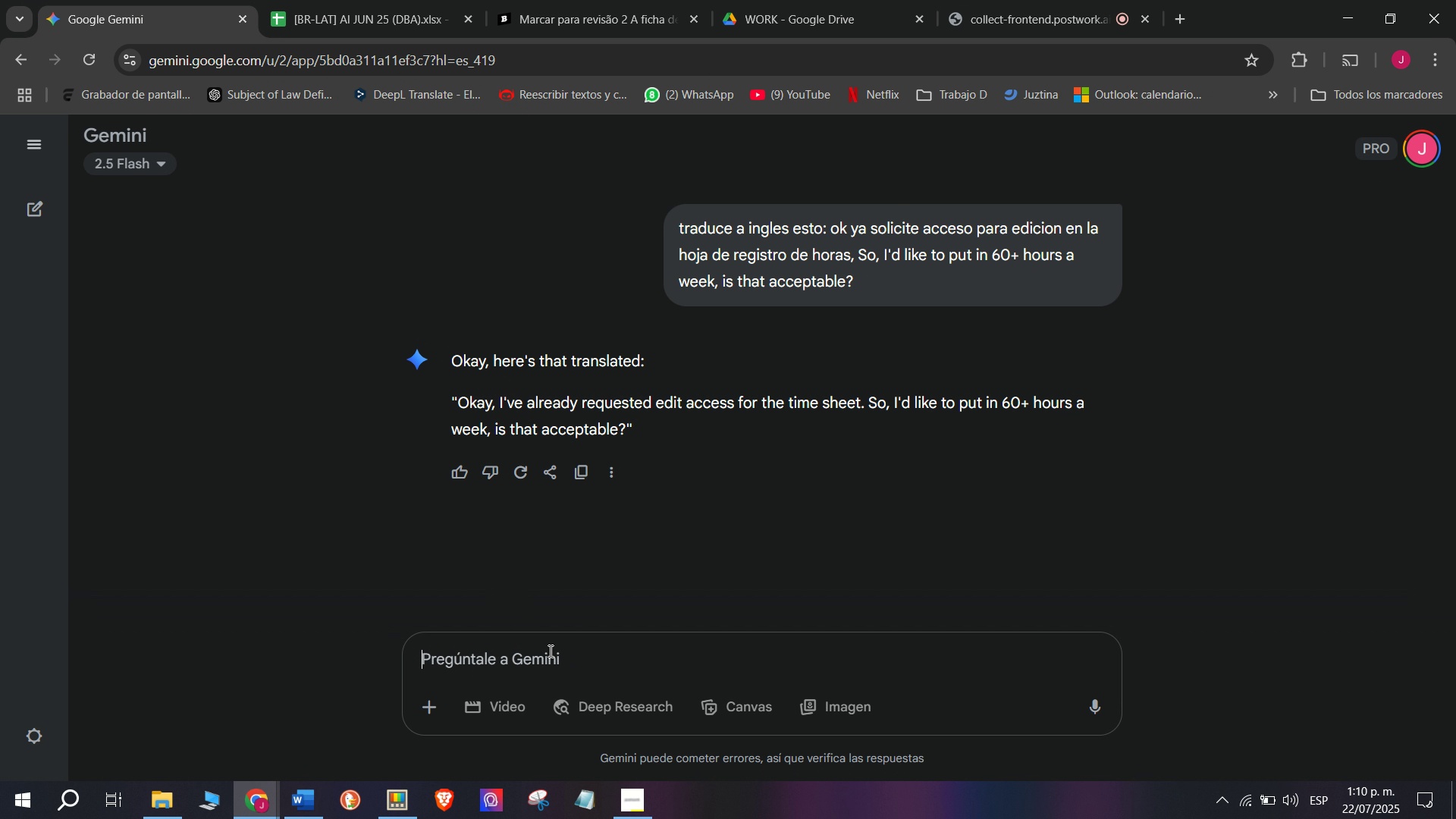 
key(Meta+V)
 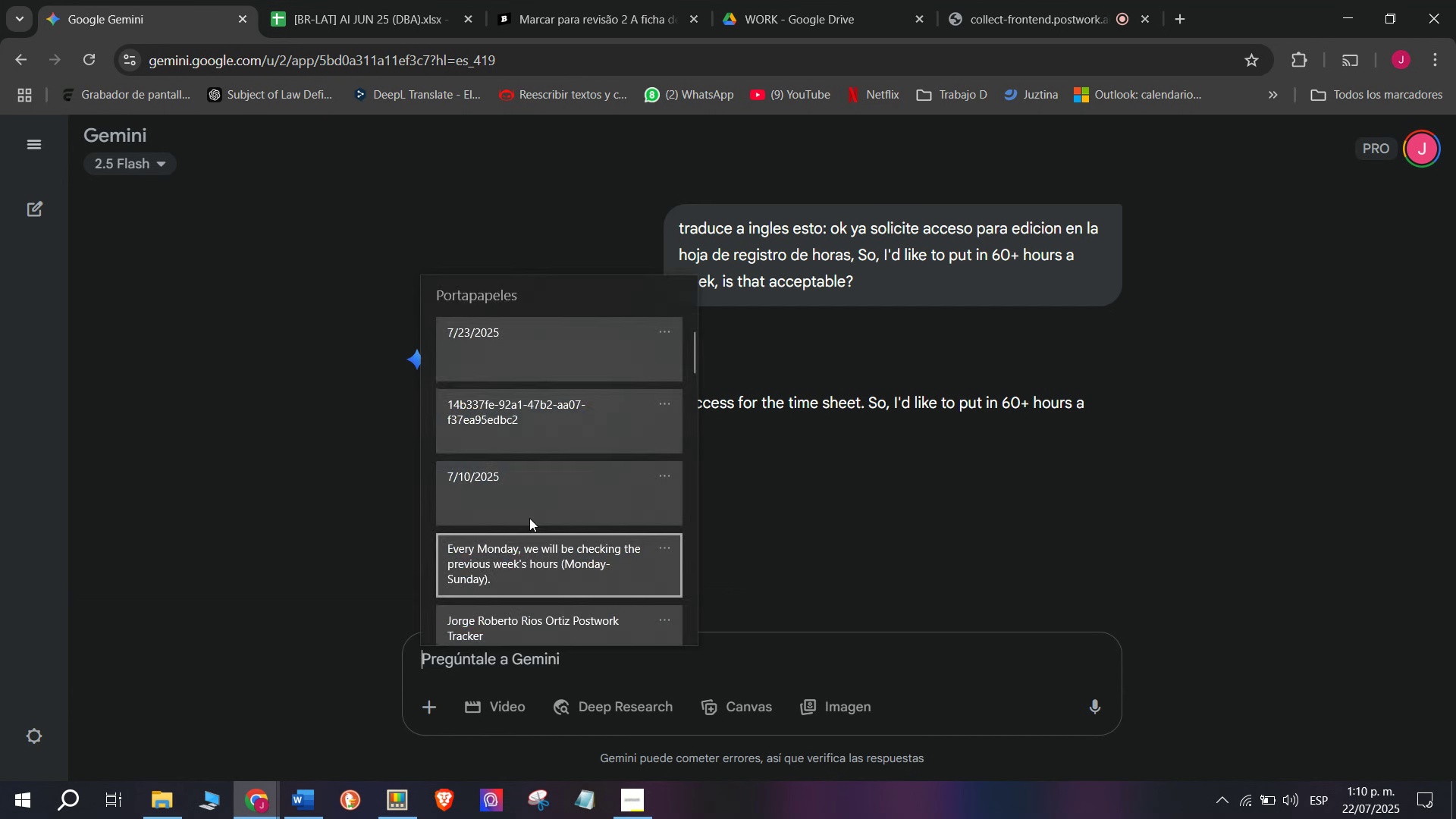 
scroll: coordinate [529, 518], scroll_direction: down, amount: 25.0
 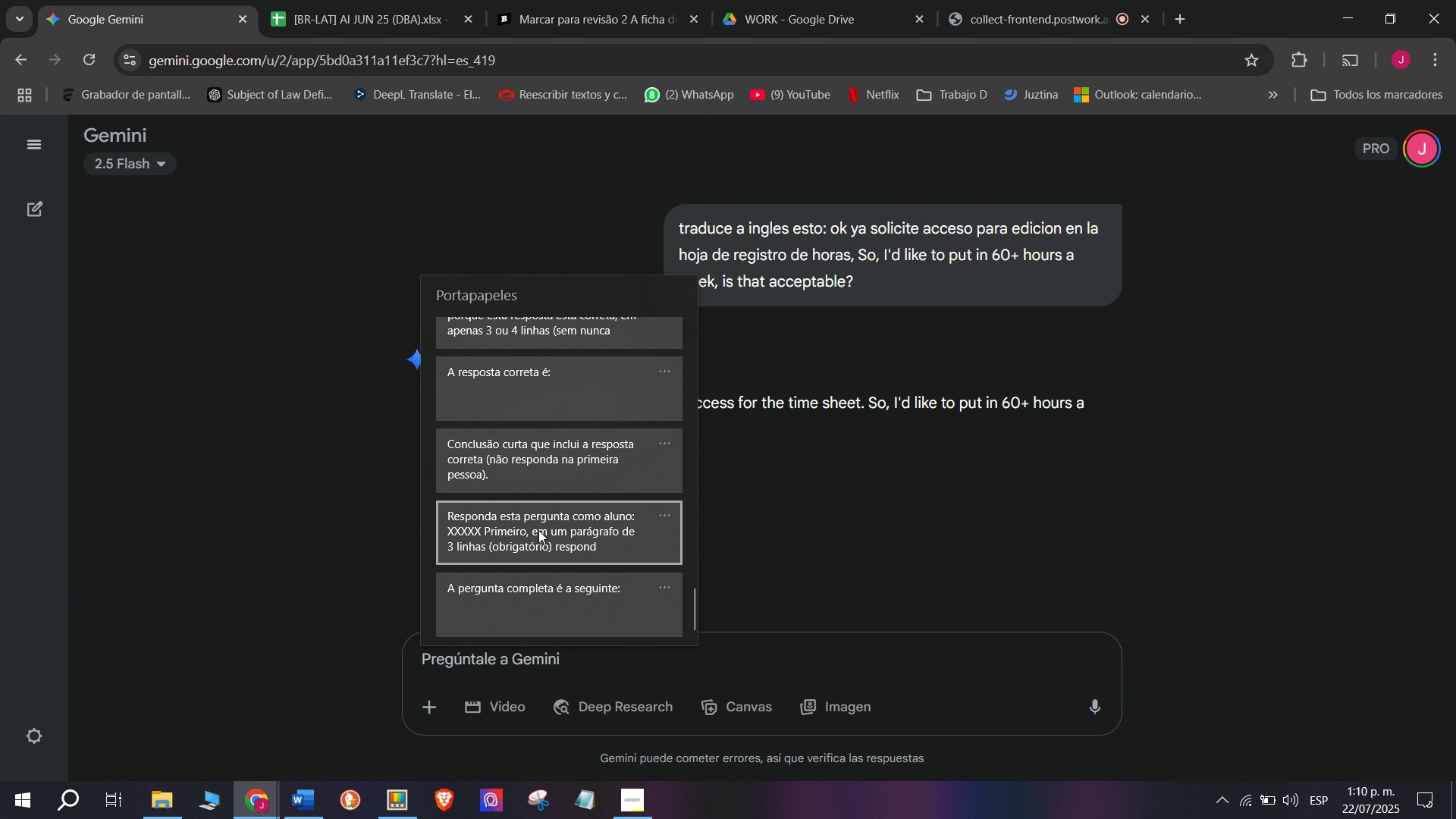 
key(Control+ControlLeft)
 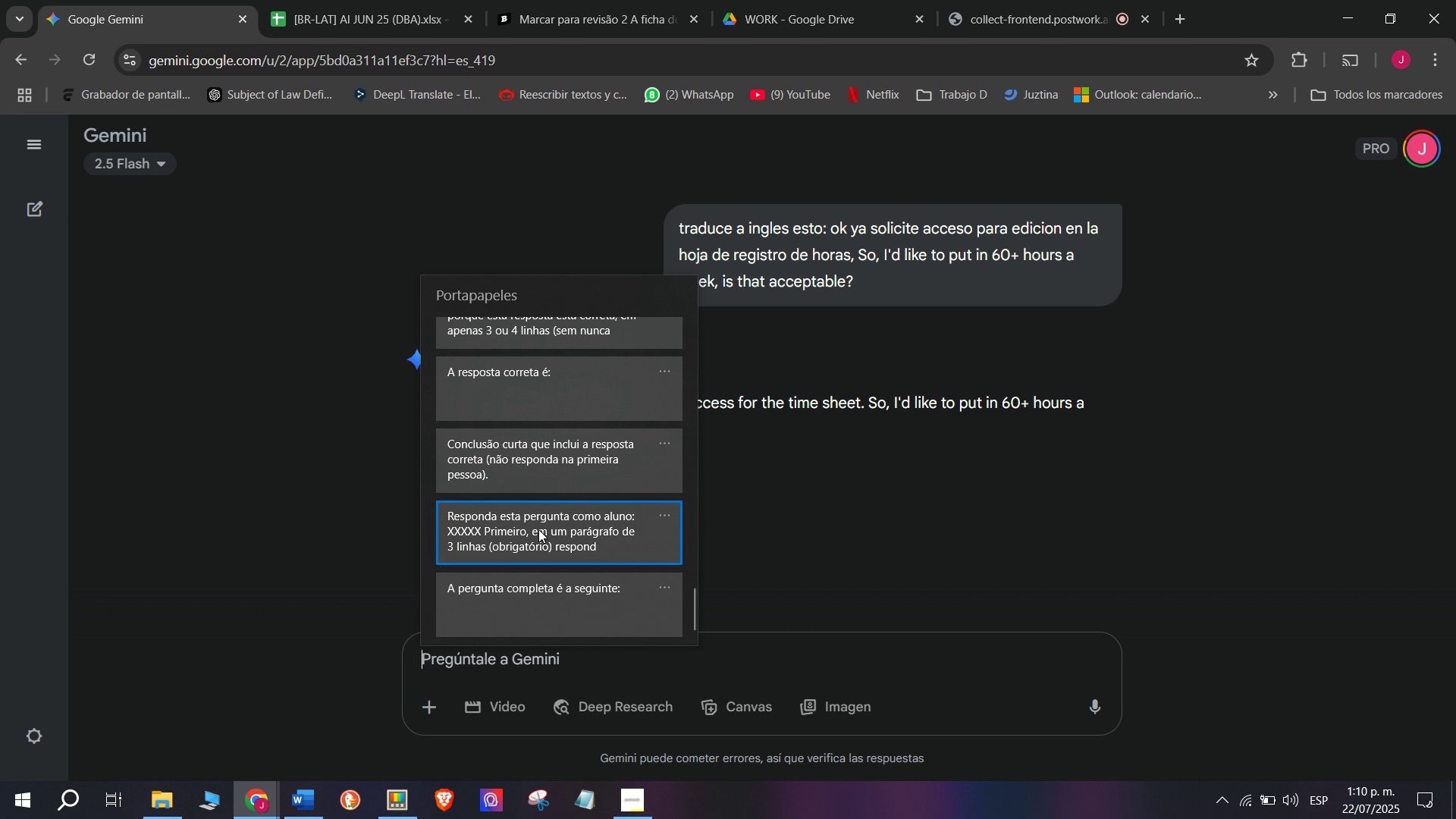 
key(Control+V)
 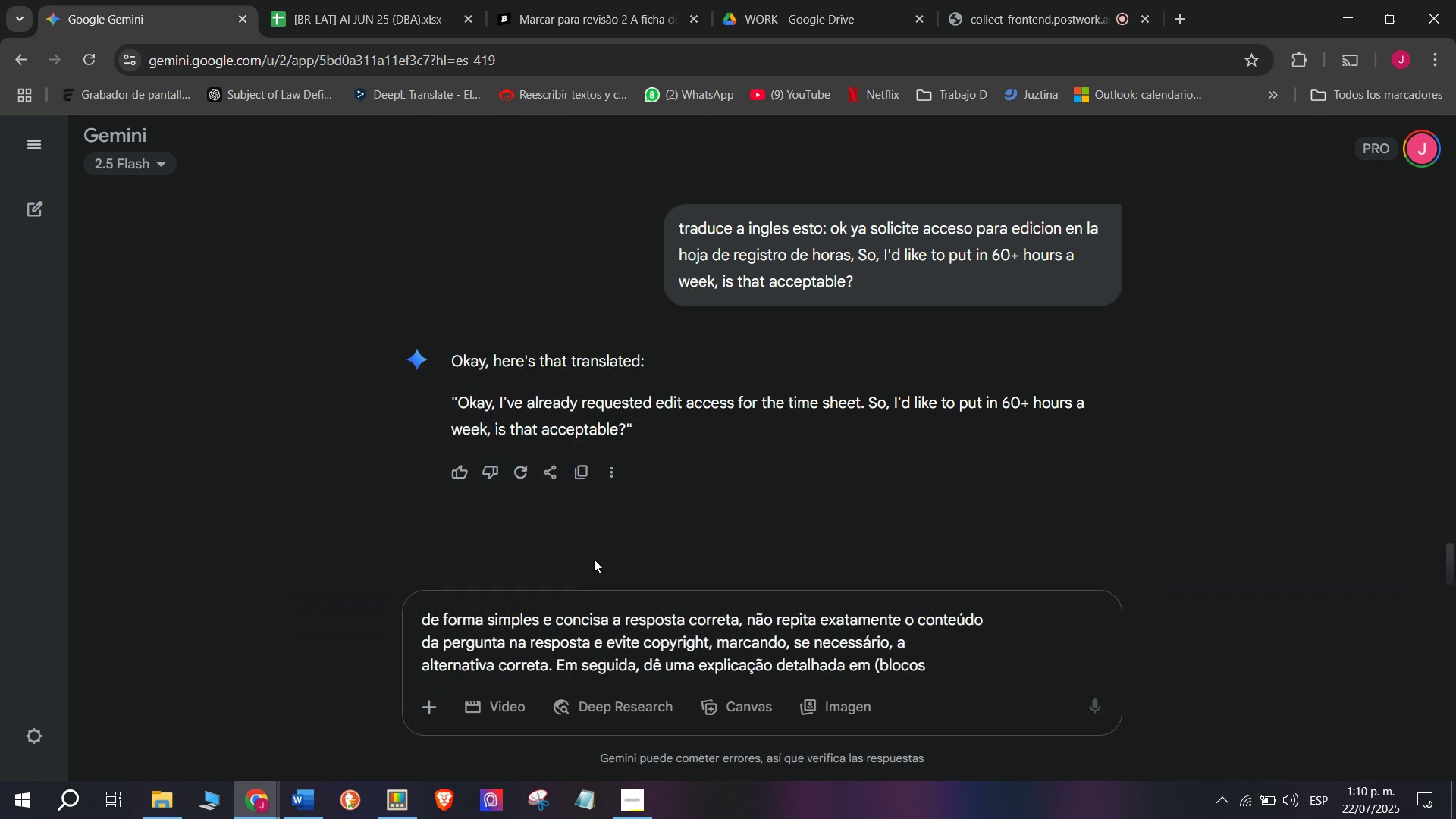 
scroll: coordinate [619, 564], scroll_direction: up, amount: 5.0
 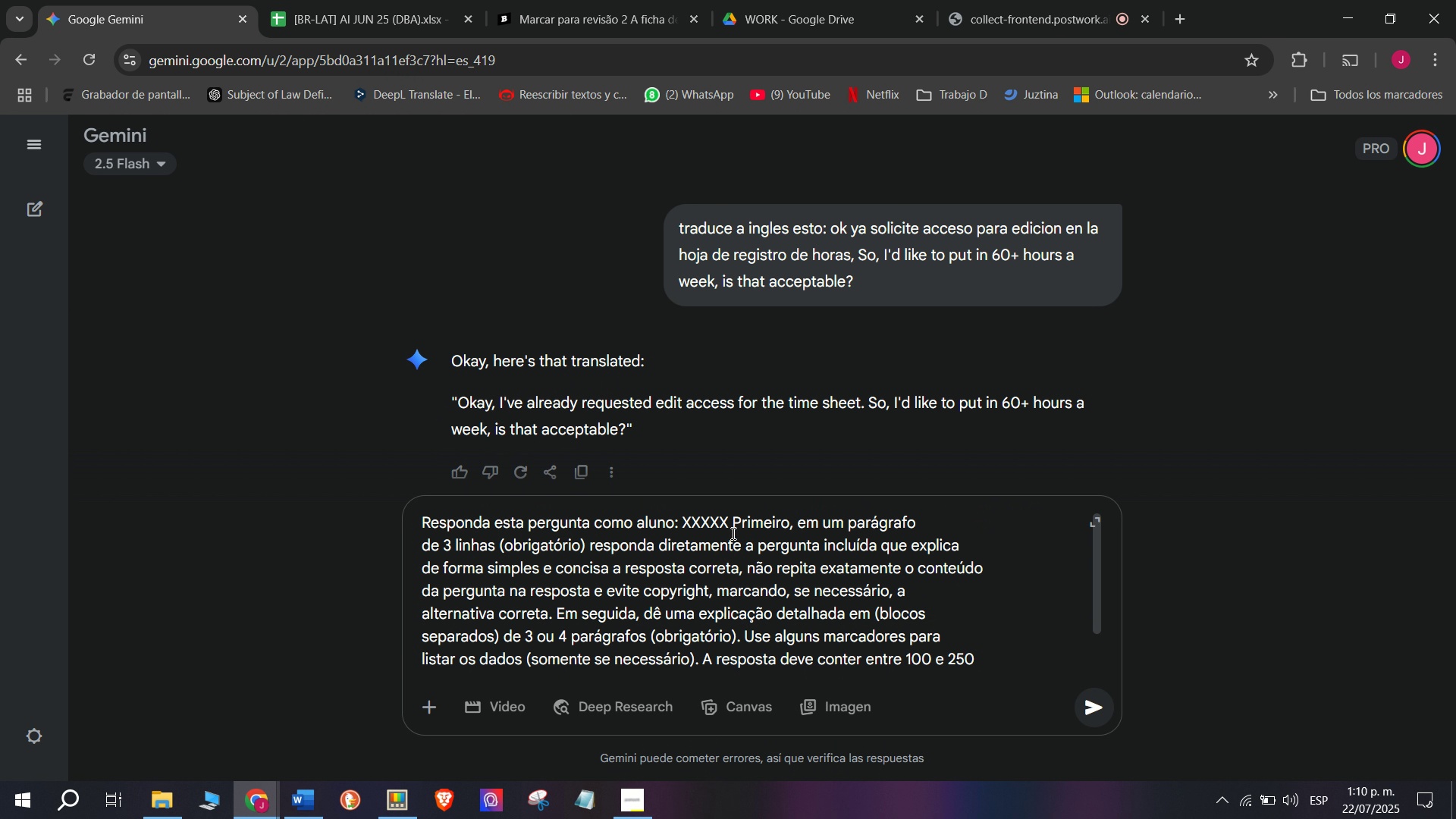 
left_click_drag(start_coordinate=[735, 525], to_coordinate=[685, 522])
 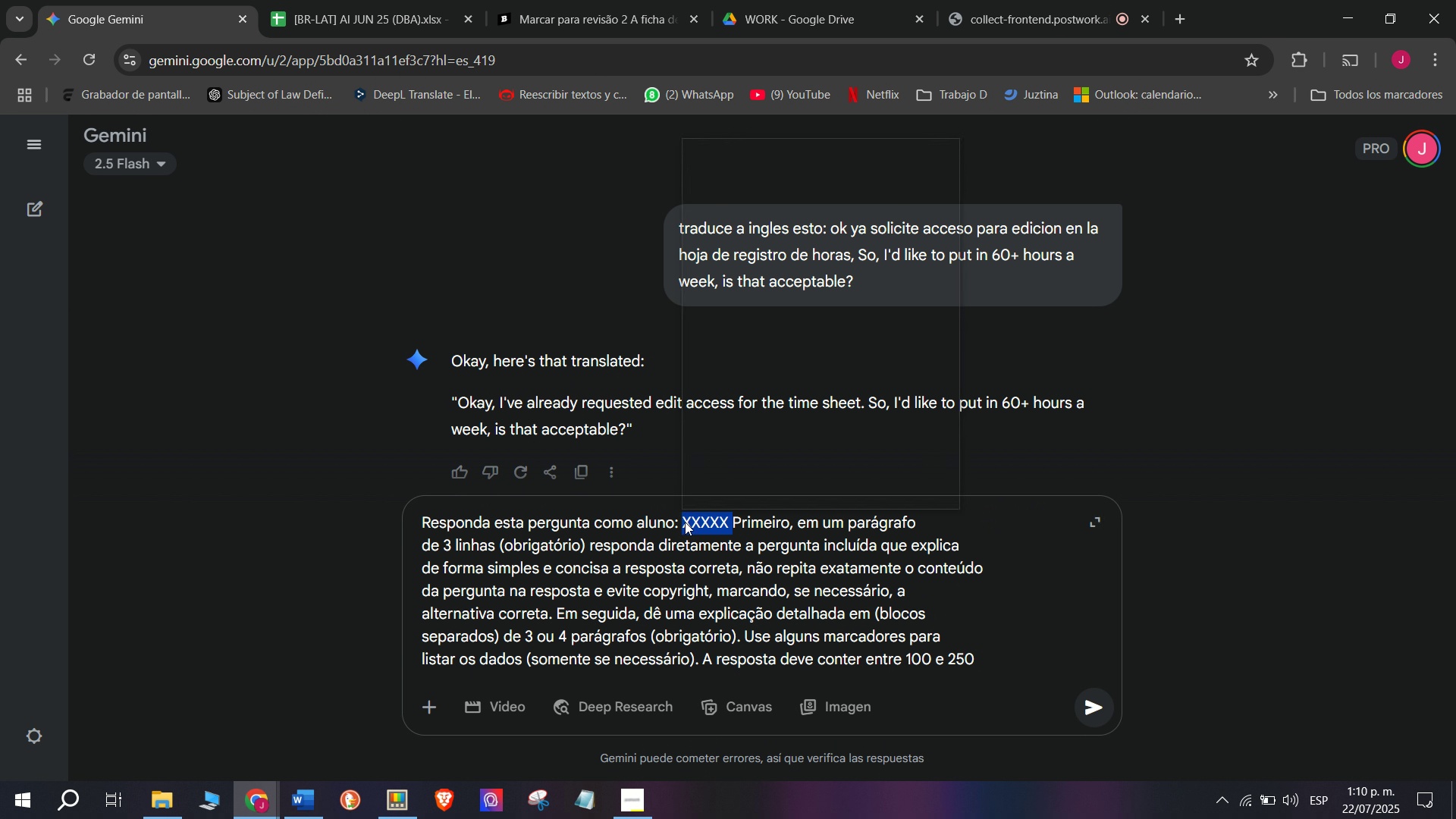 
key(Meta+MetaLeft)
 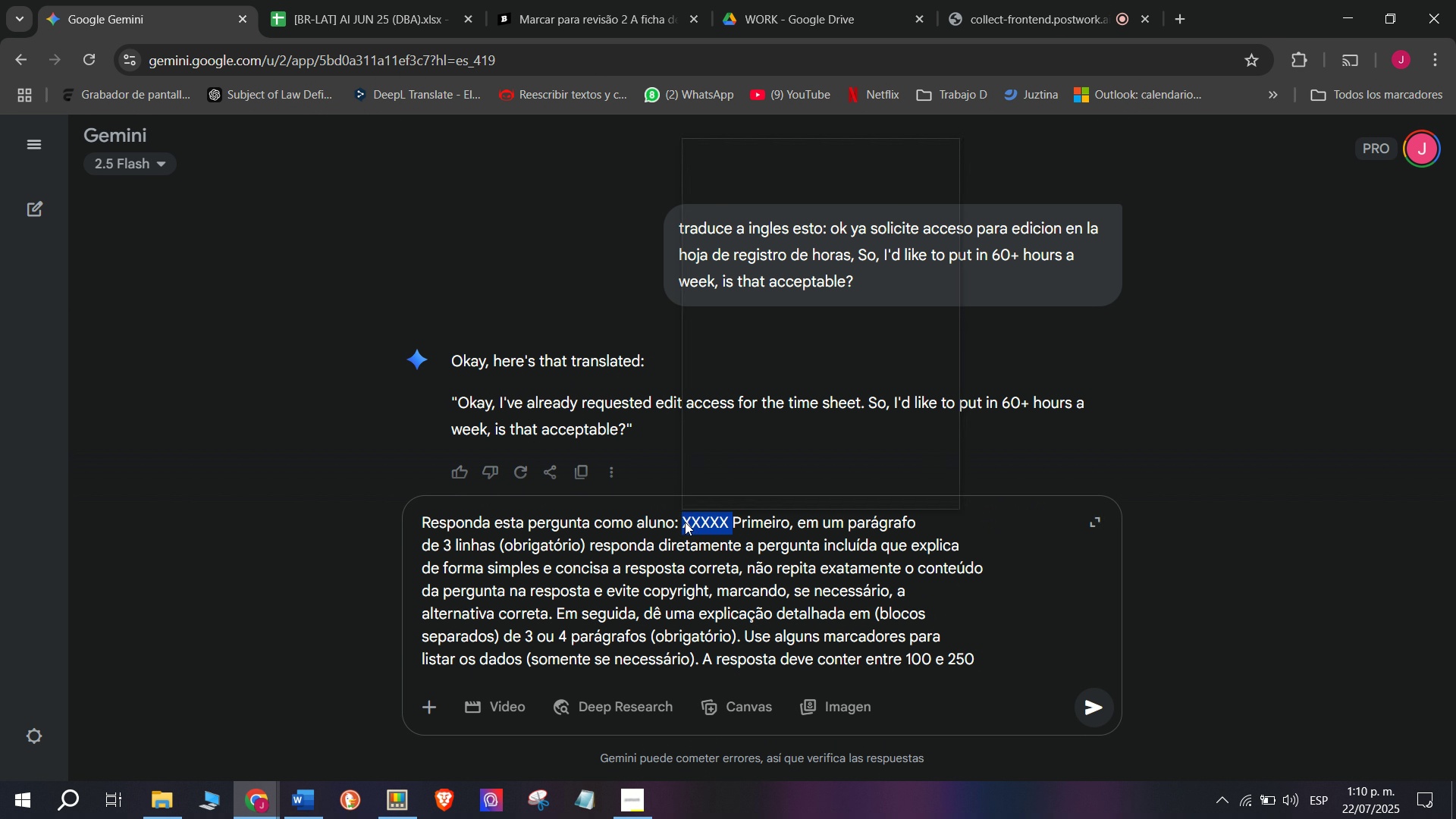 
key(C)
 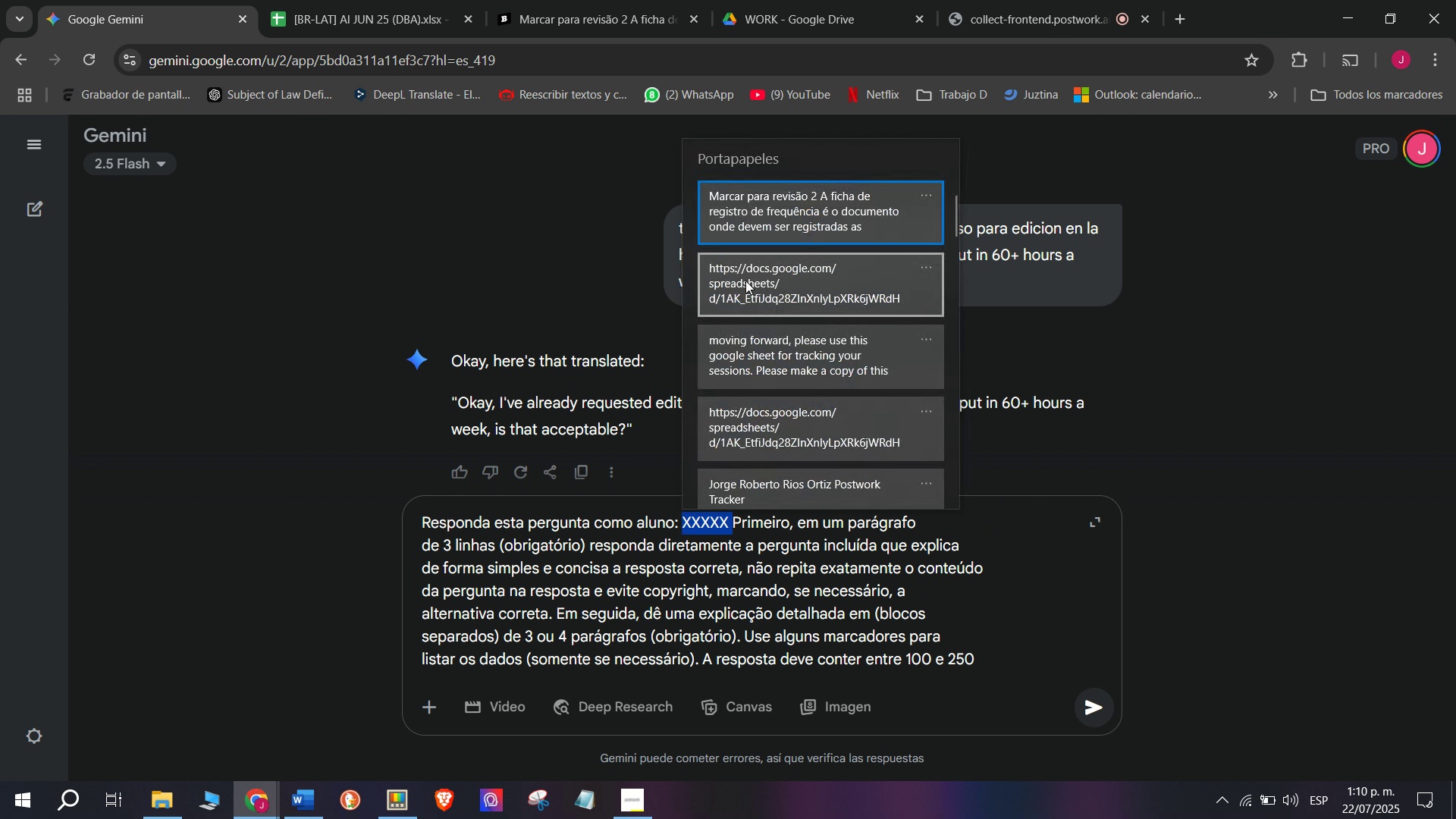 
key(Meta+V)
 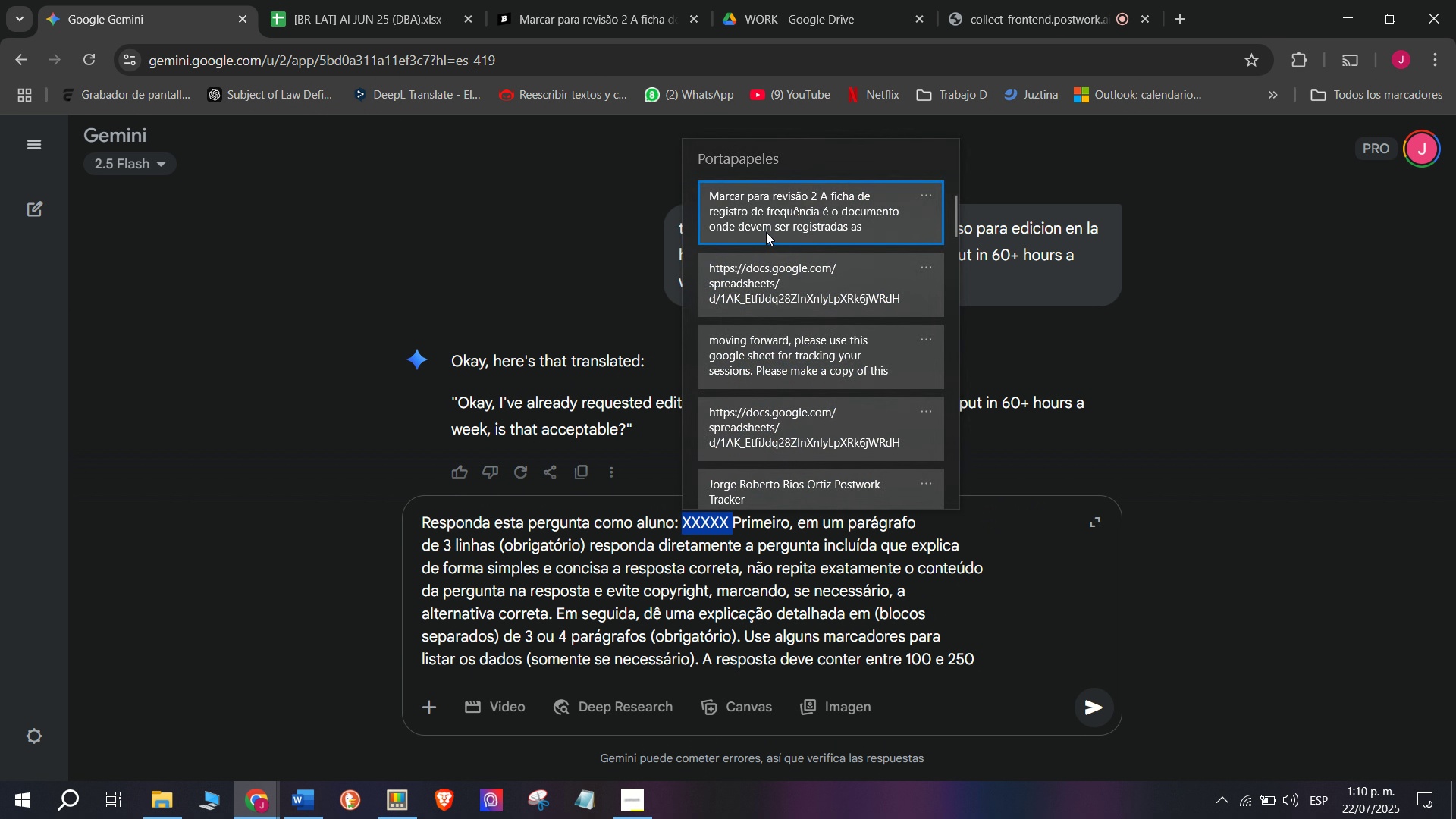 
left_click([772, 196])
 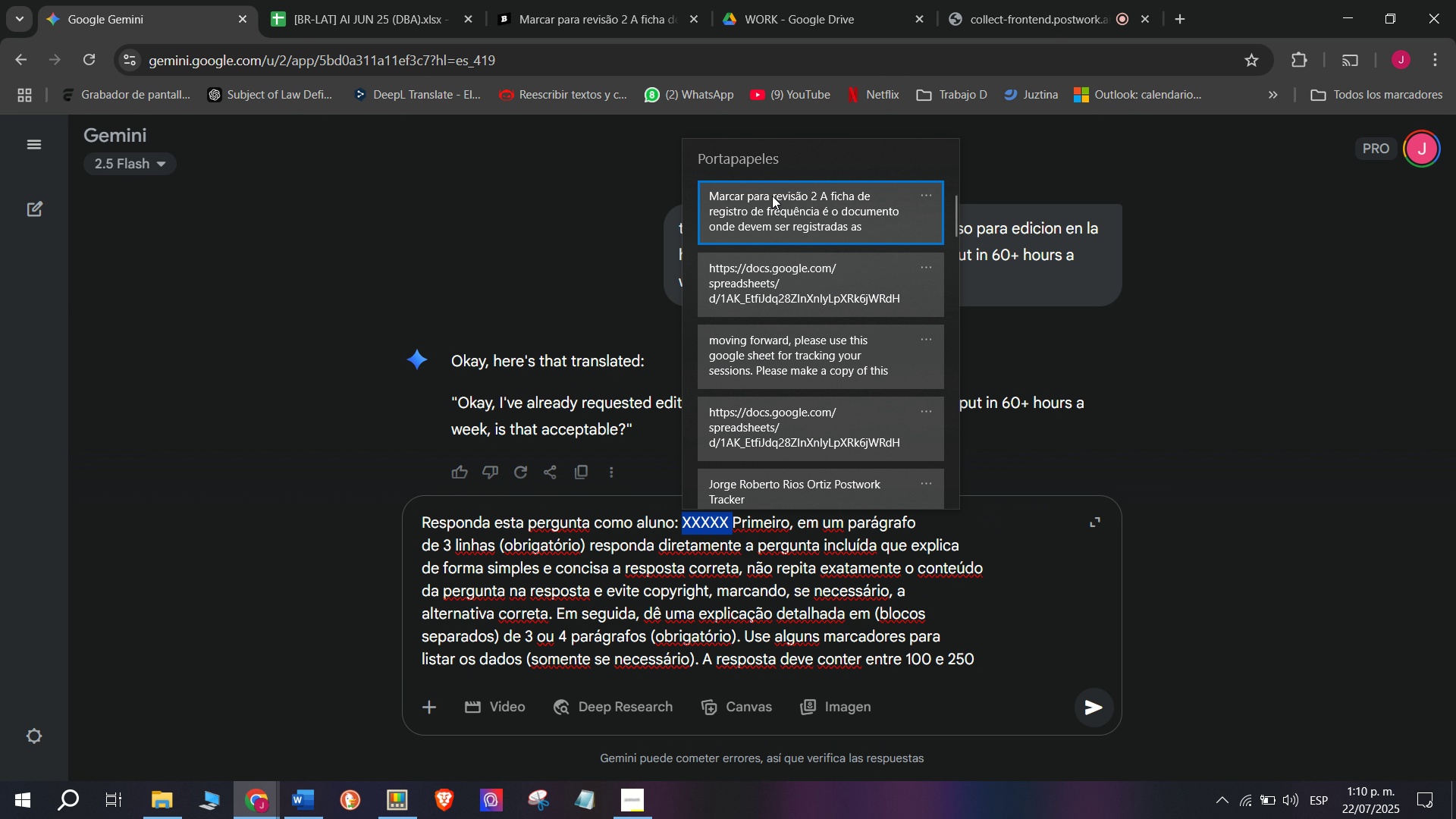 
key(Control+V)
 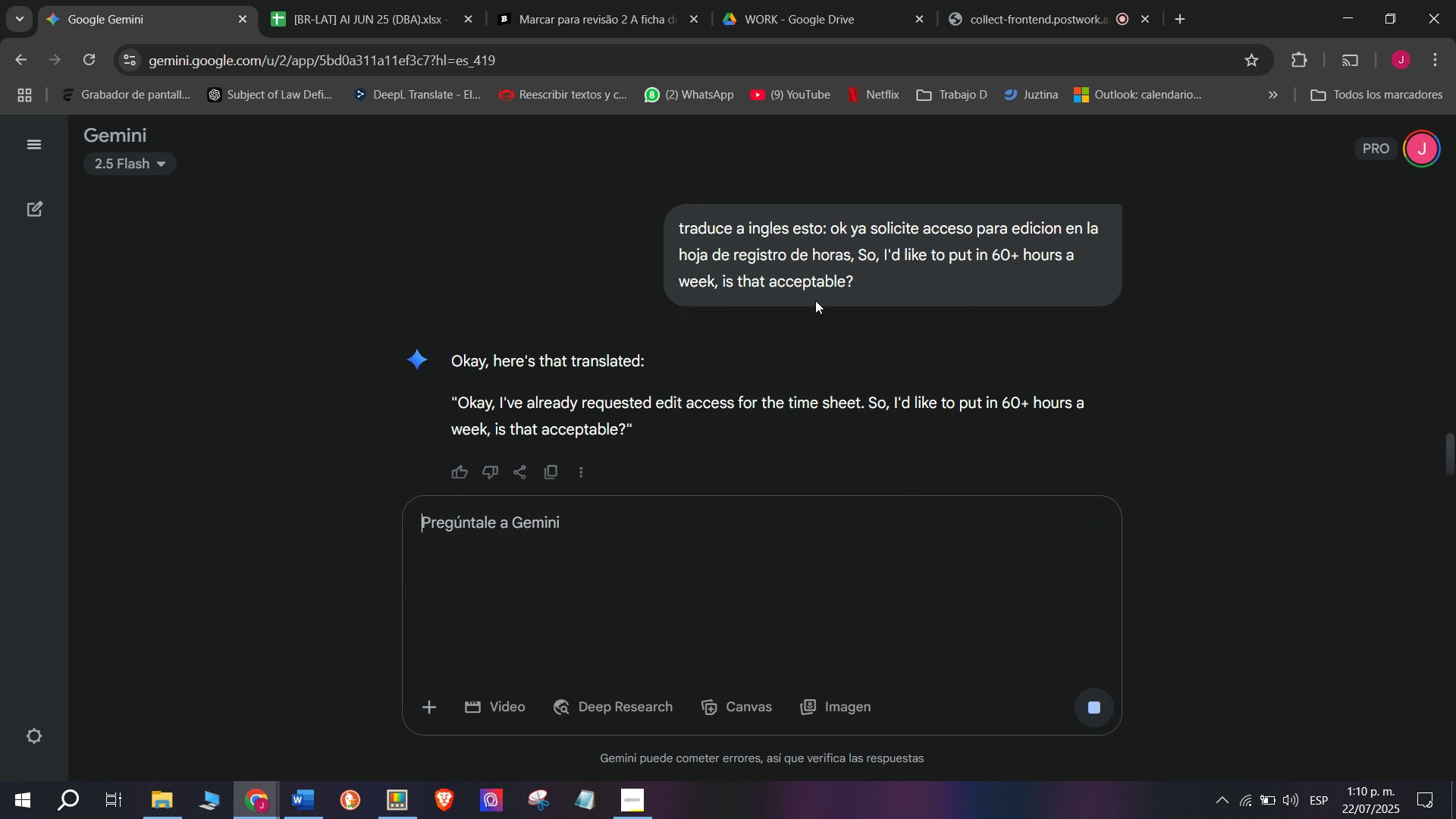 
key(W)
 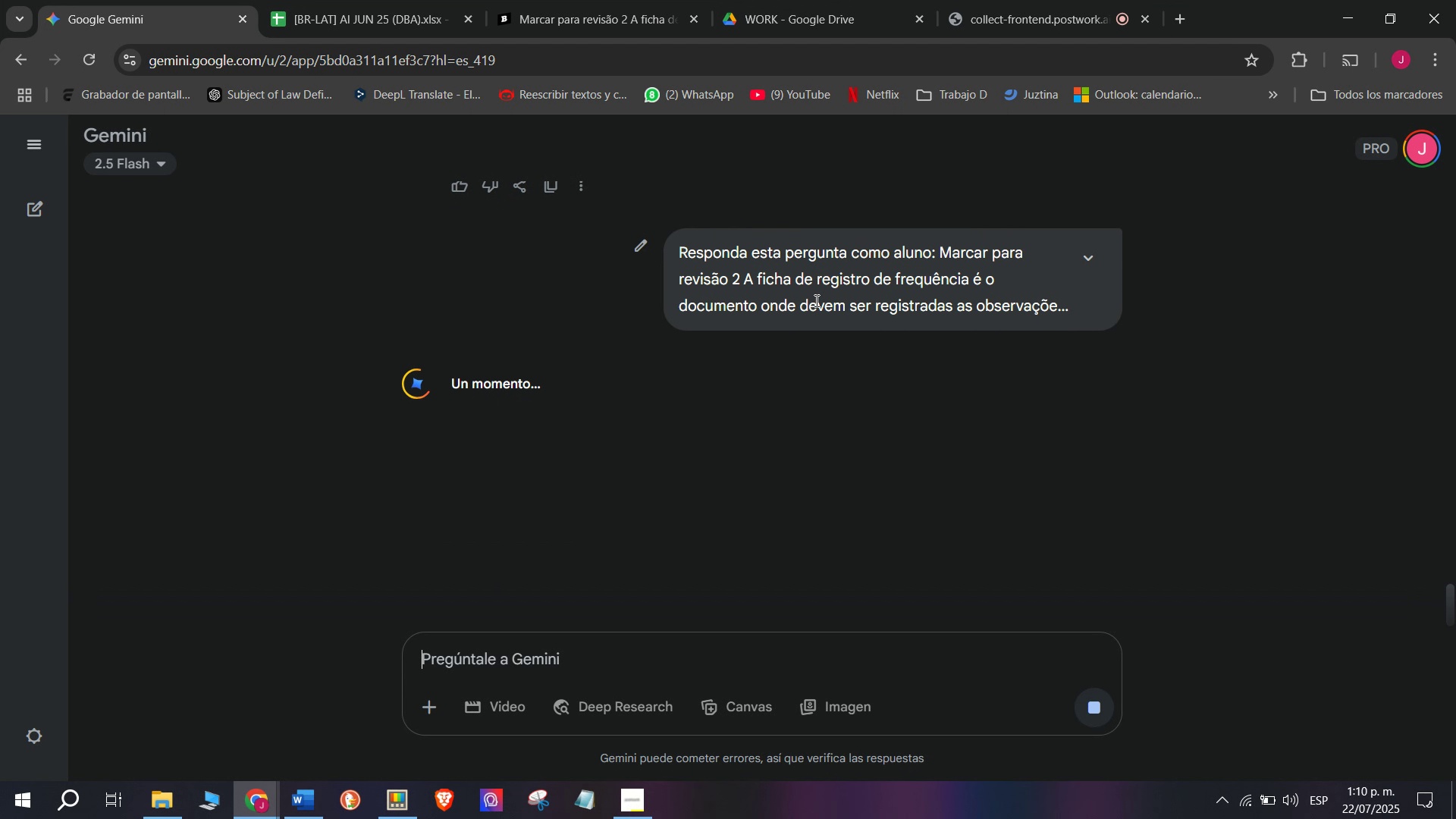 
key(Enter)
 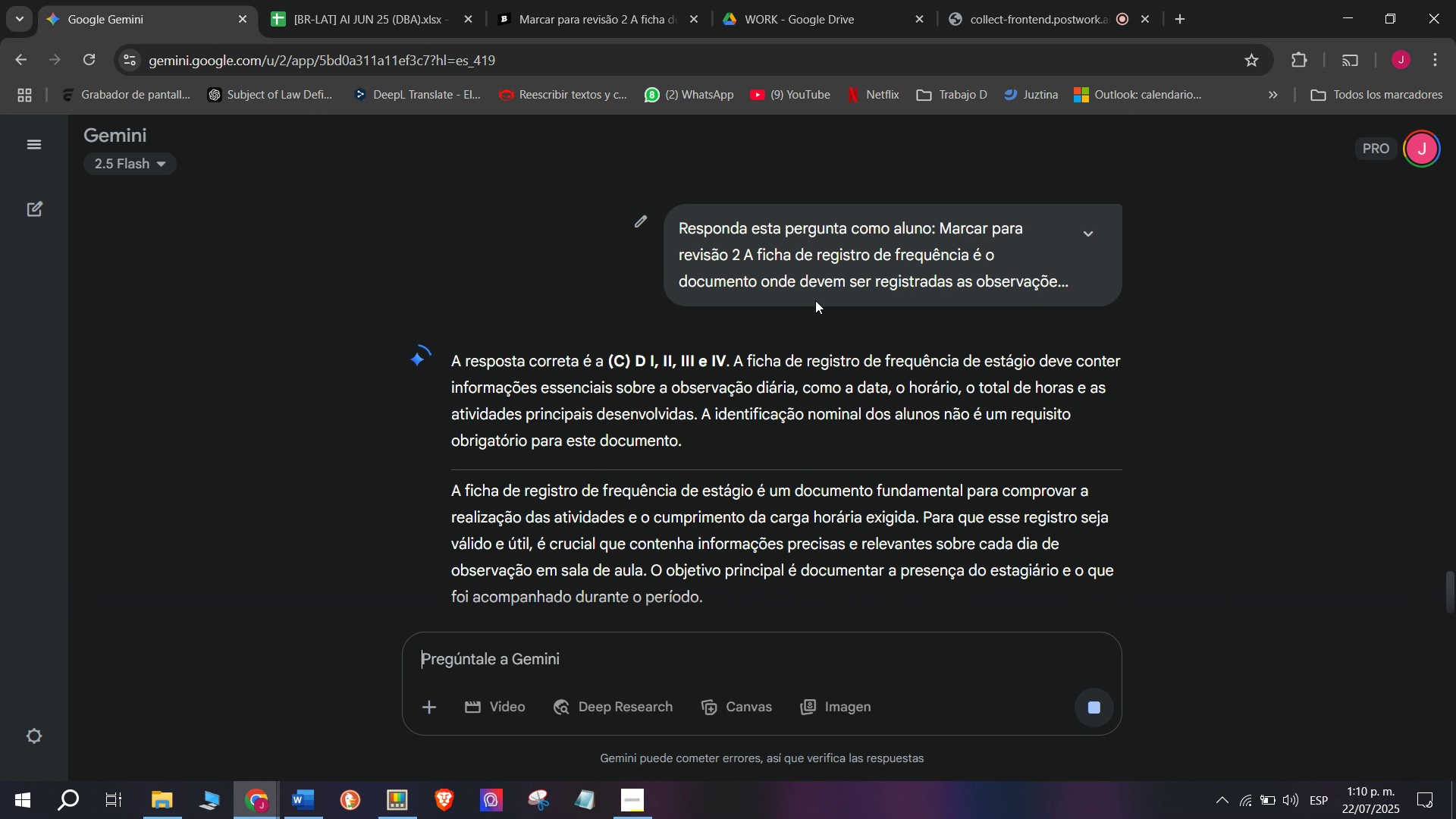 
left_click_drag(start_coordinate=[442, 356], to_coordinate=[901, 431])
 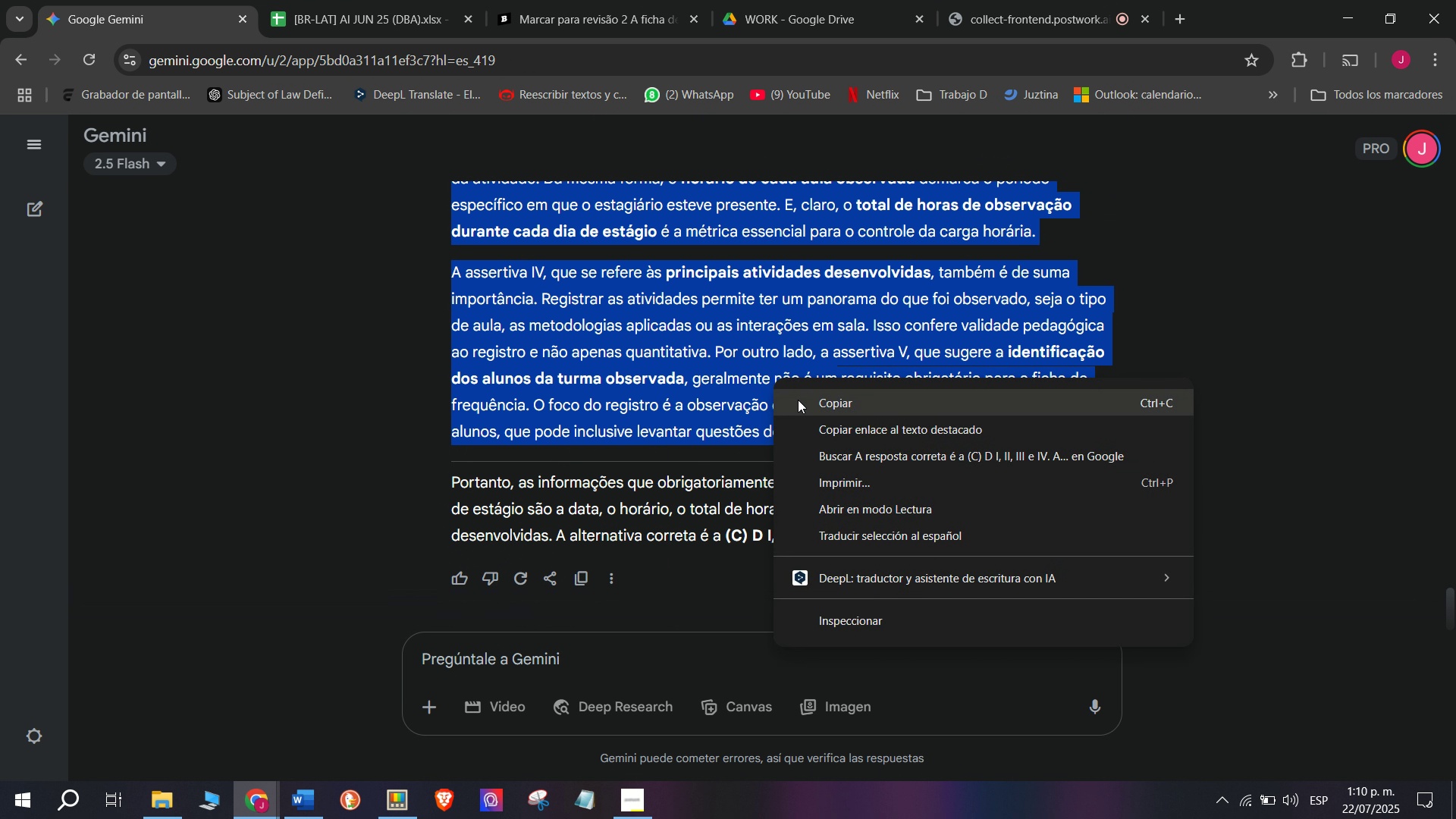 
scroll: coordinate [709, 396], scroll_direction: down, amount: 2.0
 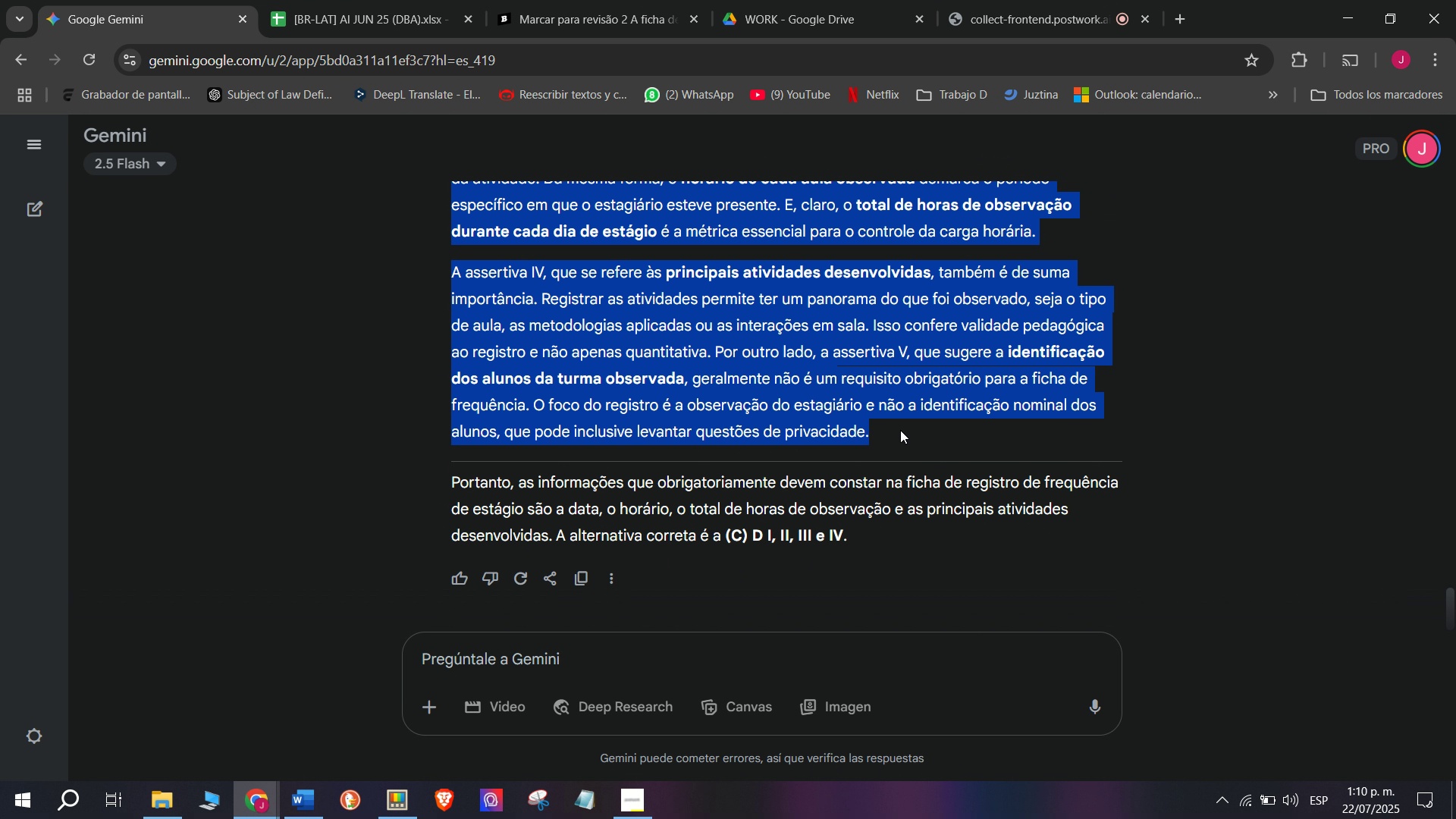 
right_click([773, 378])
 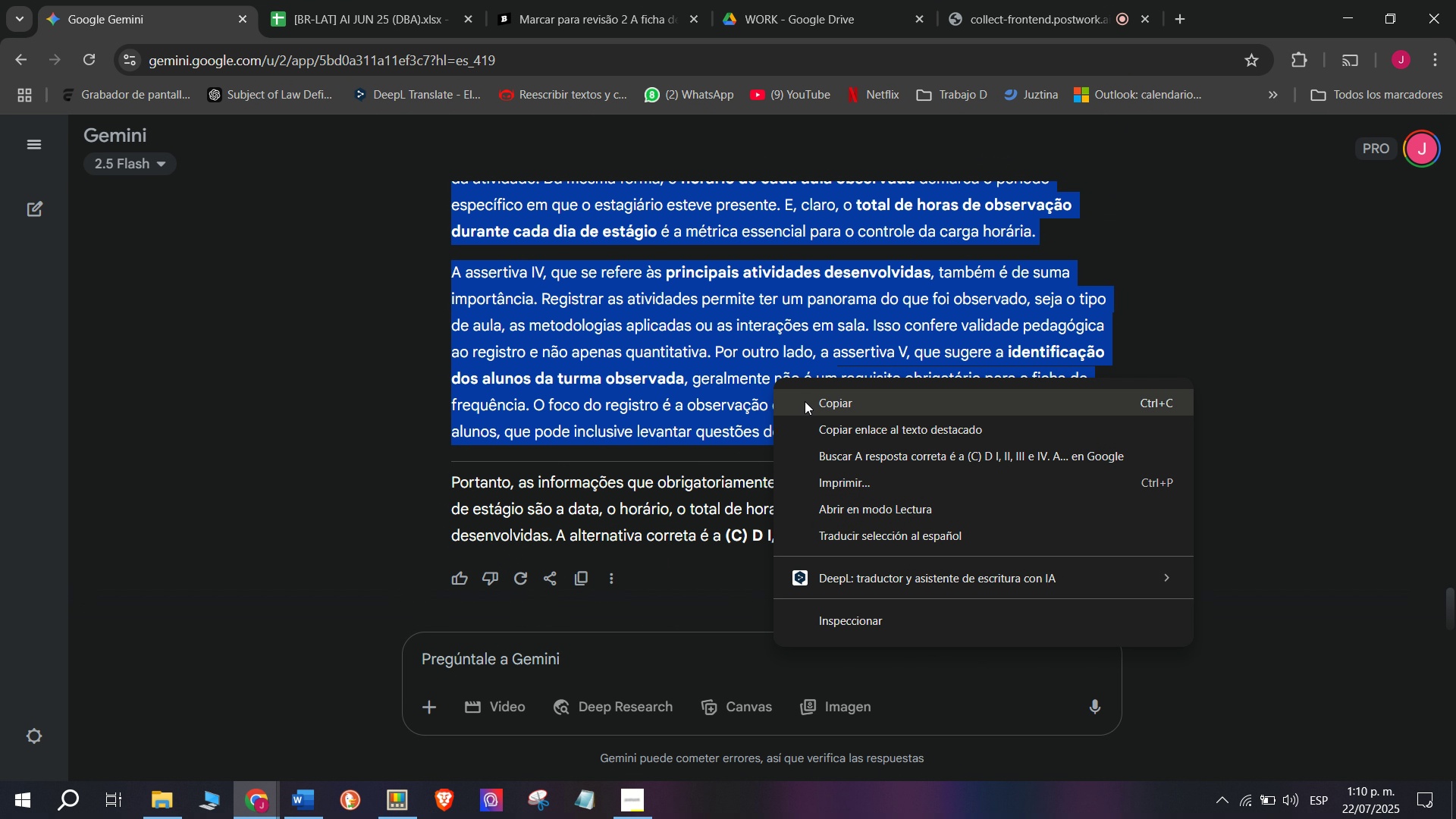 
left_click([805, 401])
 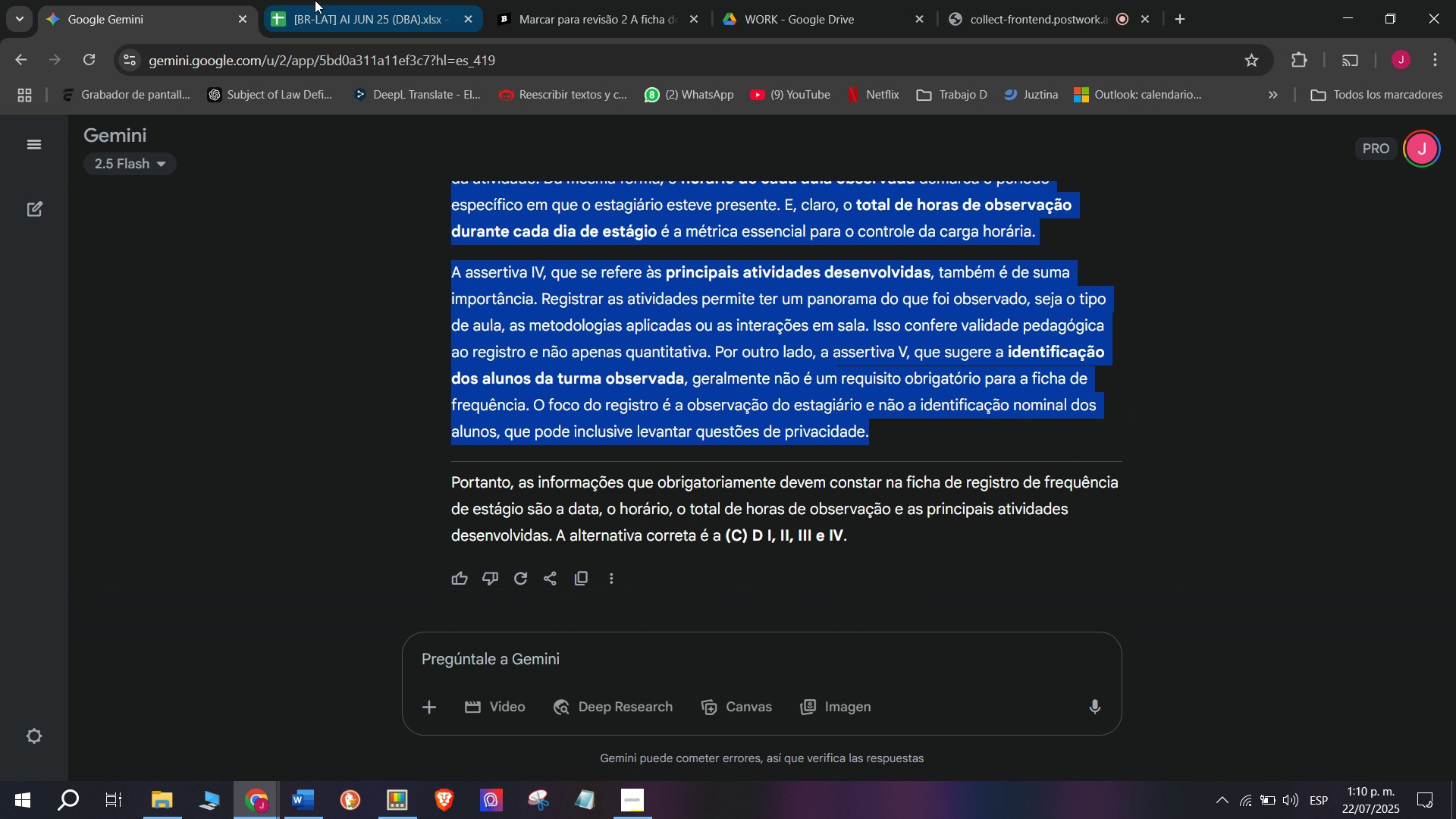 
left_click([458, 0])
 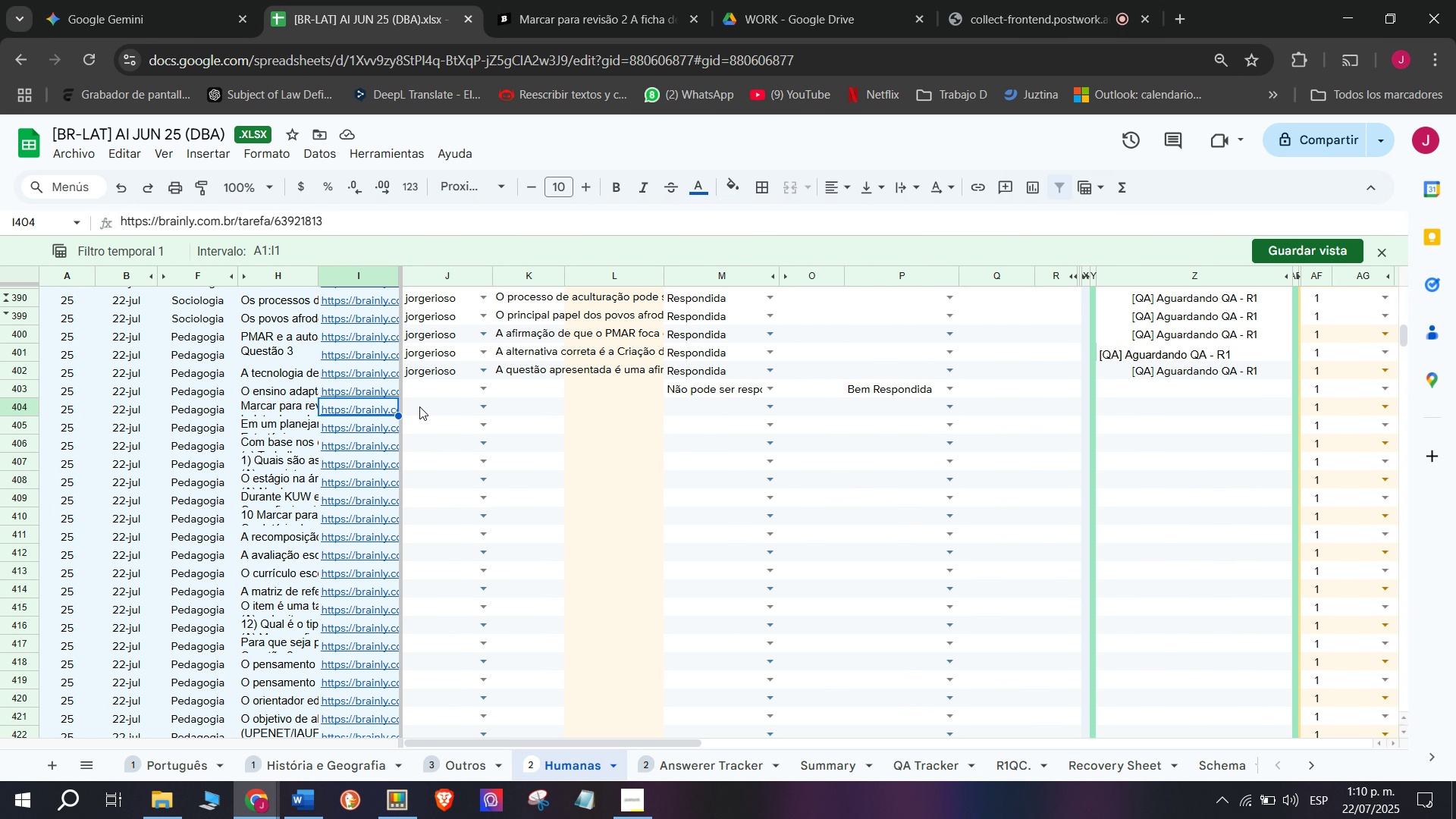 
left_click([418, 402])
 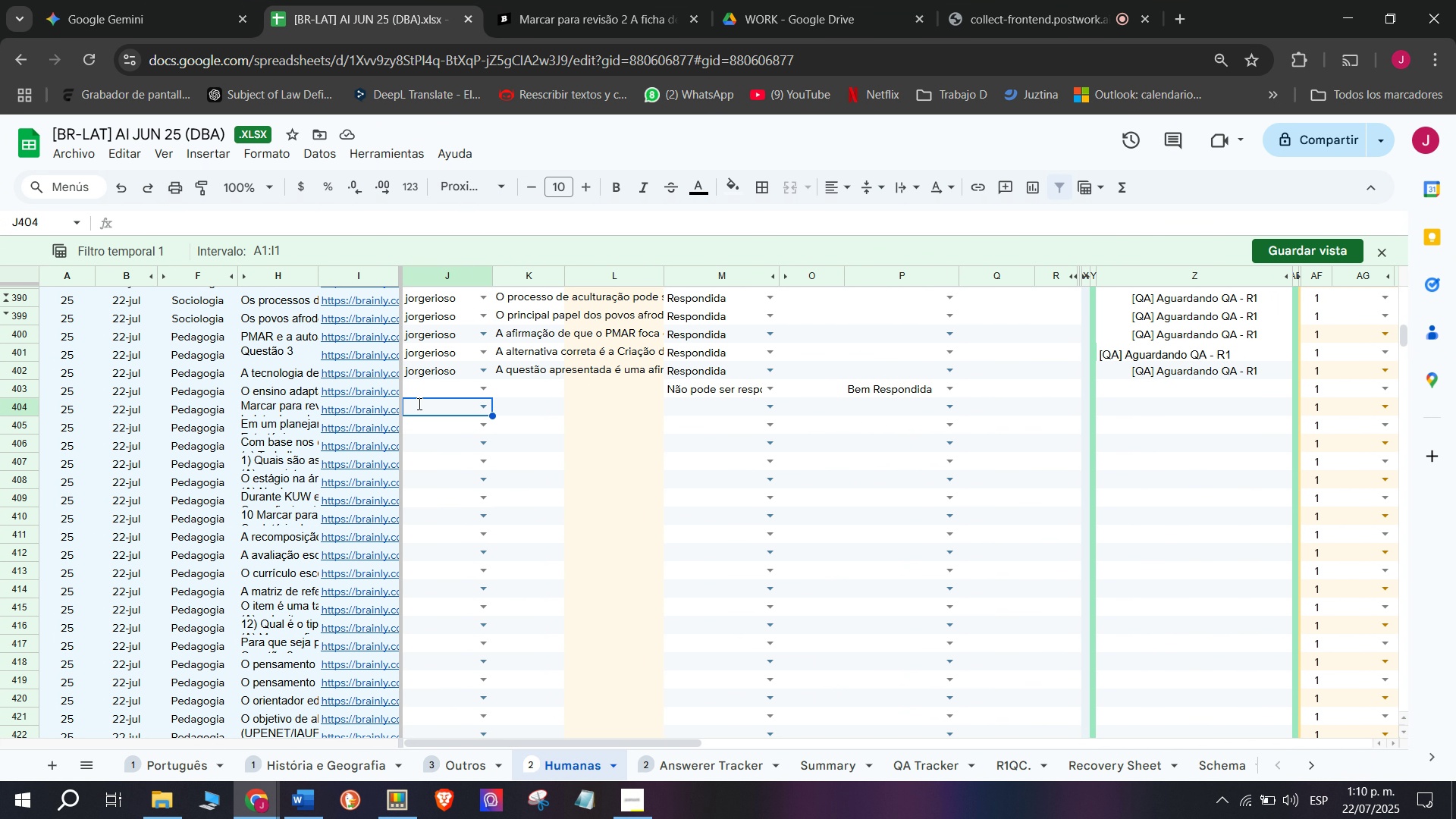 
key(J)
 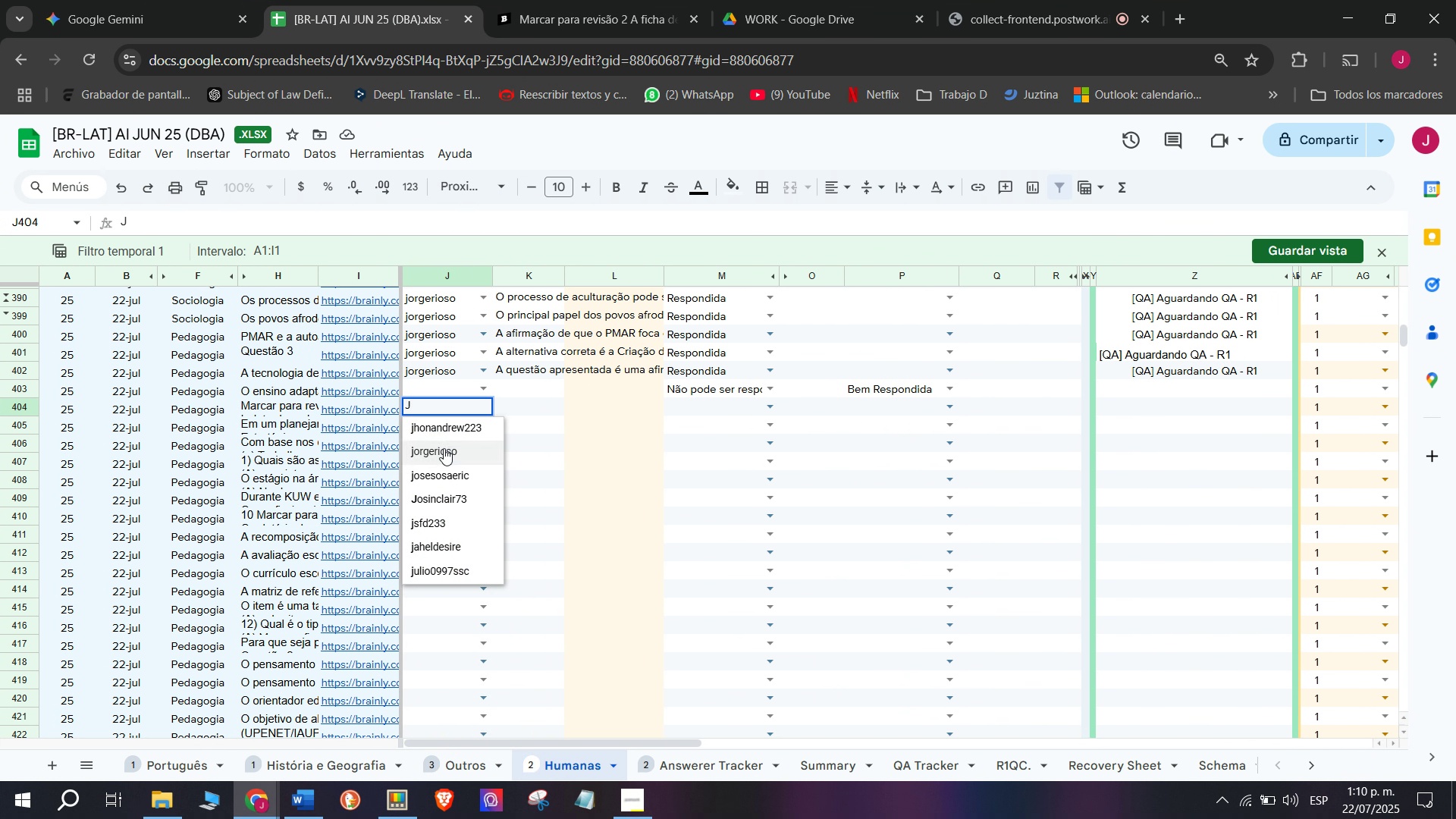 
left_click([444, 448])
 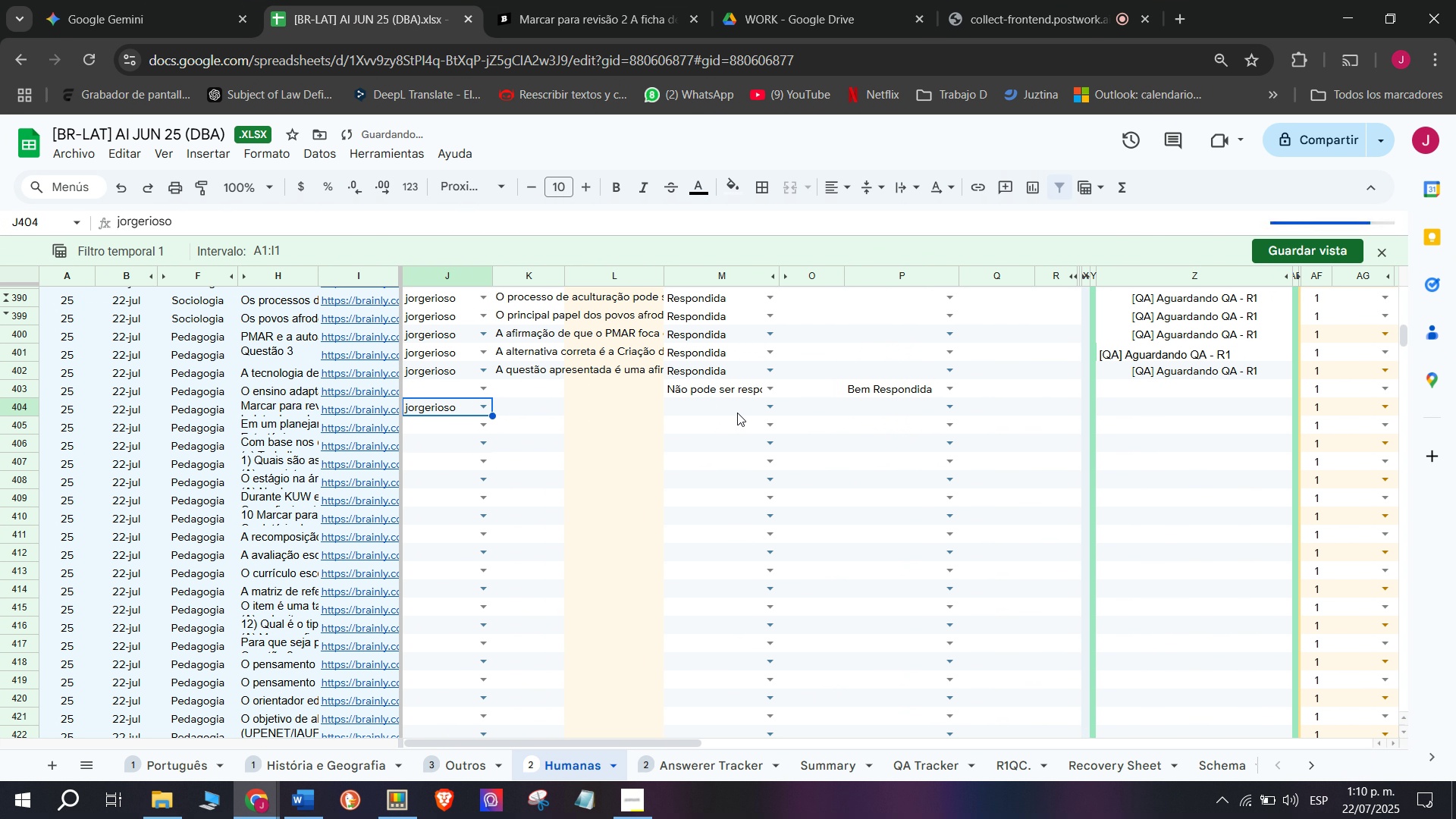 
left_click([764, 406])
 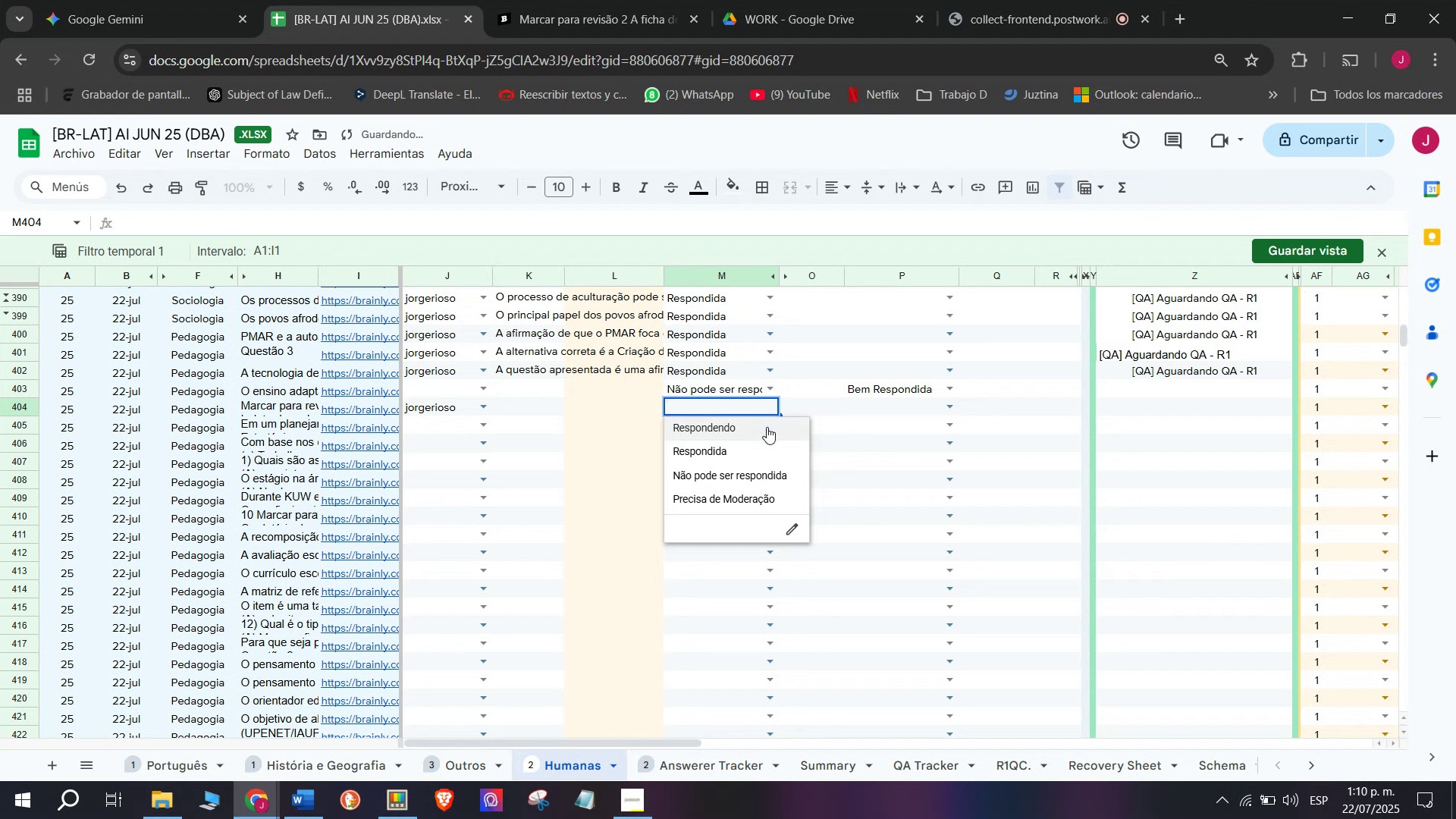 
left_click([767, 427])
 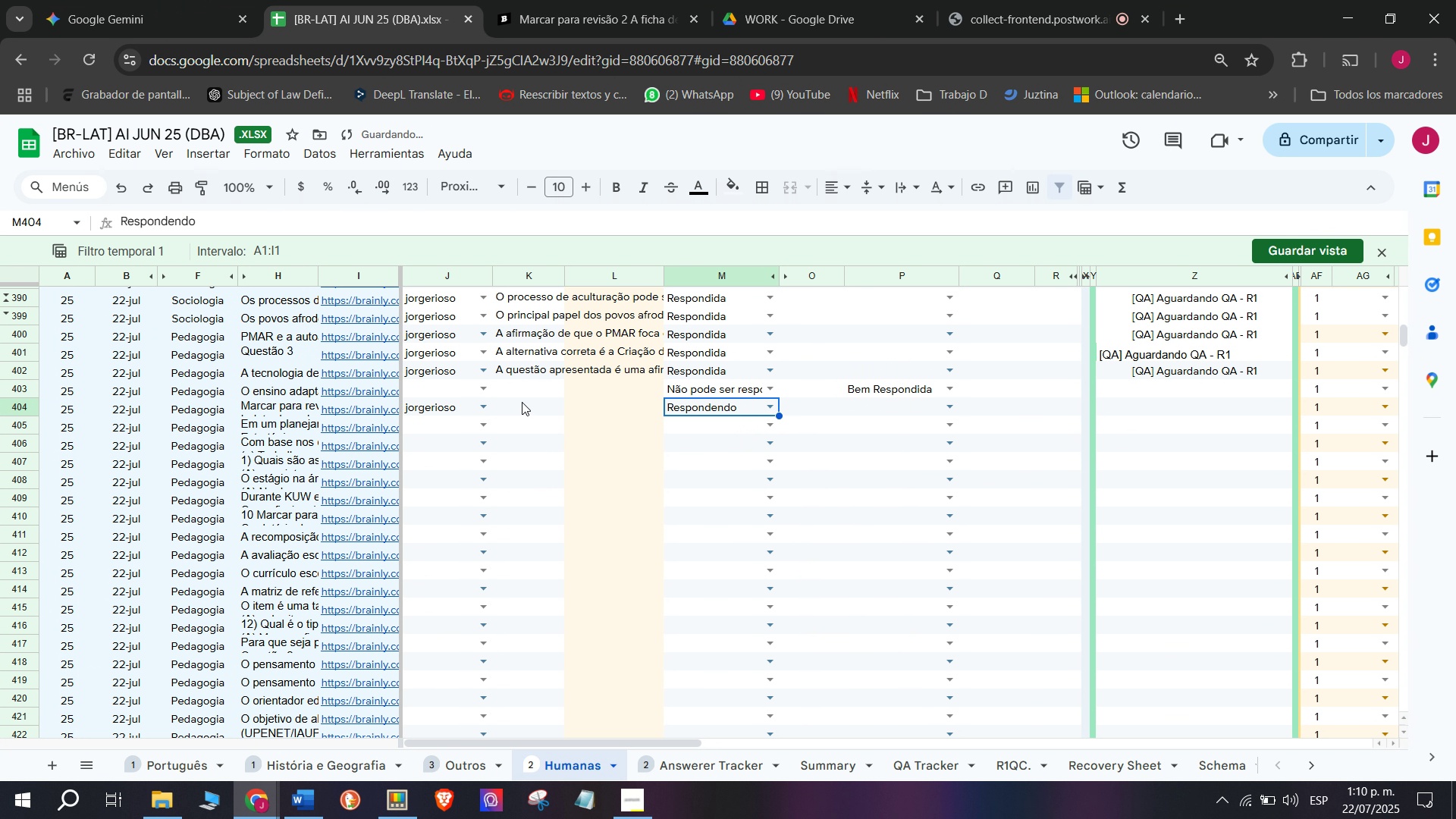 
double_click([522, 402])
 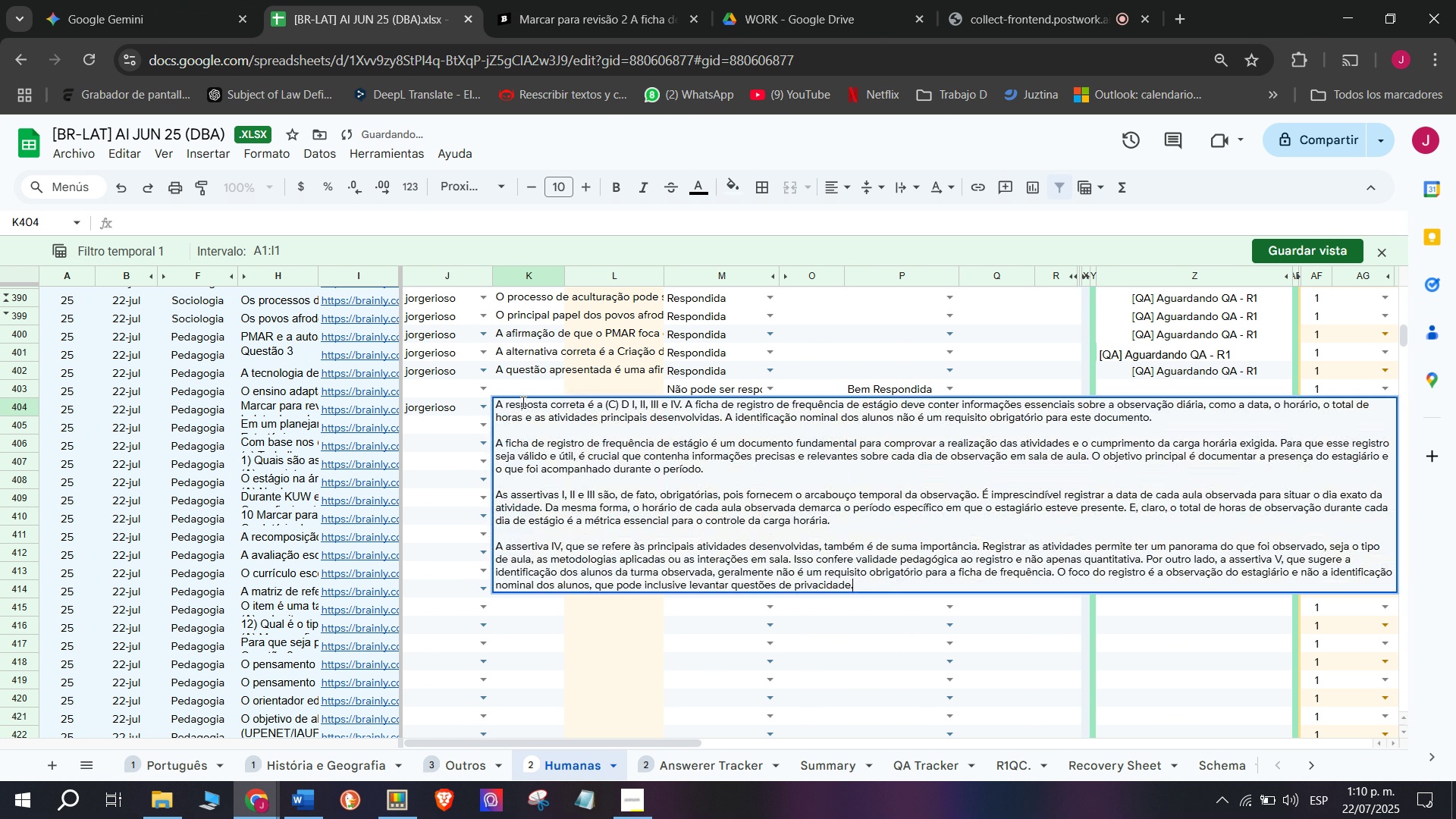 
key(Z)
 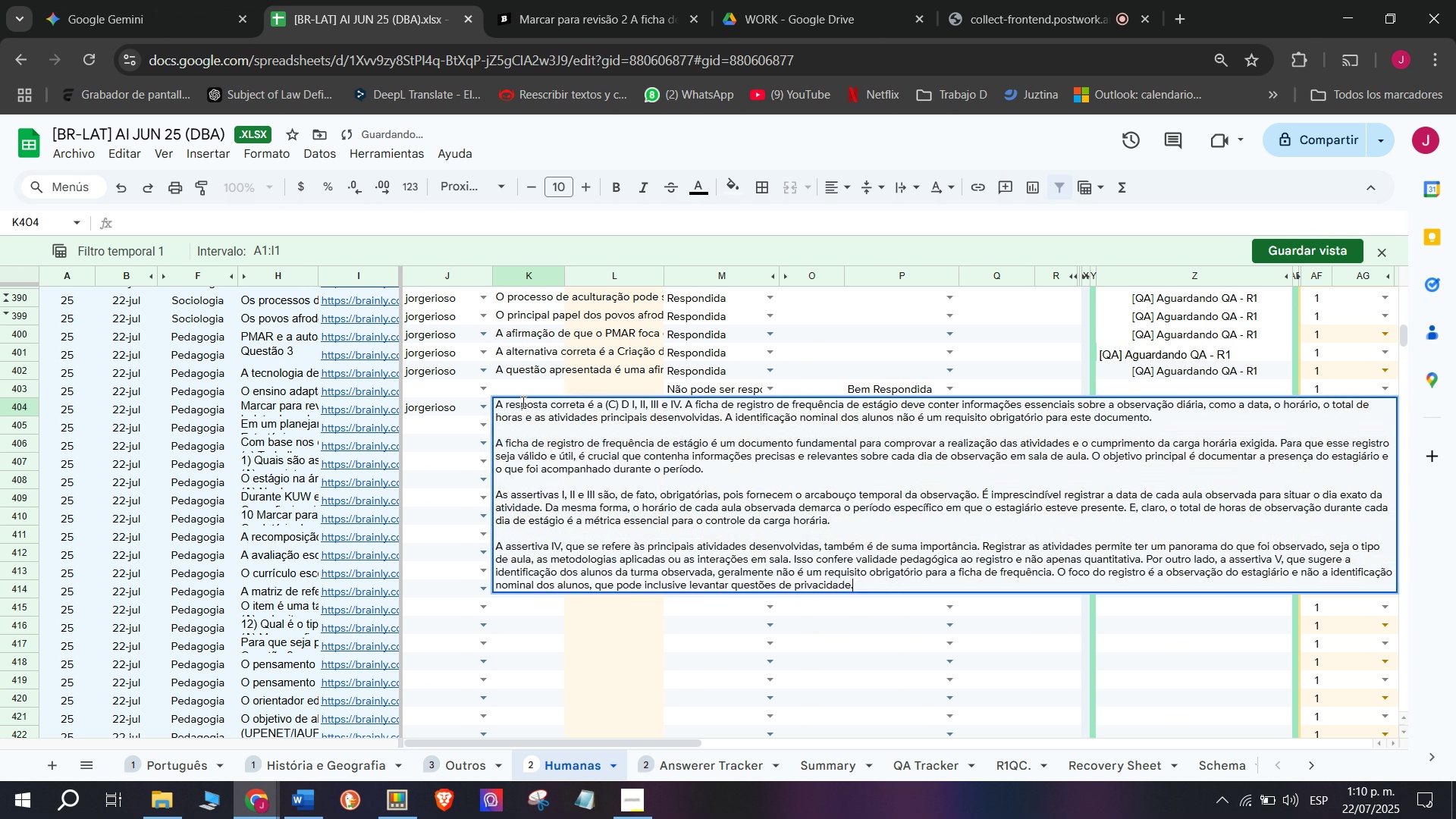 
key(Control+V)
 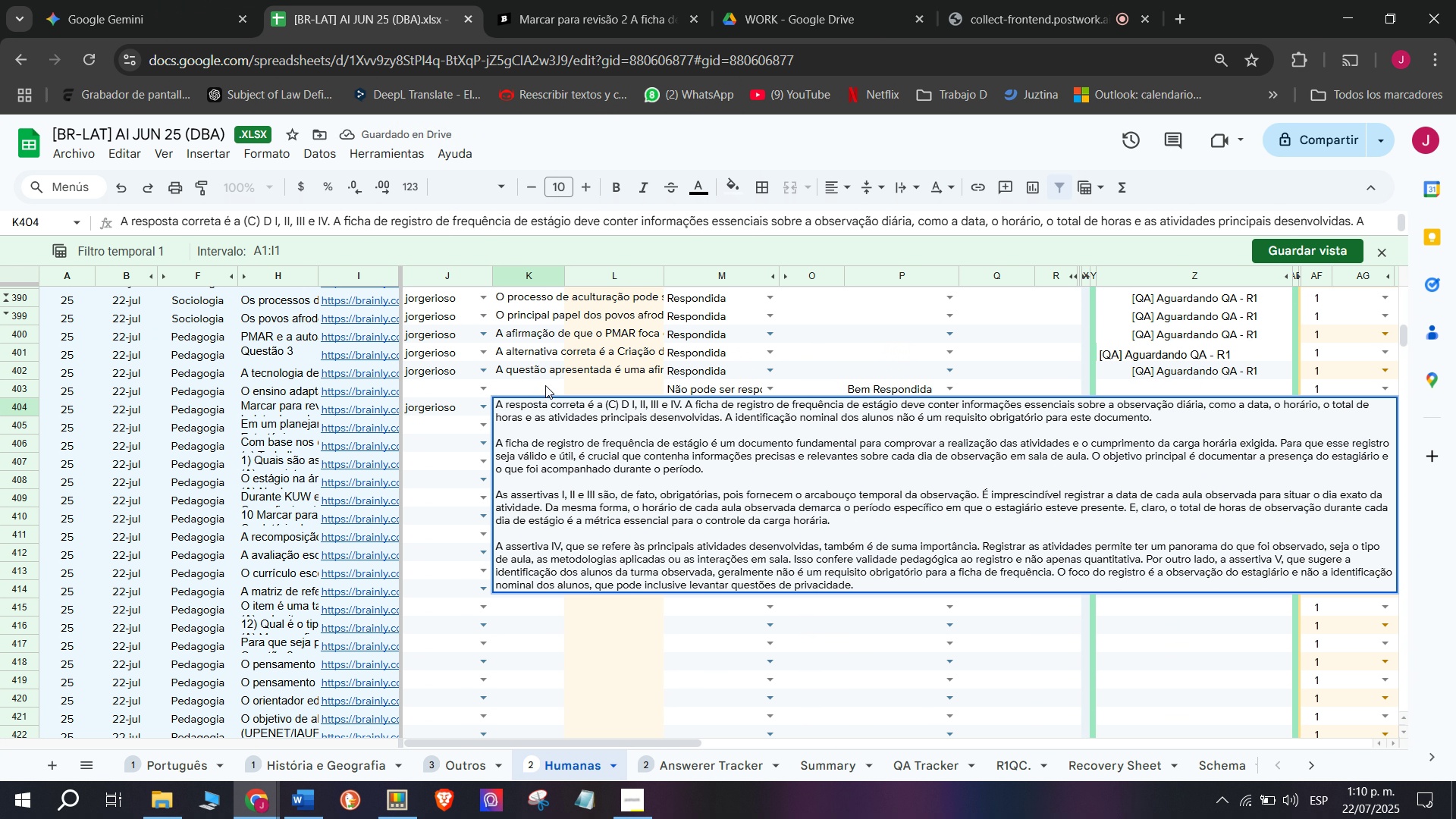 
left_click([545, 381])
 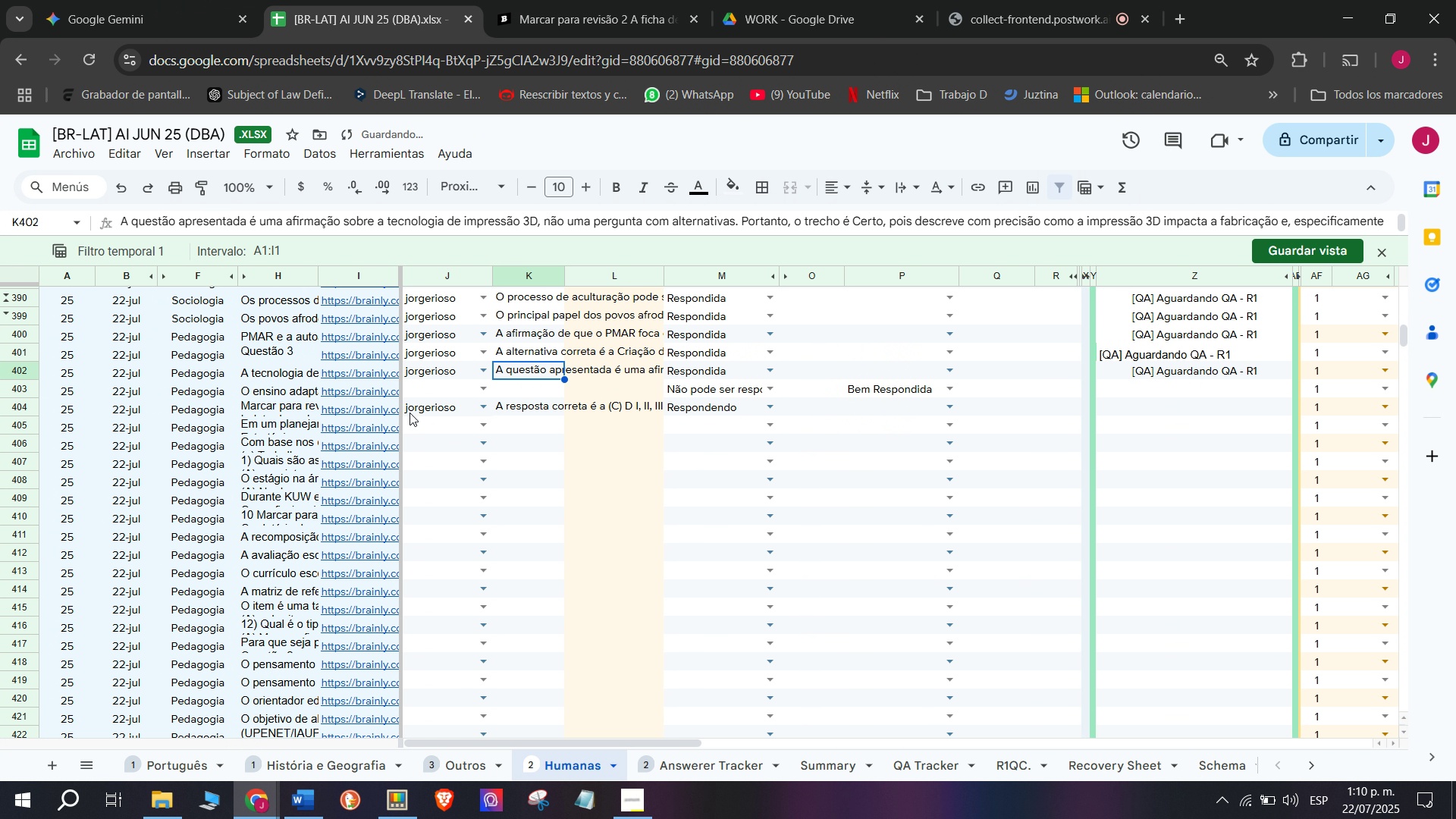 
left_click([385, 405])
 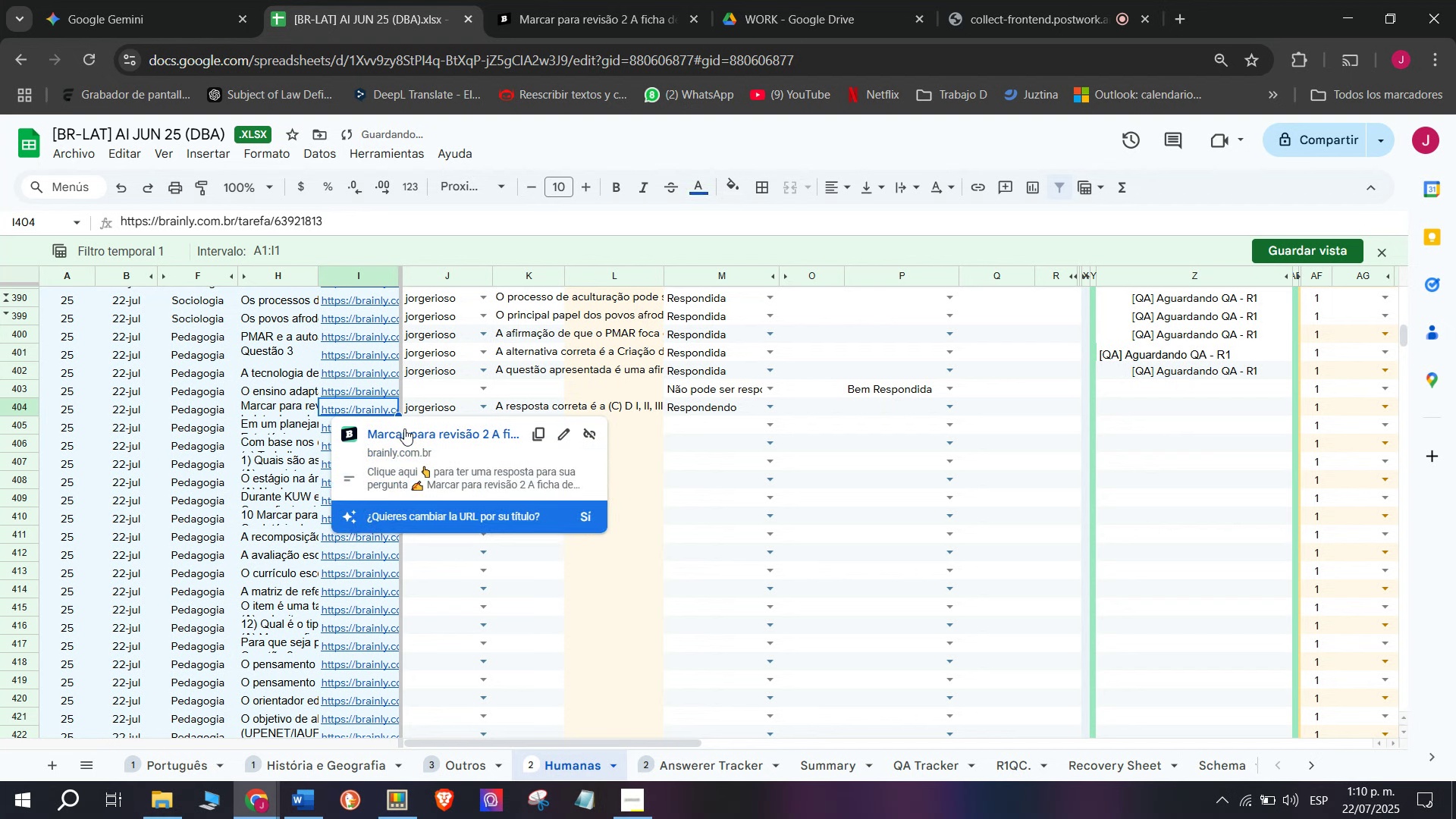 
left_click([404, 428])
 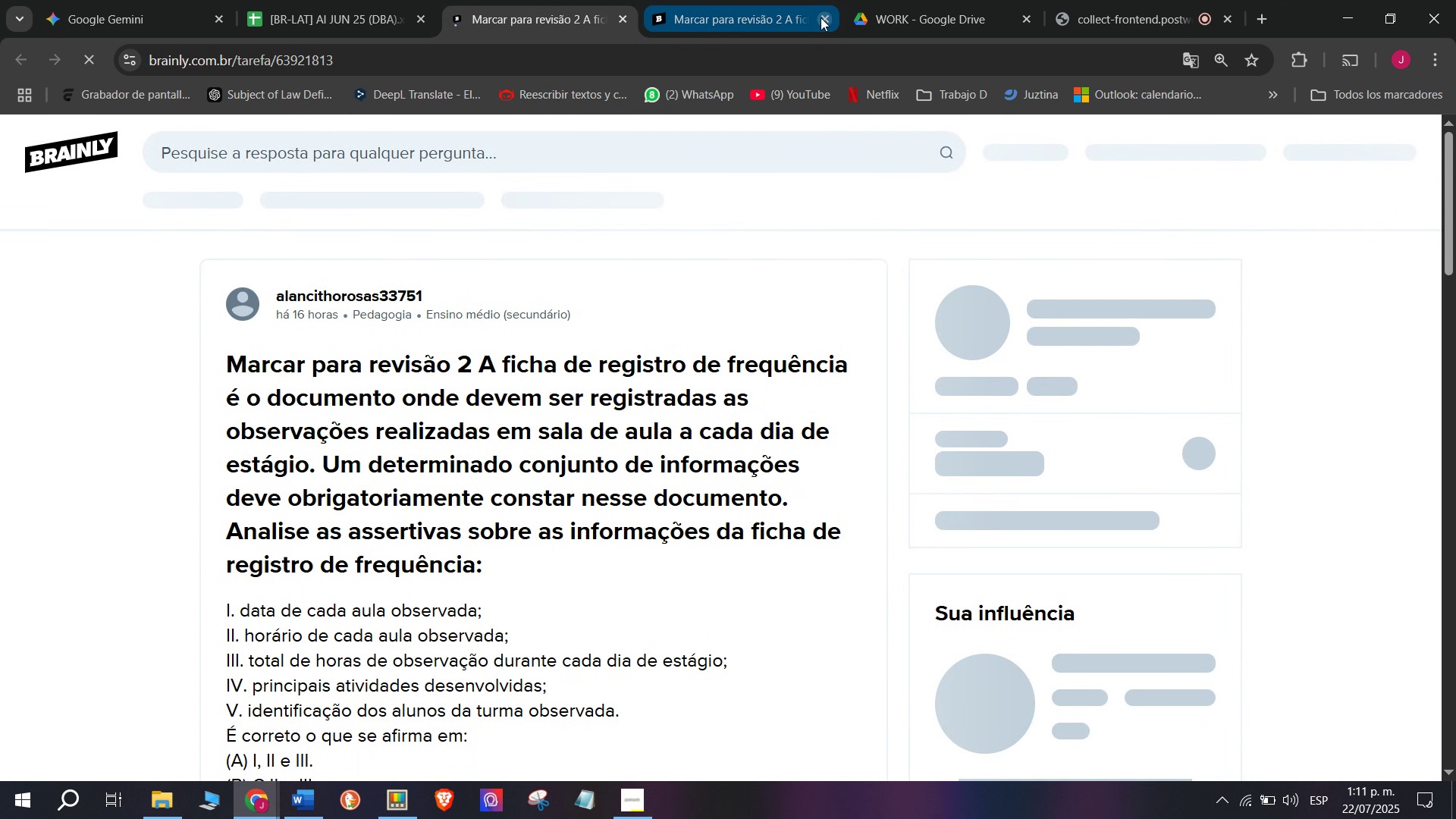 
scroll: coordinate [442, 404], scroll_direction: down, amount: 1.0
 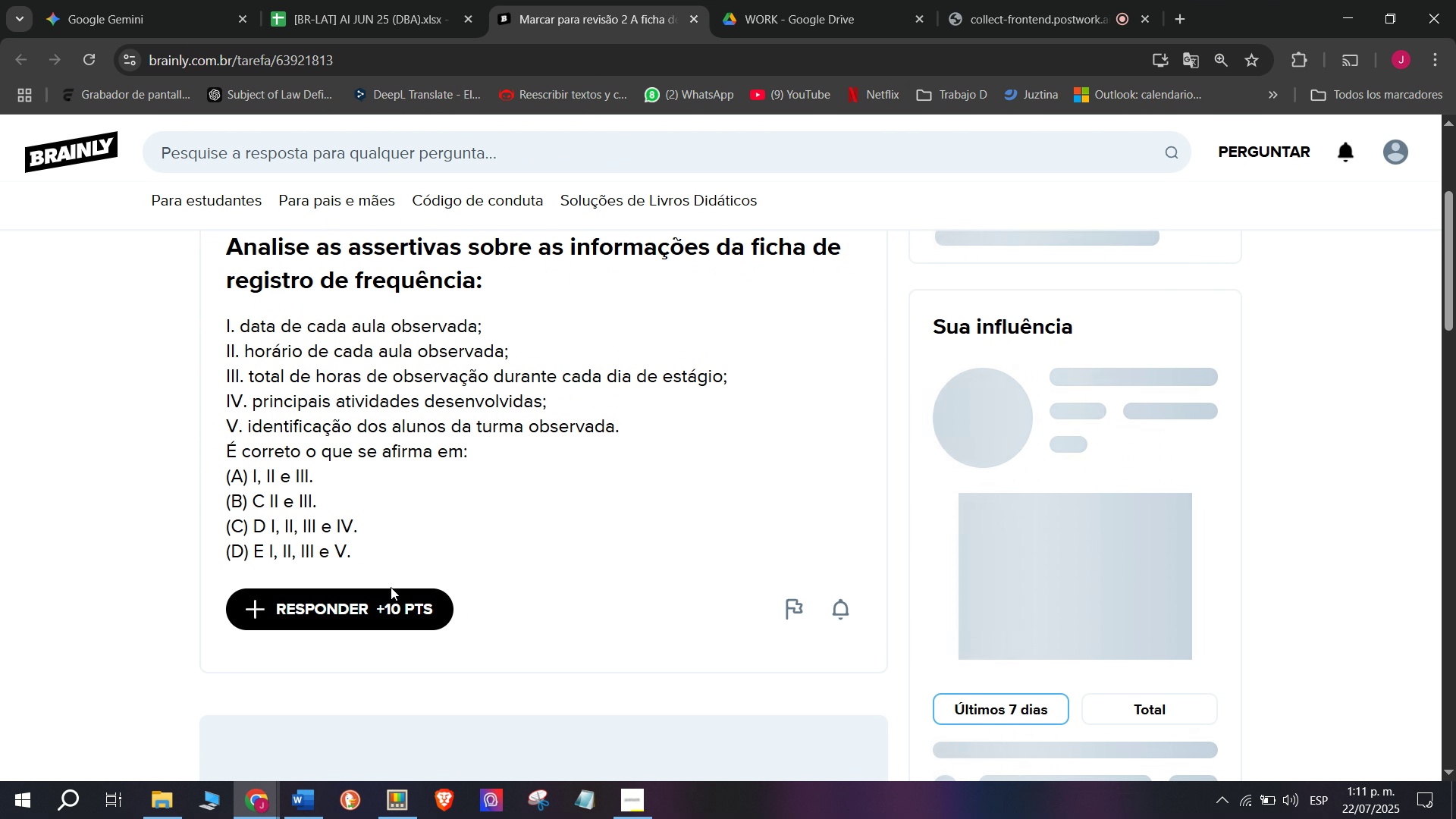 
left_click([388, 594])
 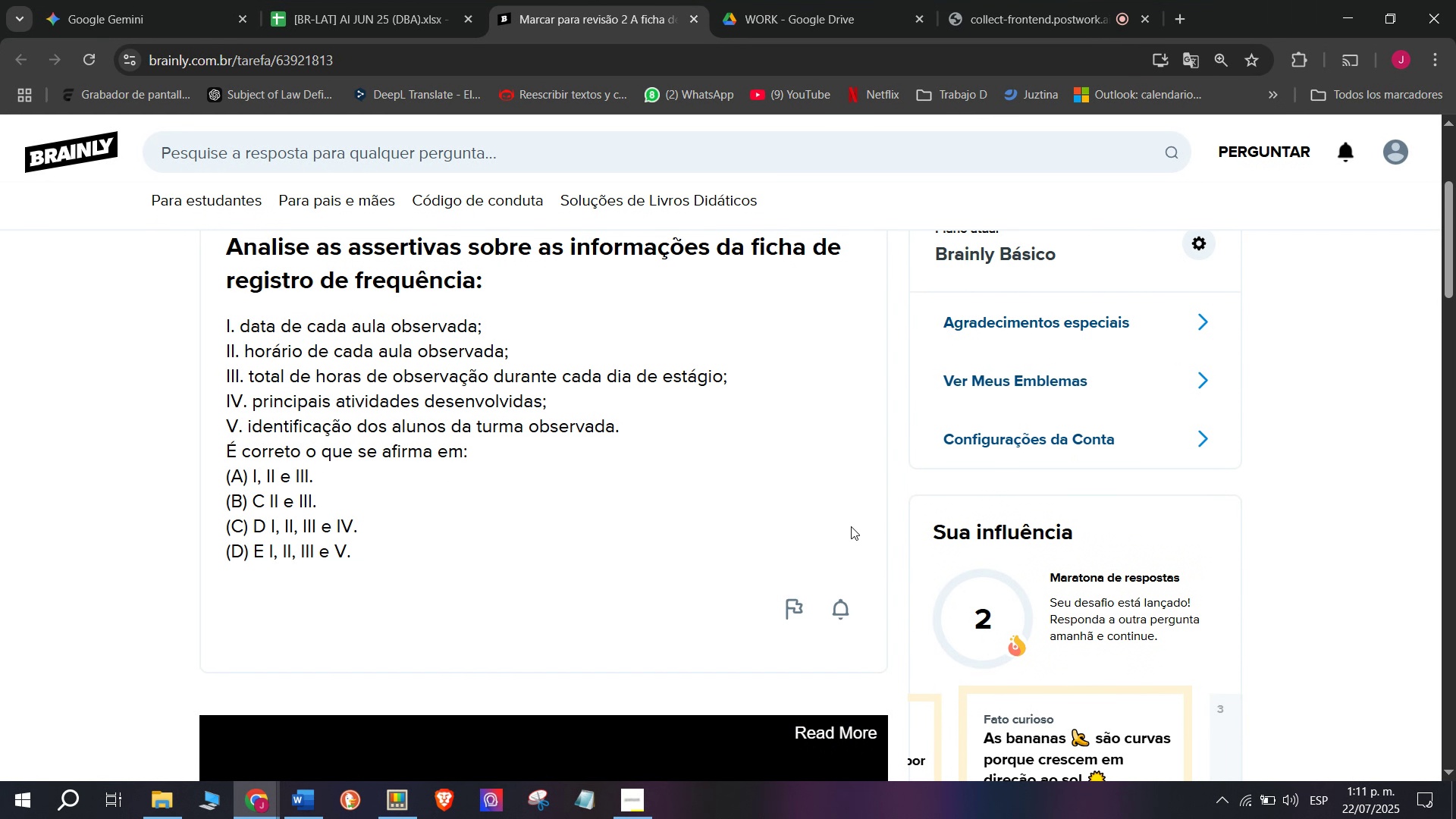 
left_click_drag(start_coordinate=[813, 477], to_coordinate=[431, 150])
 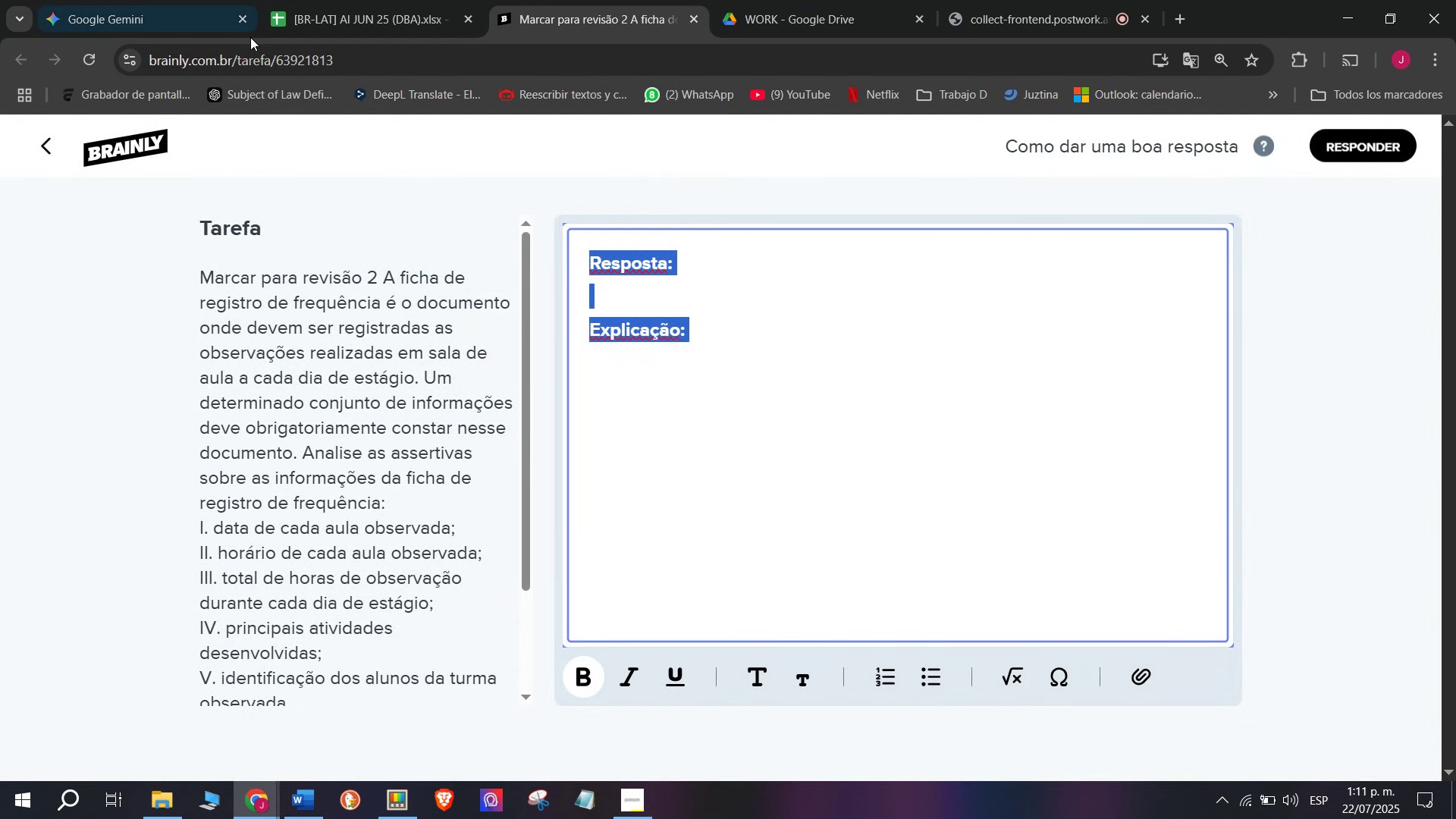 
key(Z)
 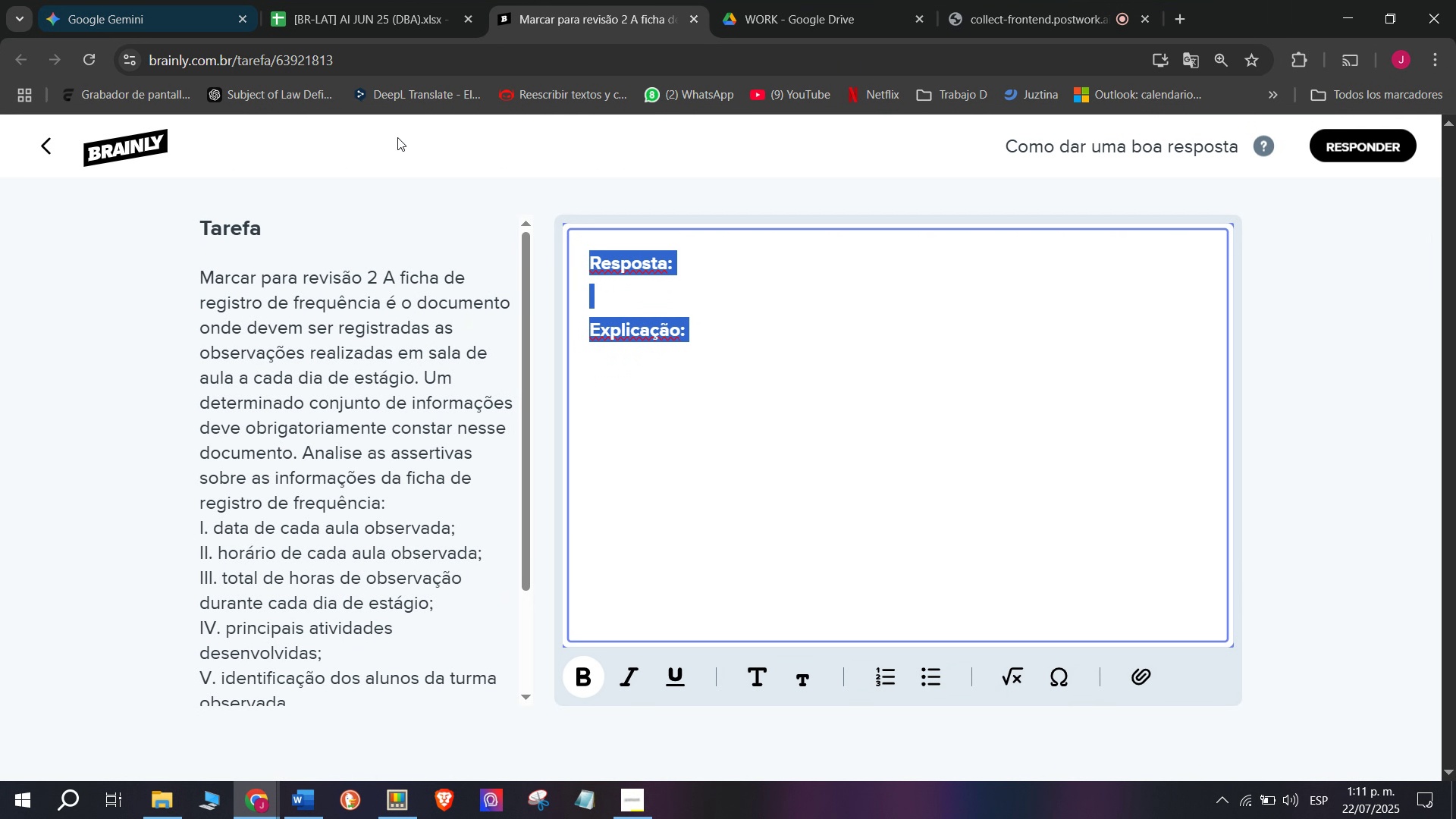 
key(Control+ControlLeft)
 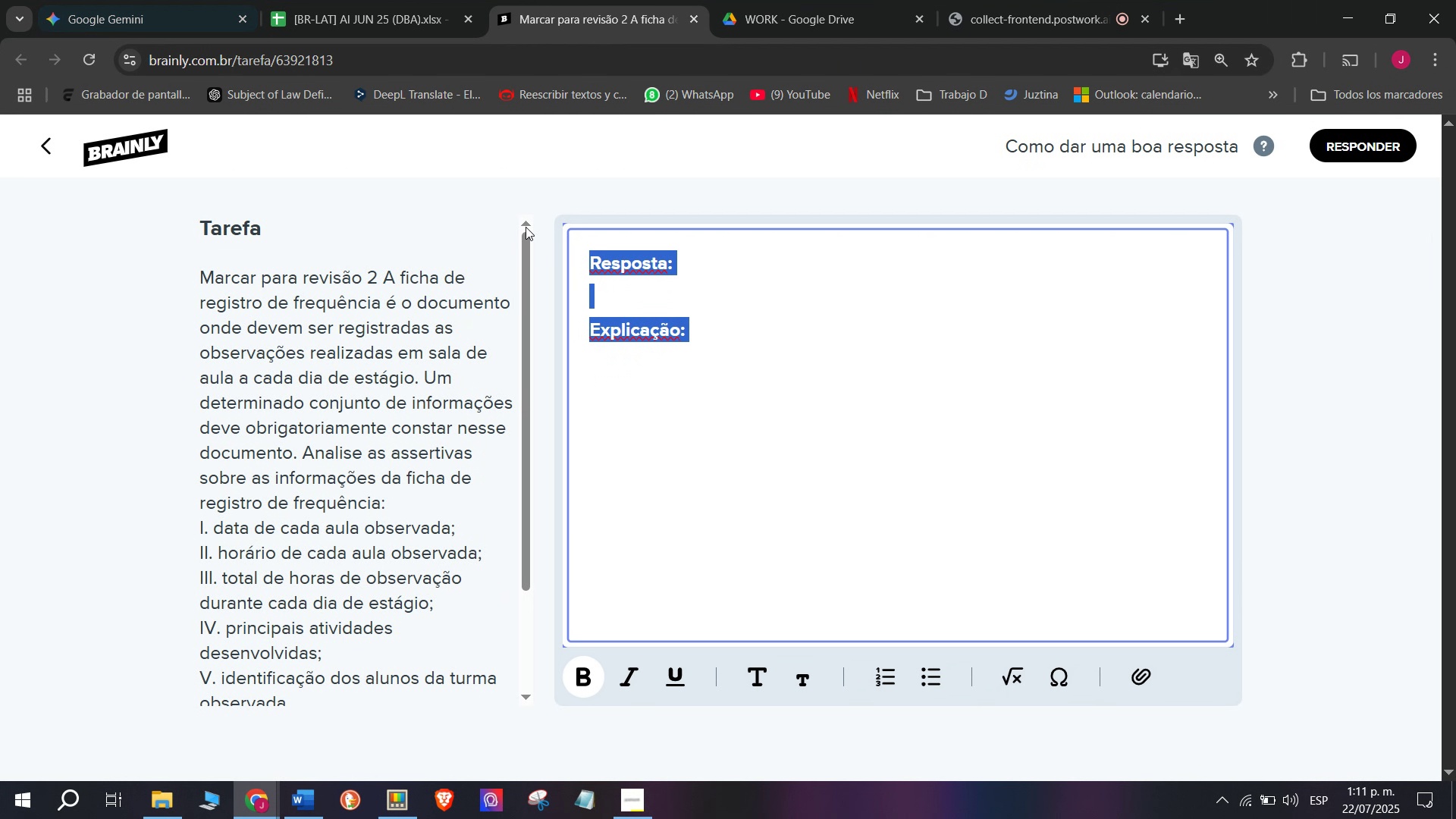 
key(Control+V)
 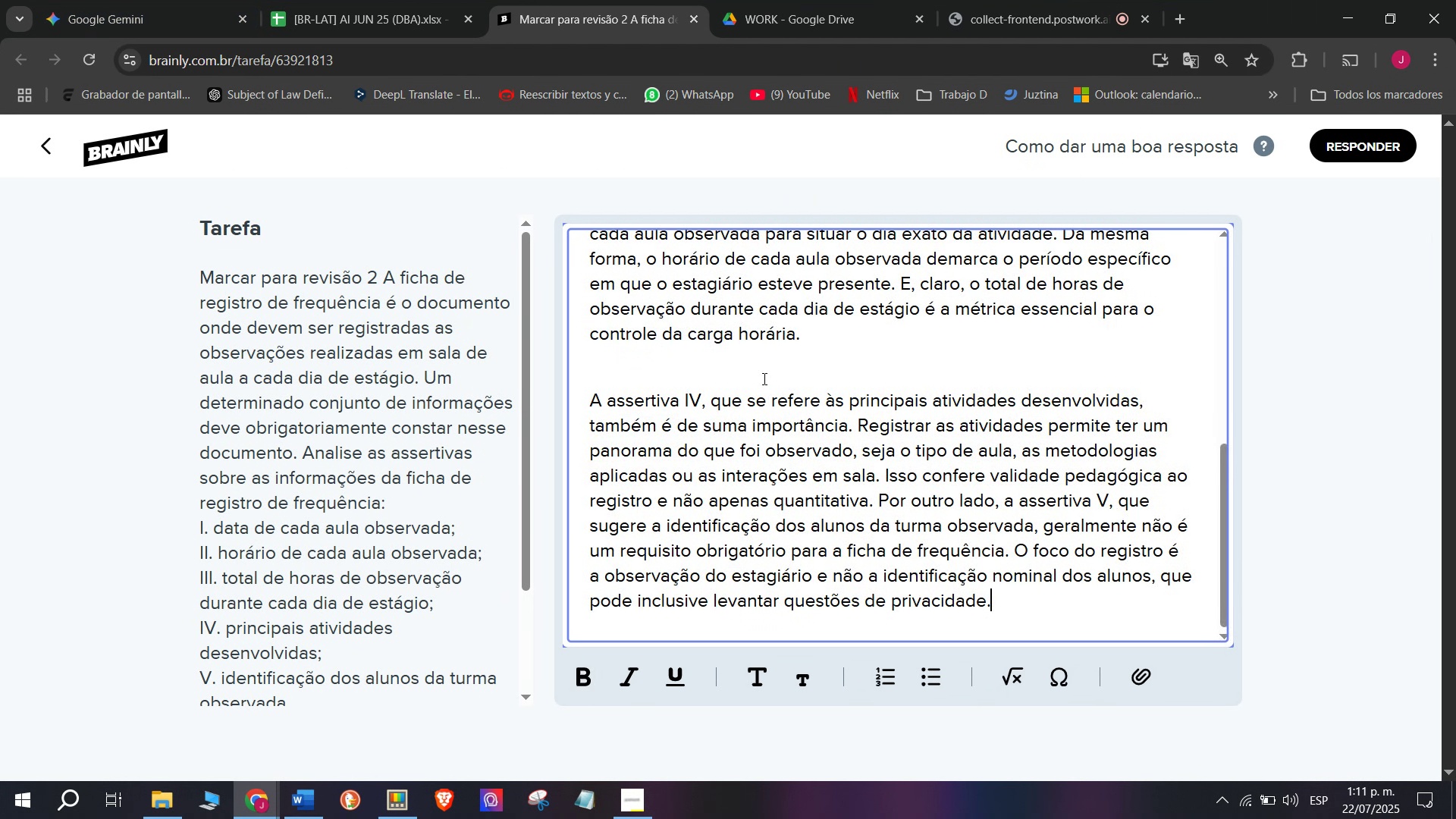 
scroll: coordinate [750, 381], scroll_direction: up, amount: 6.0
 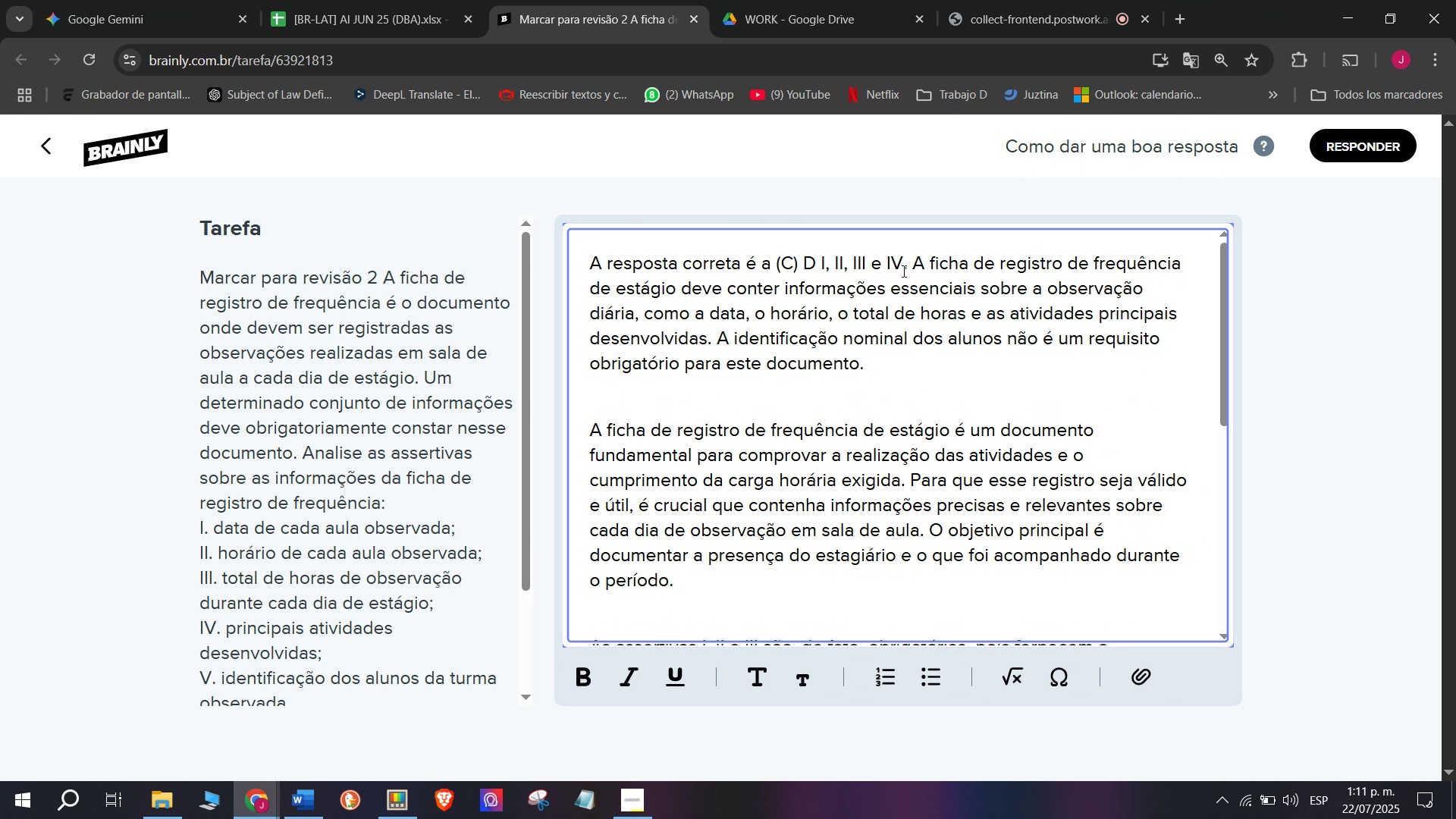 
left_click_drag(start_coordinate=[918, 257], to_coordinate=[413, 228])
 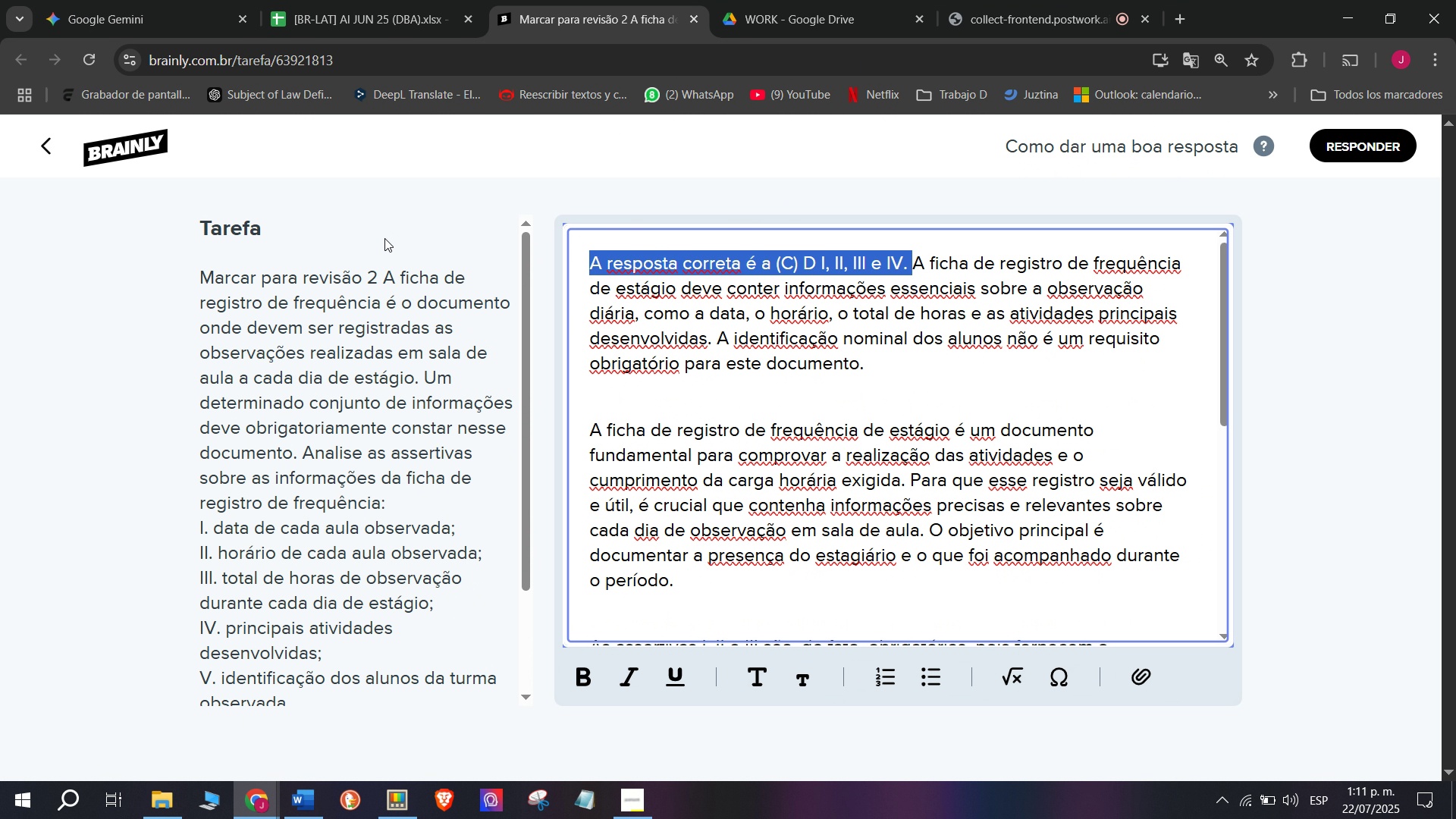 
key(Control+ControlLeft)
 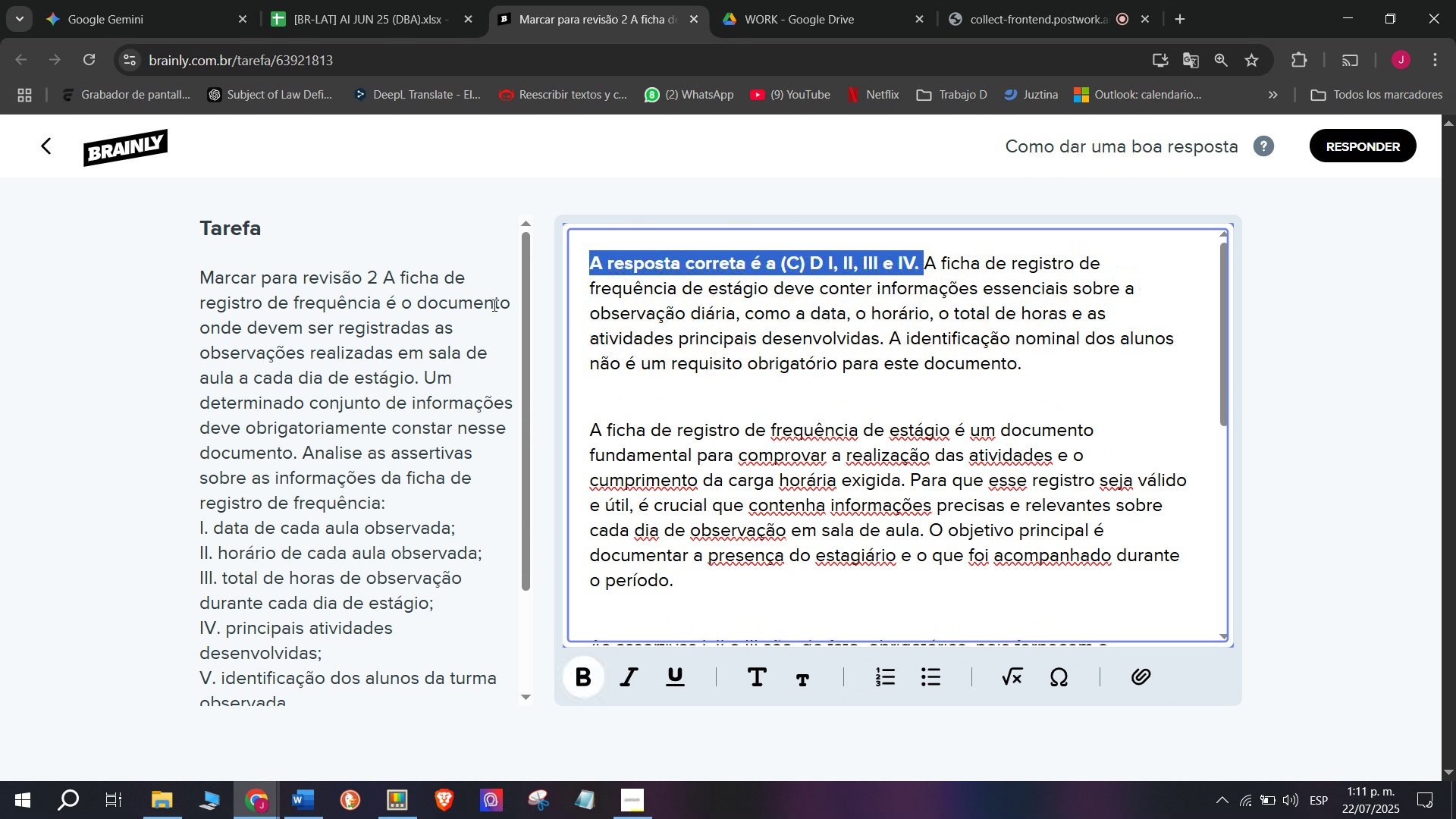 
key(X)
 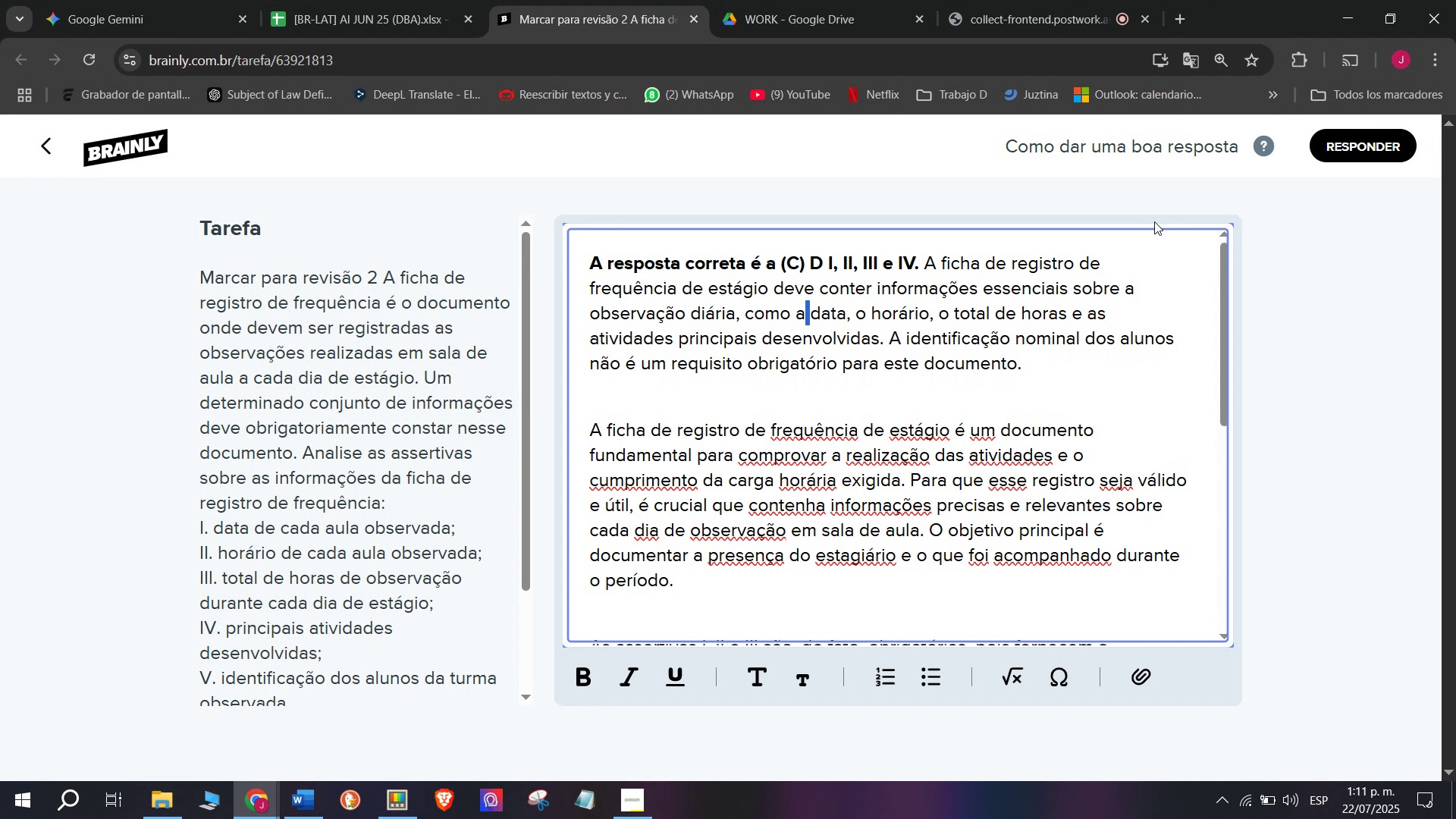 
key(Control+B)
 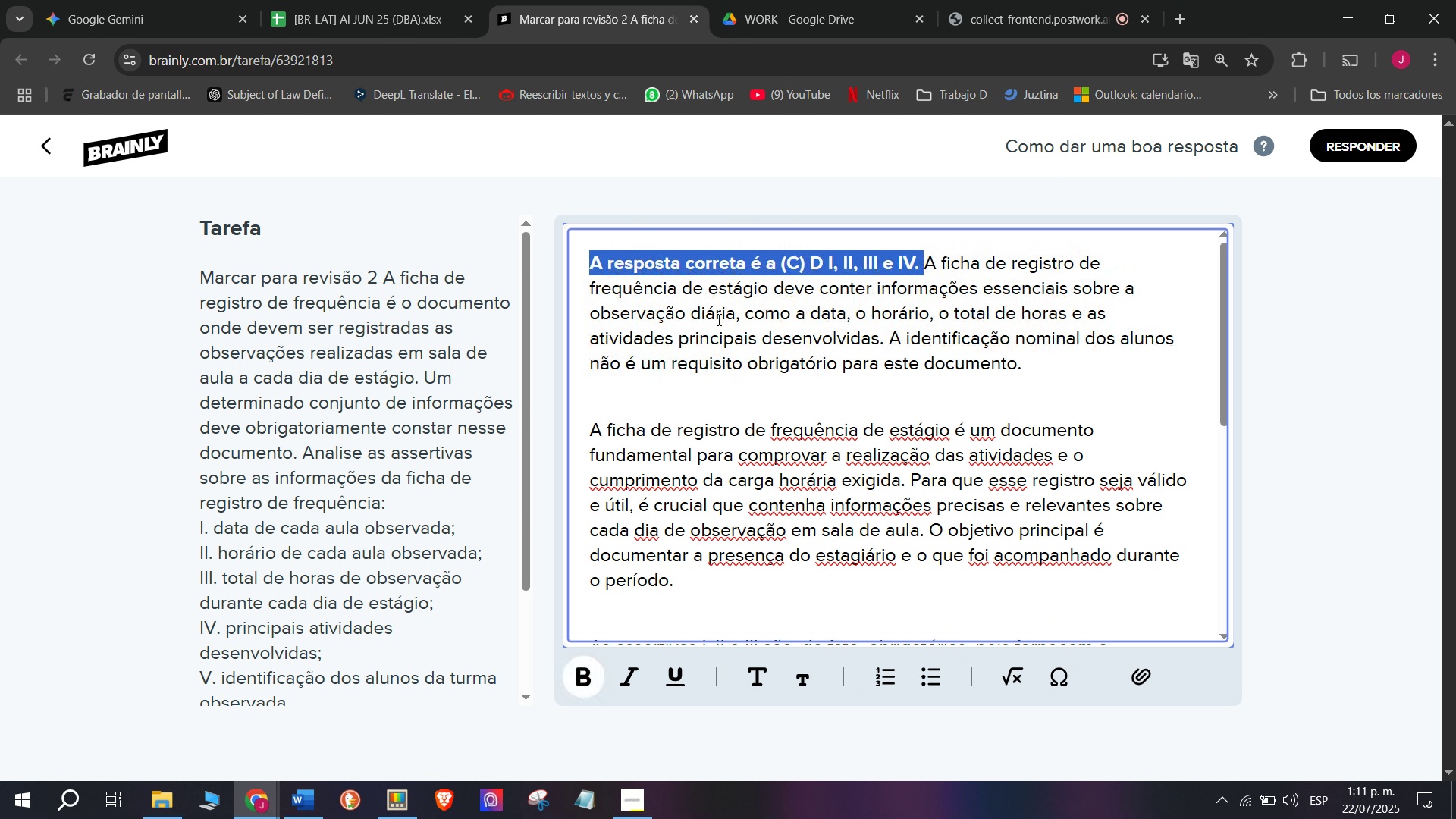 
left_click_drag(start_coordinate=[802, 317], to_coordinate=[808, 317])
 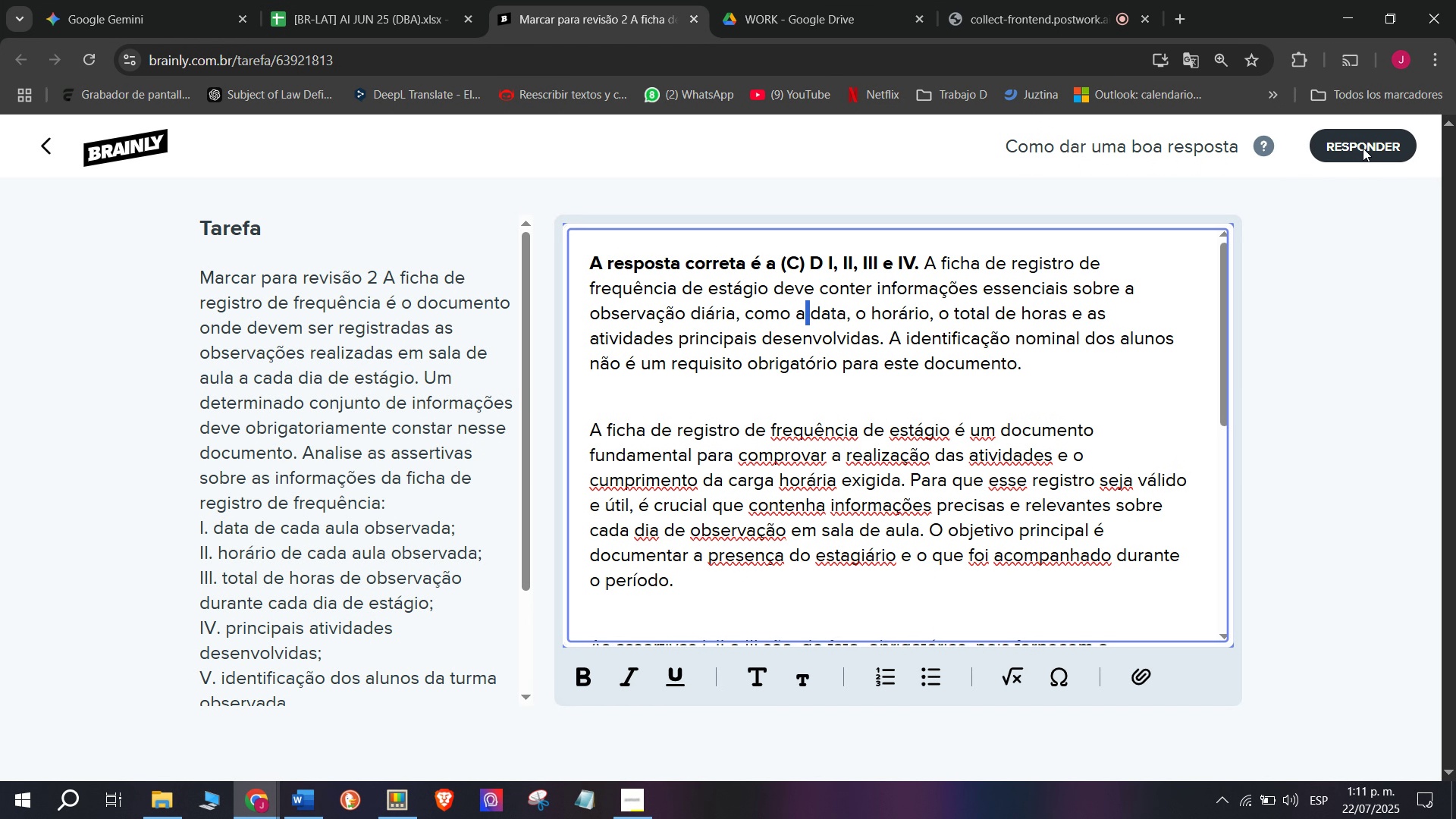 
left_click([1365, 146])
 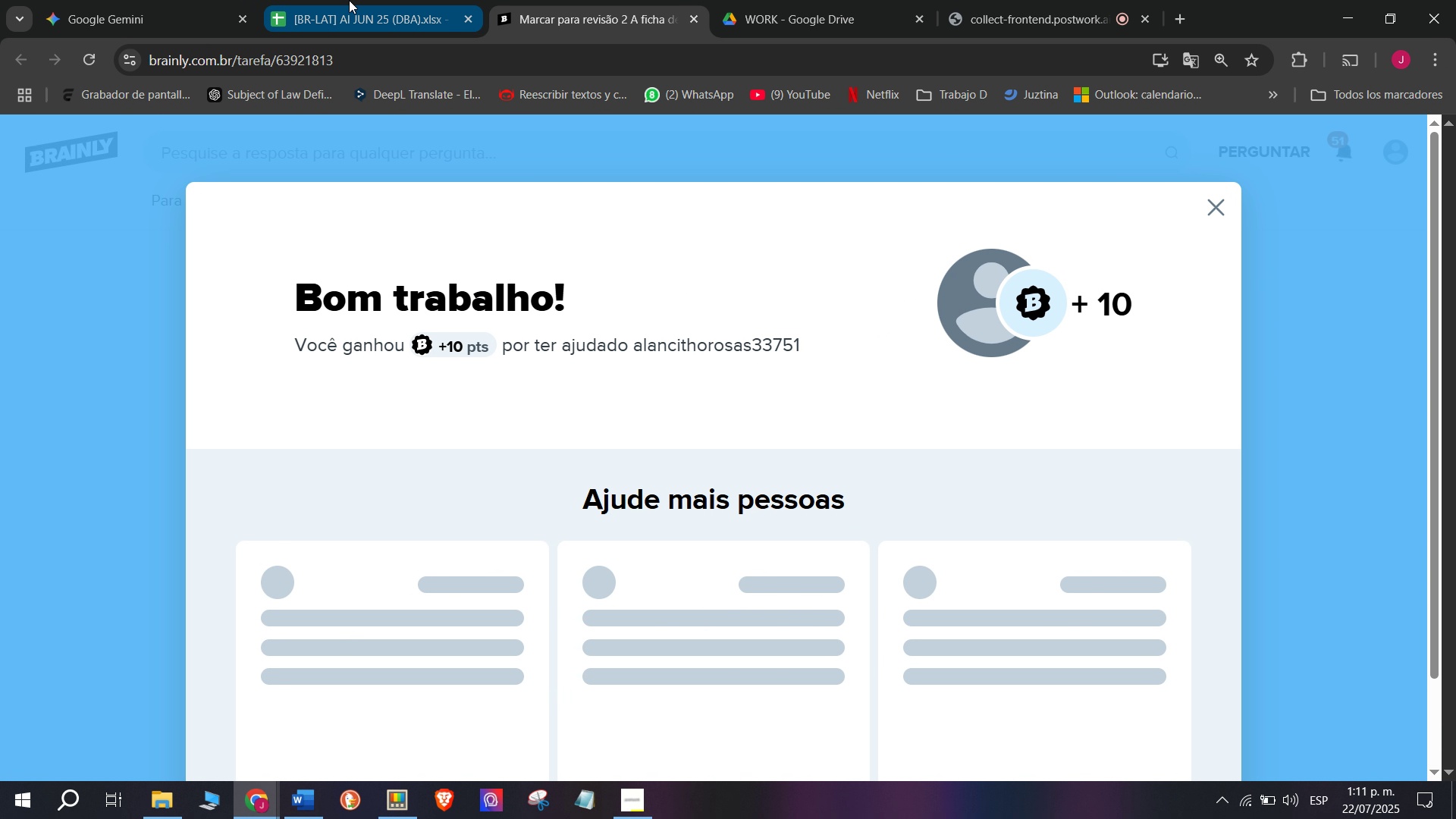 
left_click([349, 0])
 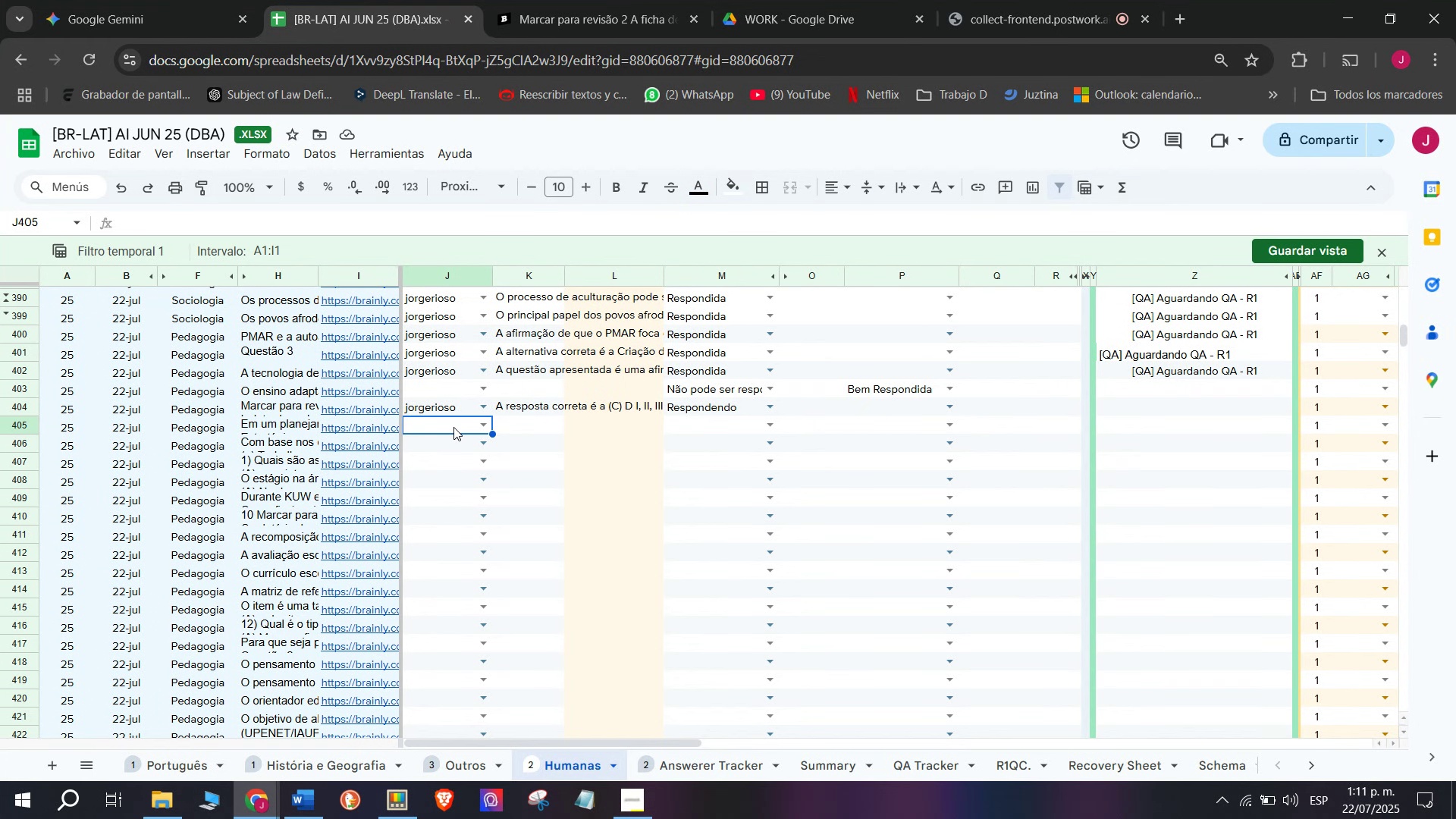 
double_click([369, 431])
 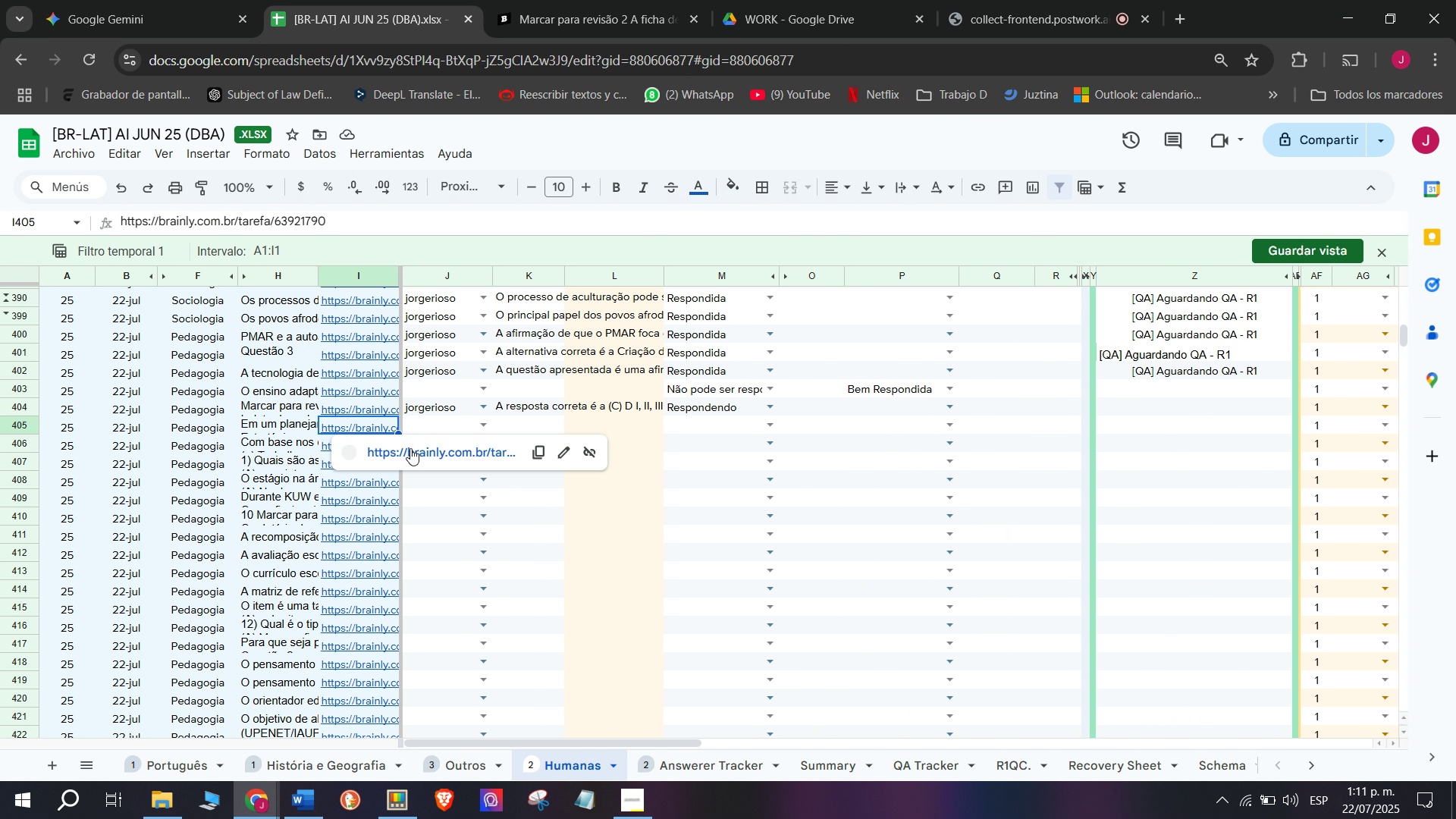 
left_click([414, 450])
 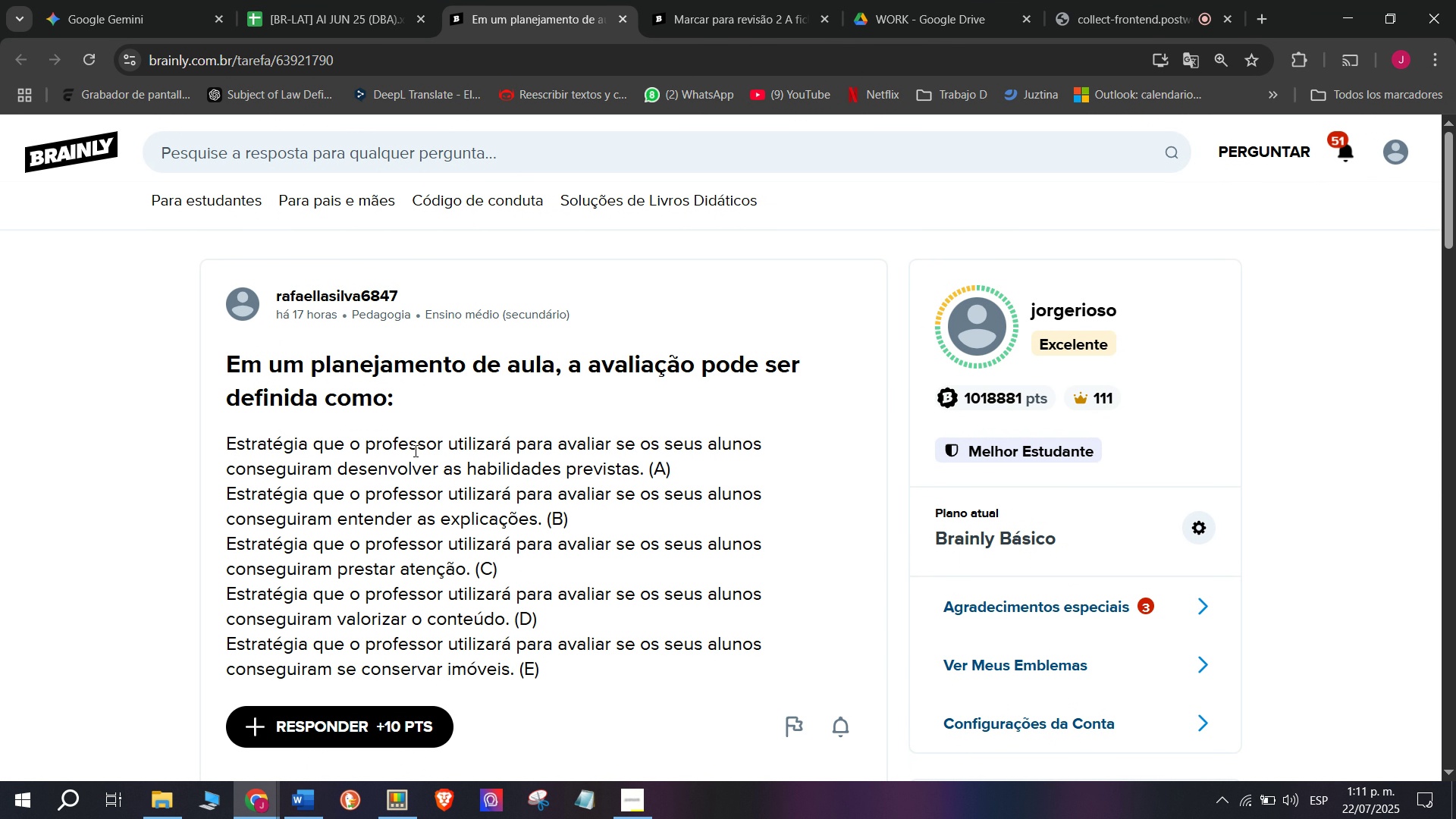 
wait(14.91)
 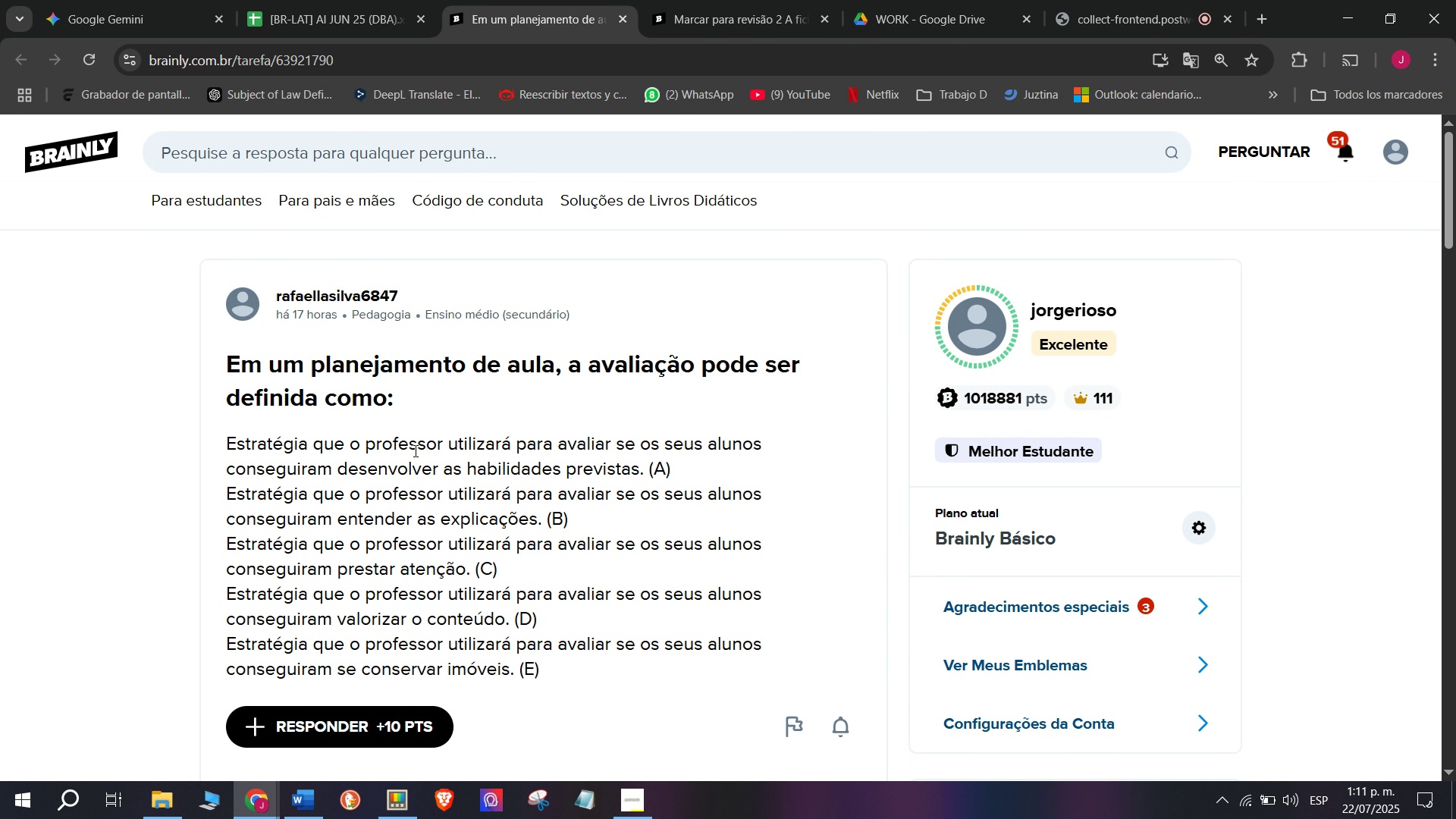 
left_click_drag(start_coordinate=[224, 352], to_coordinate=[647, 665])
 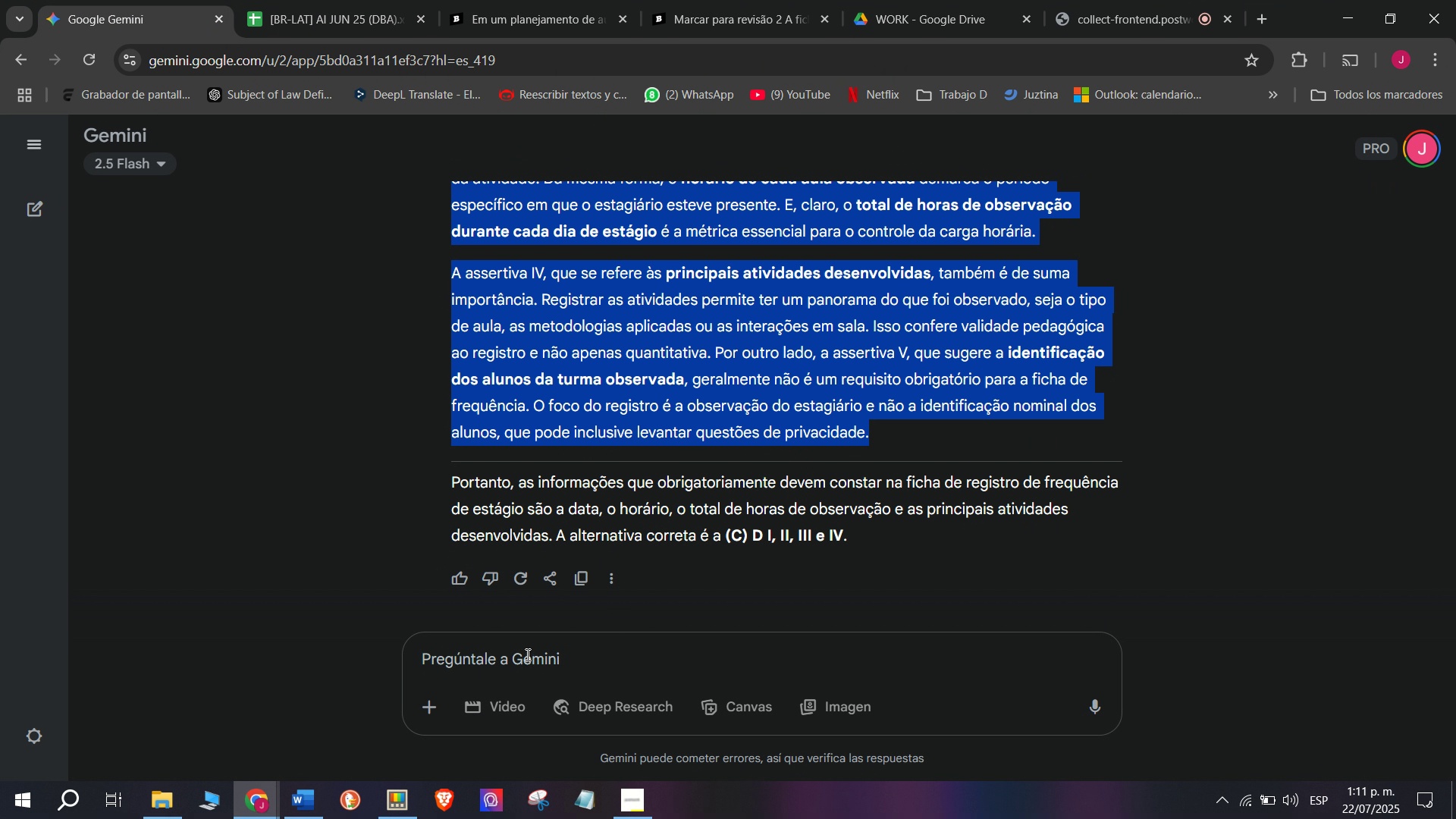 
right_click([397, 529])
 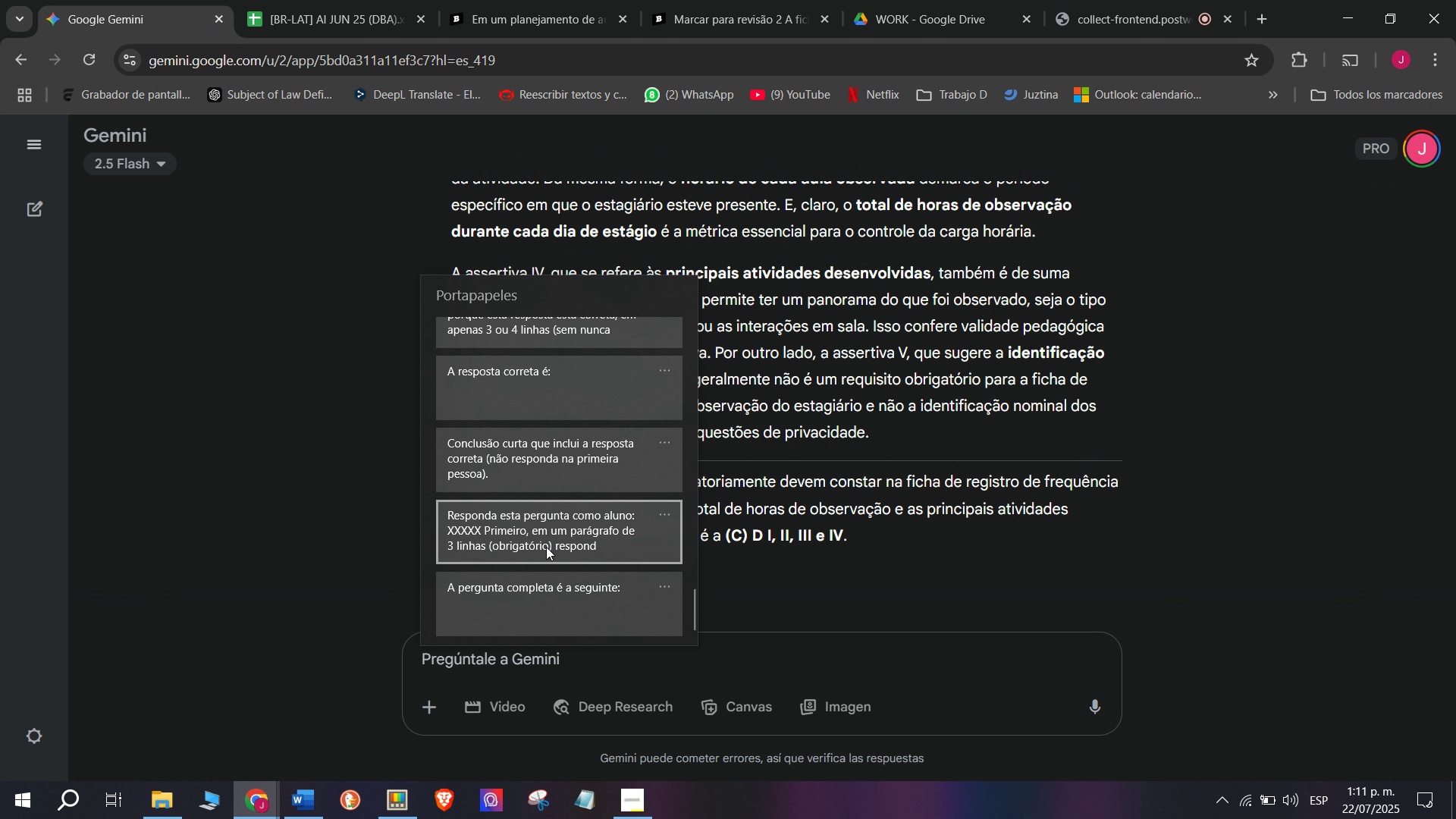 
left_click([467, 279])
 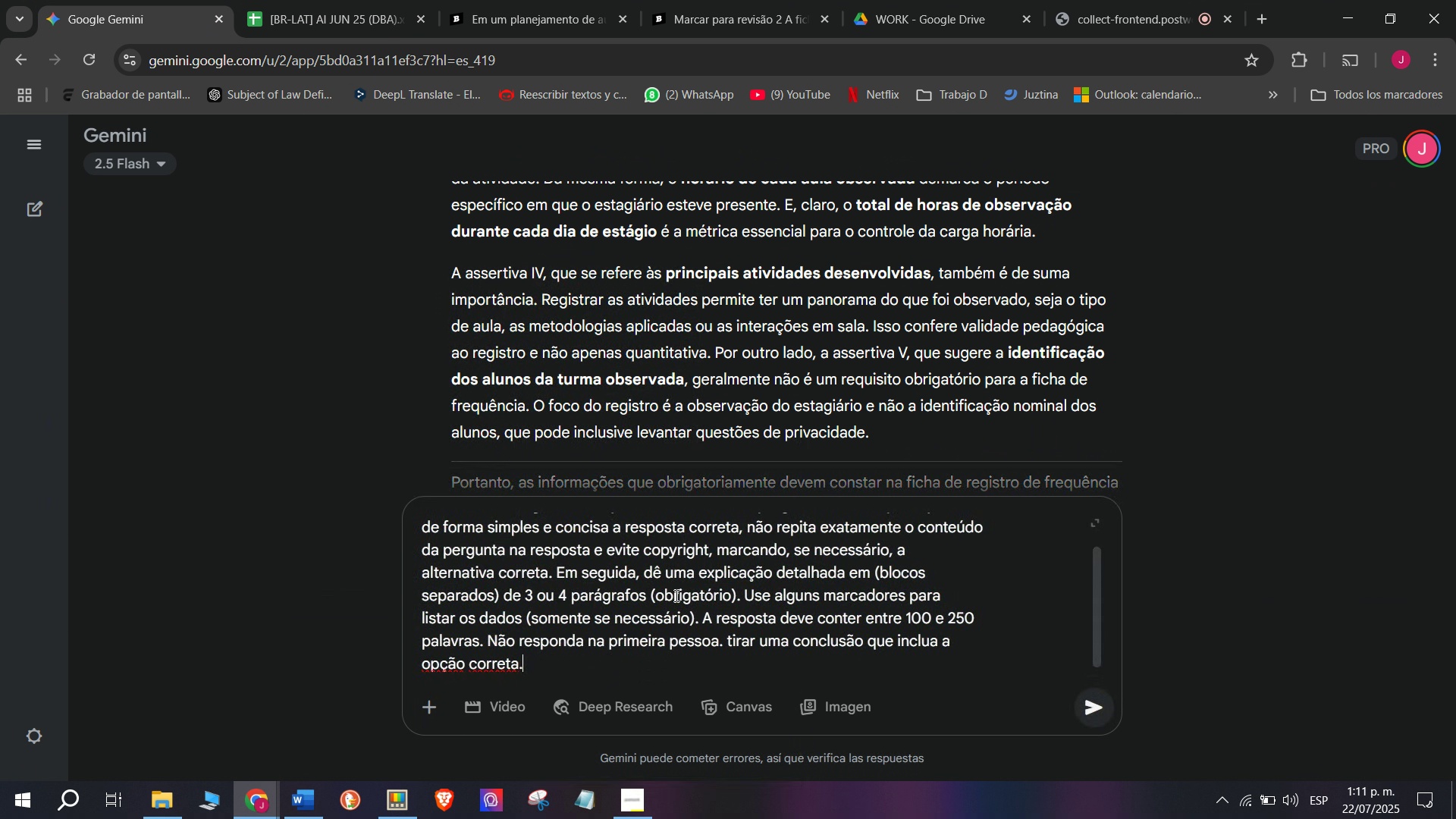 
left_click([209, 0])
 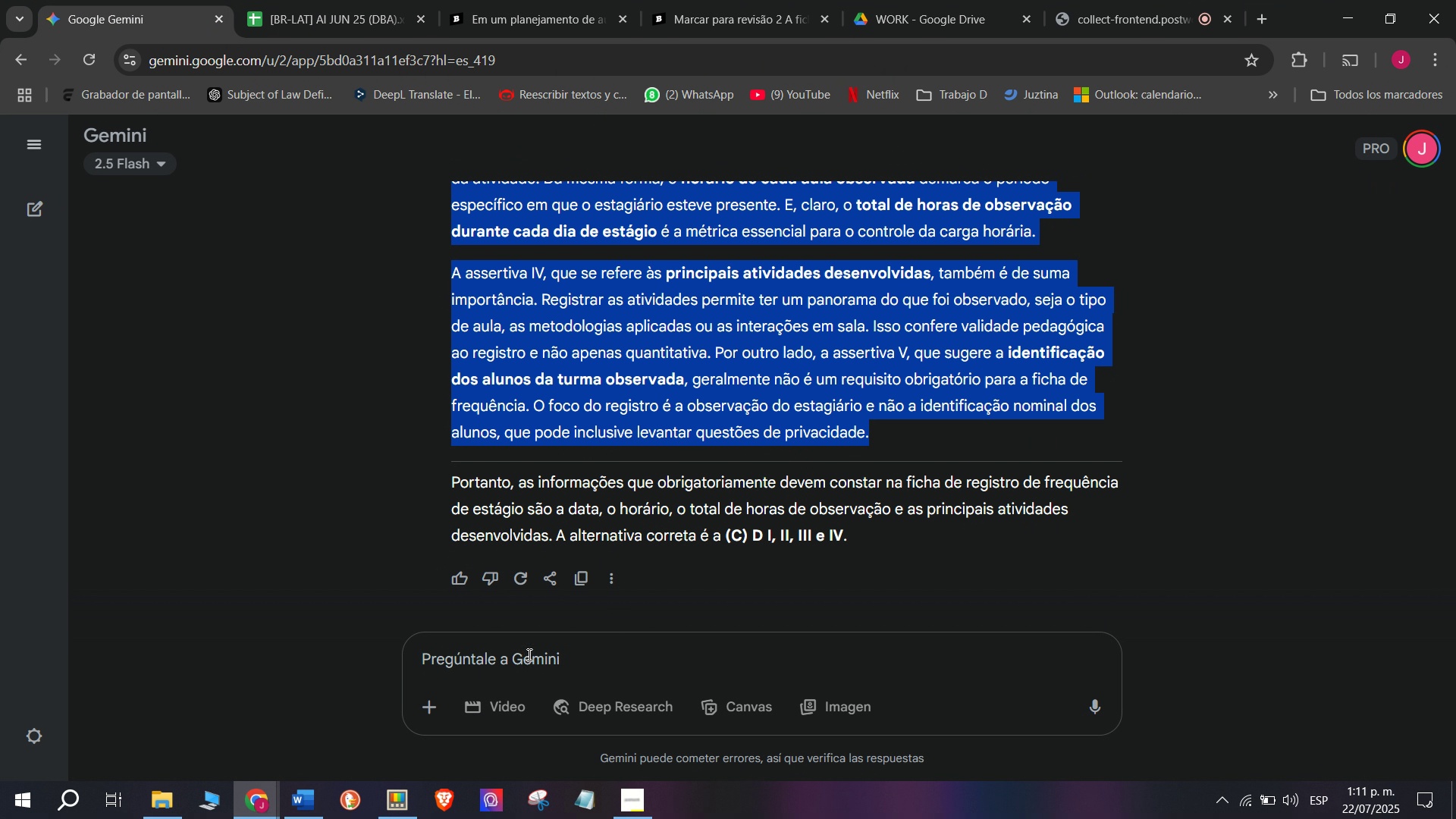 
key(Meta+MetaLeft)
 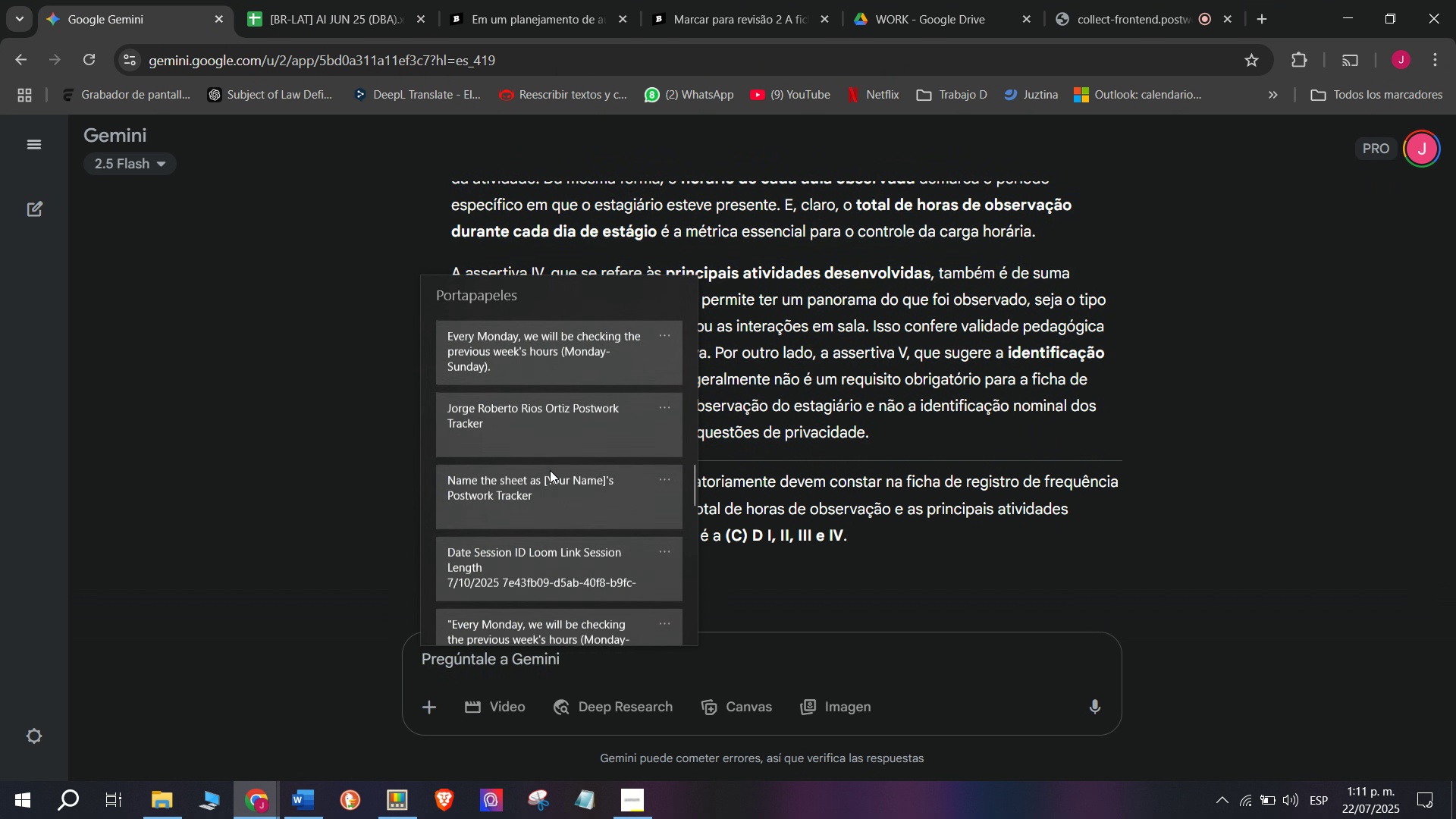 
key(C)
 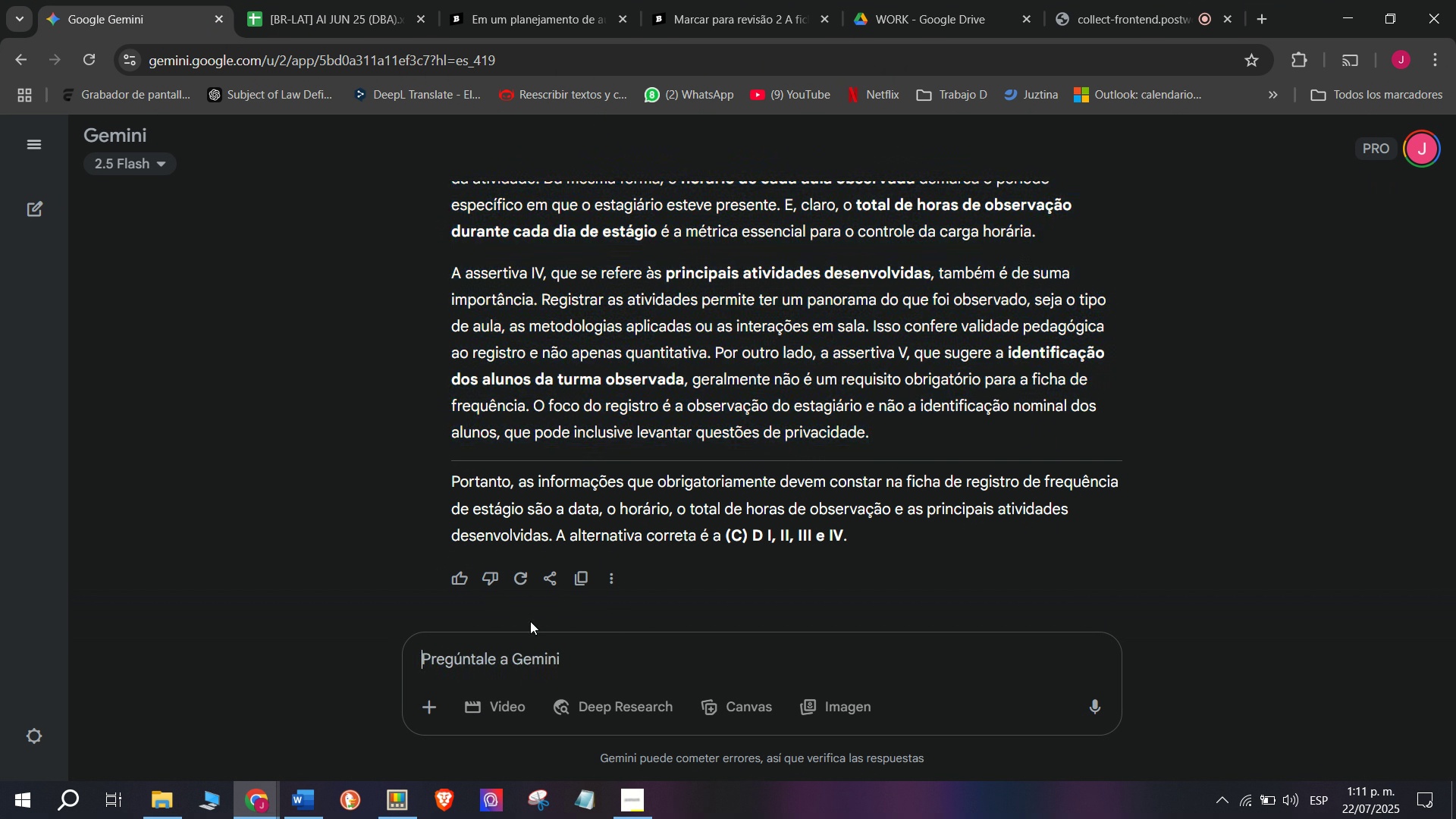 
key(Meta+V)
 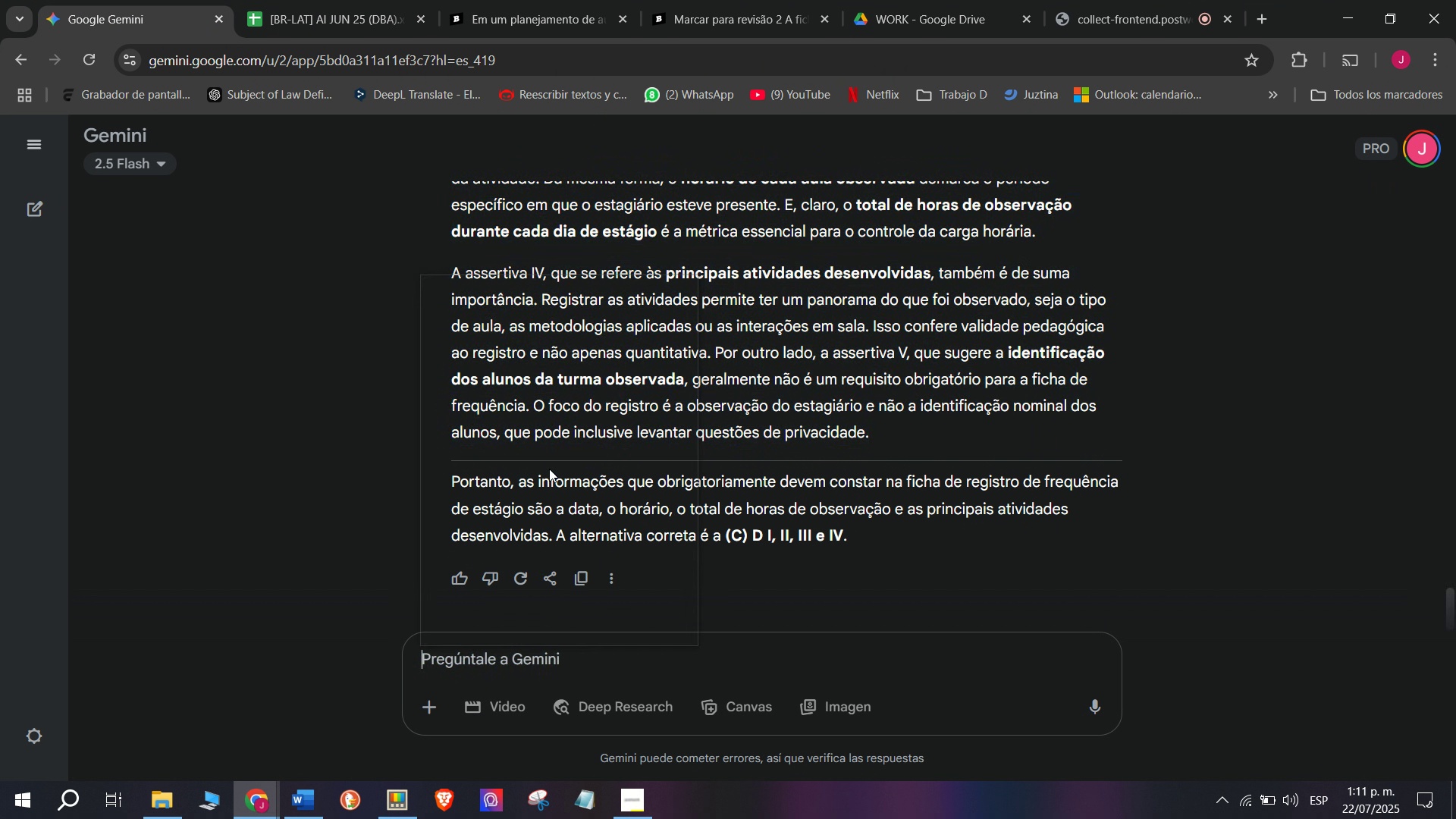 
scroll: coordinate [550, 544], scroll_direction: down, amount: 30.0
 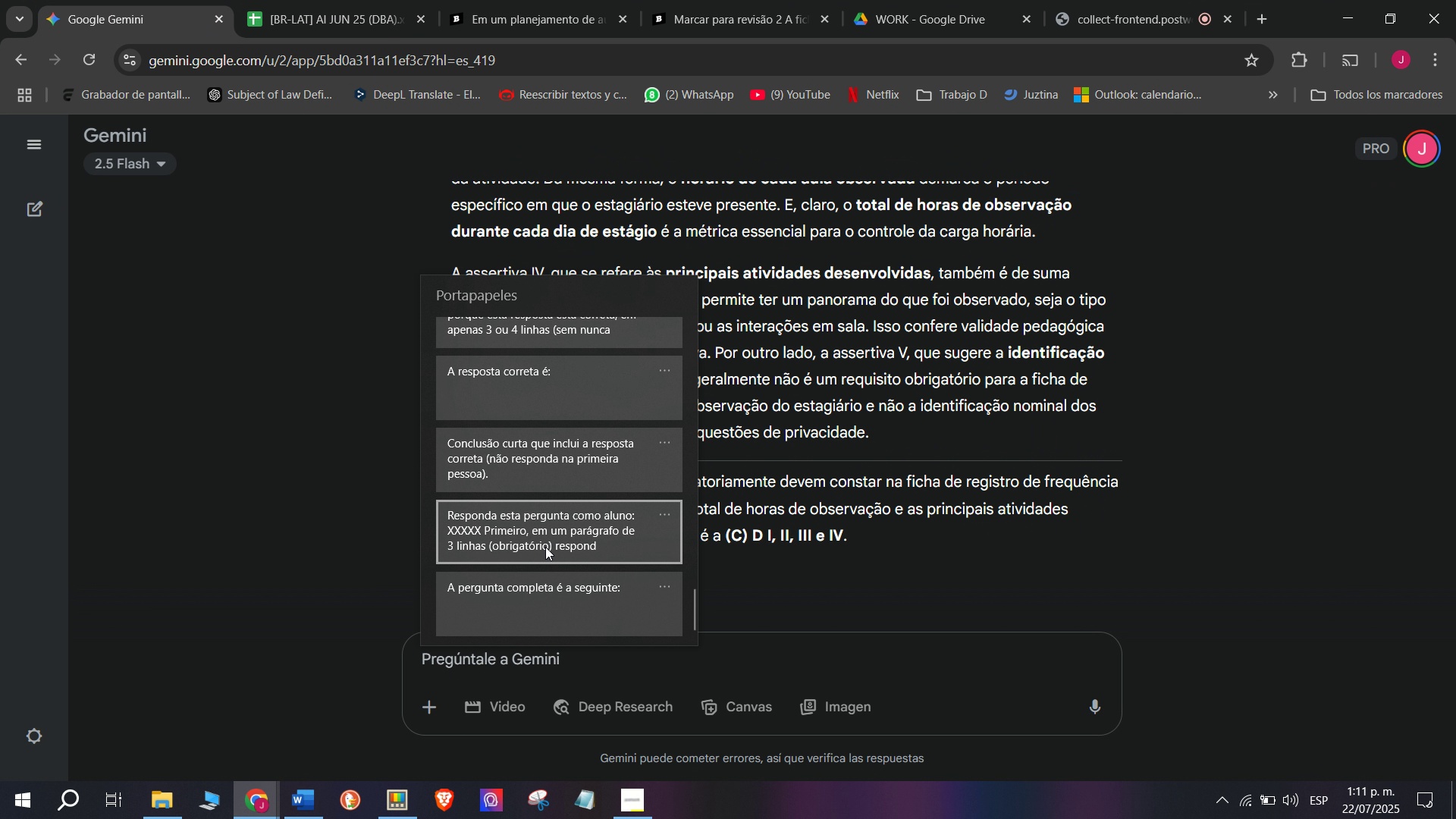 
left_click([545, 547])
 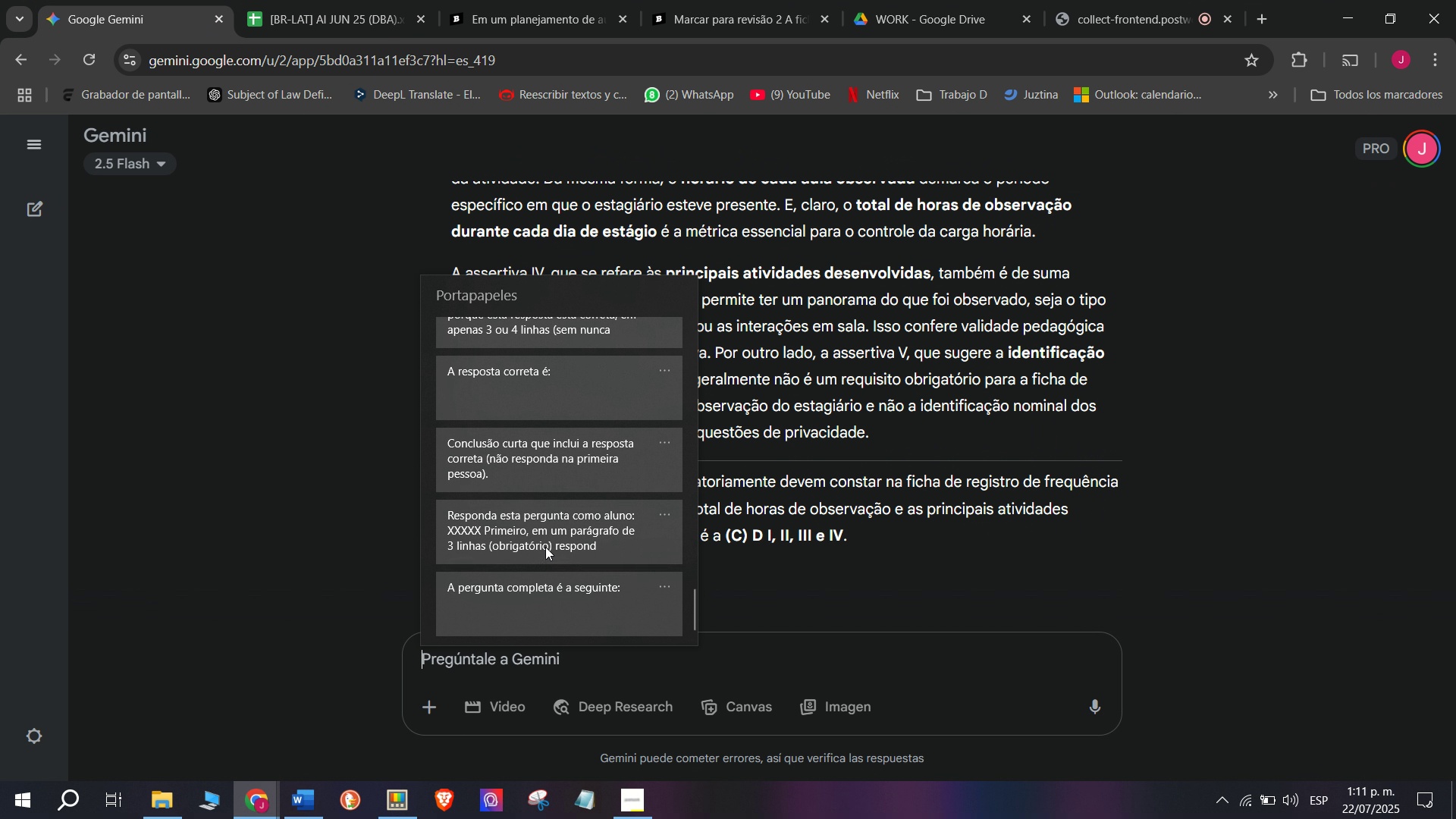 
key(Control+ControlLeft)
 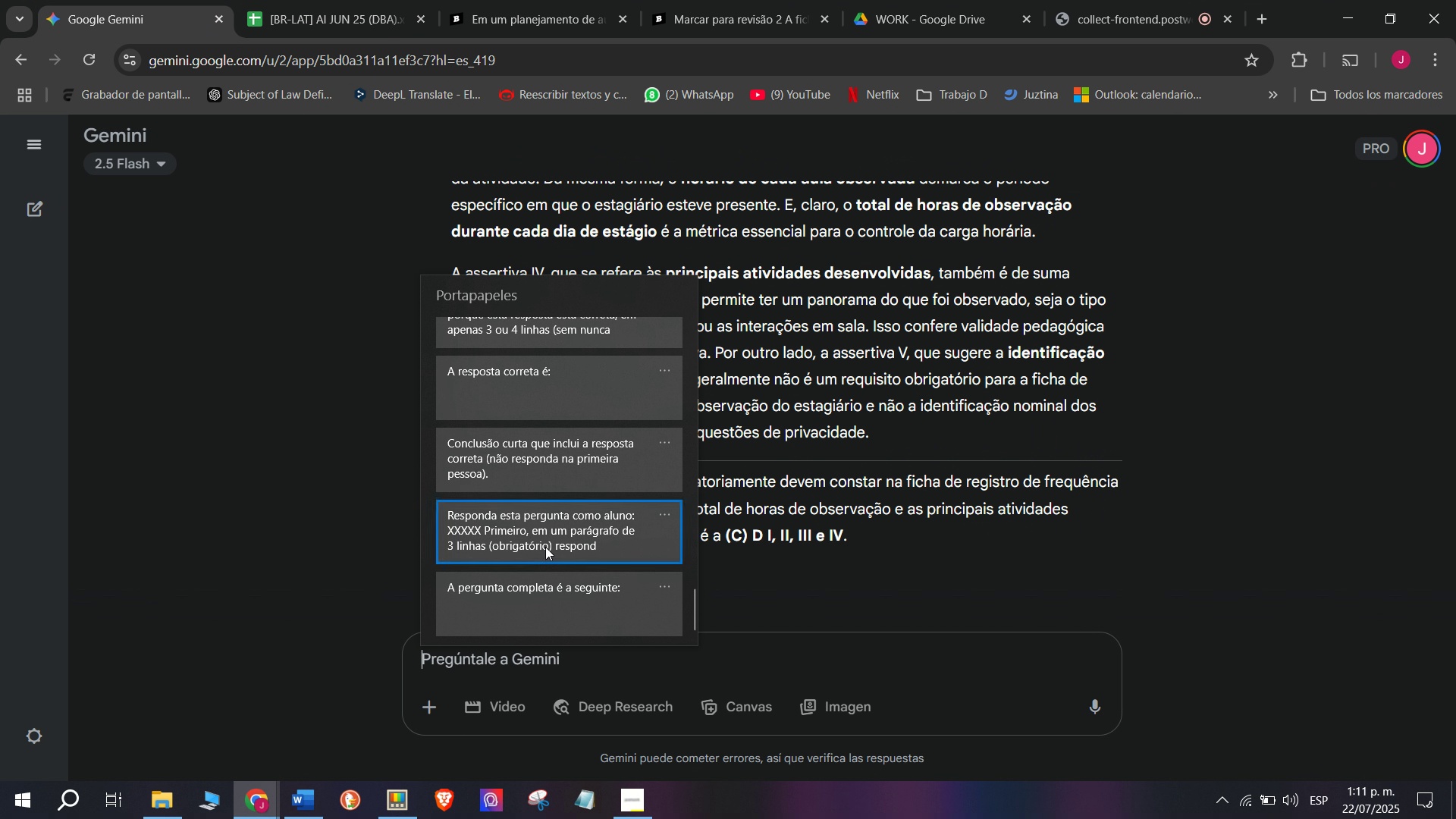 
key(Control+V)
 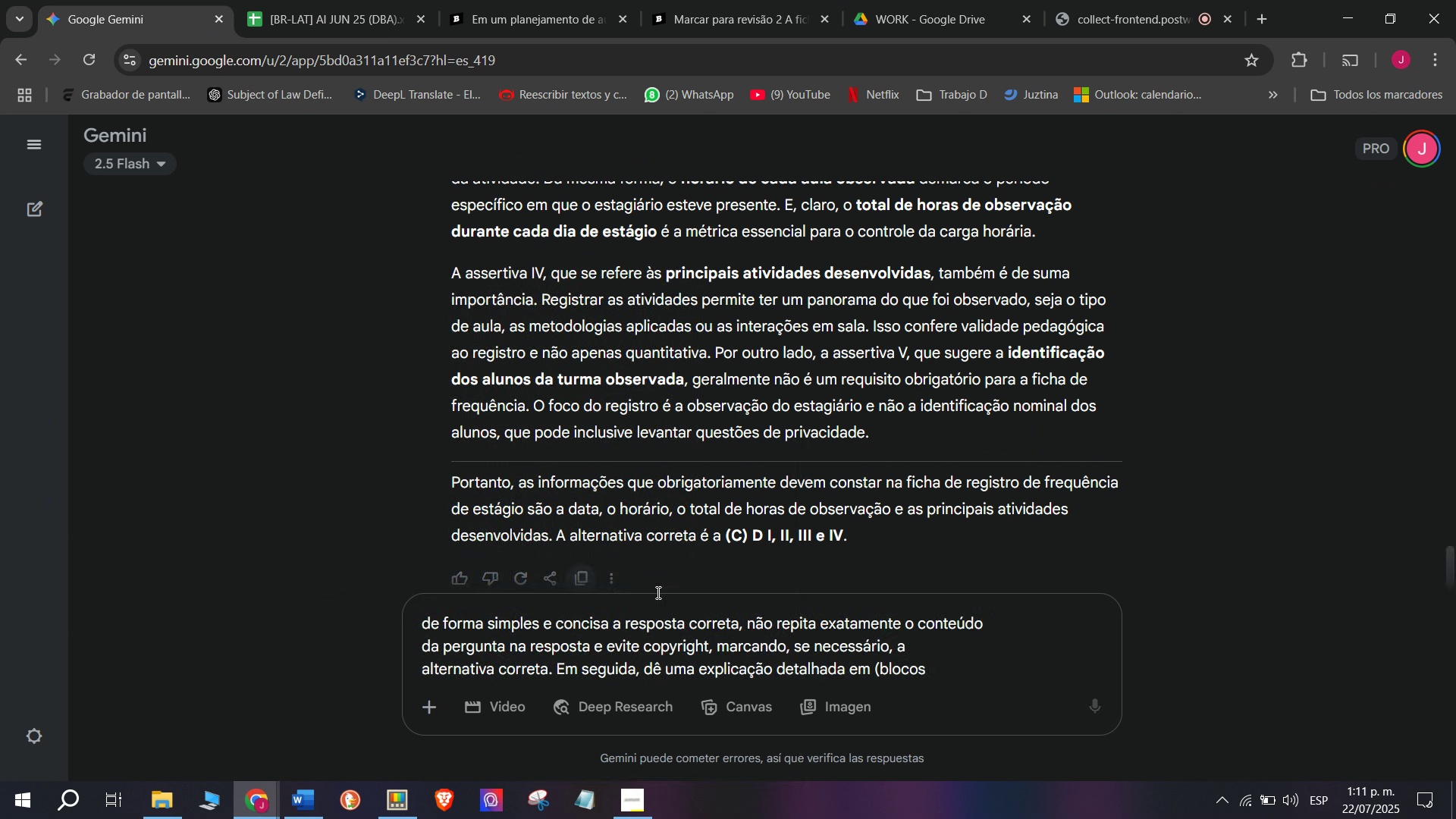 
scroll: coordinate [675, 595], scroll_direction: up, amount: 5.0
 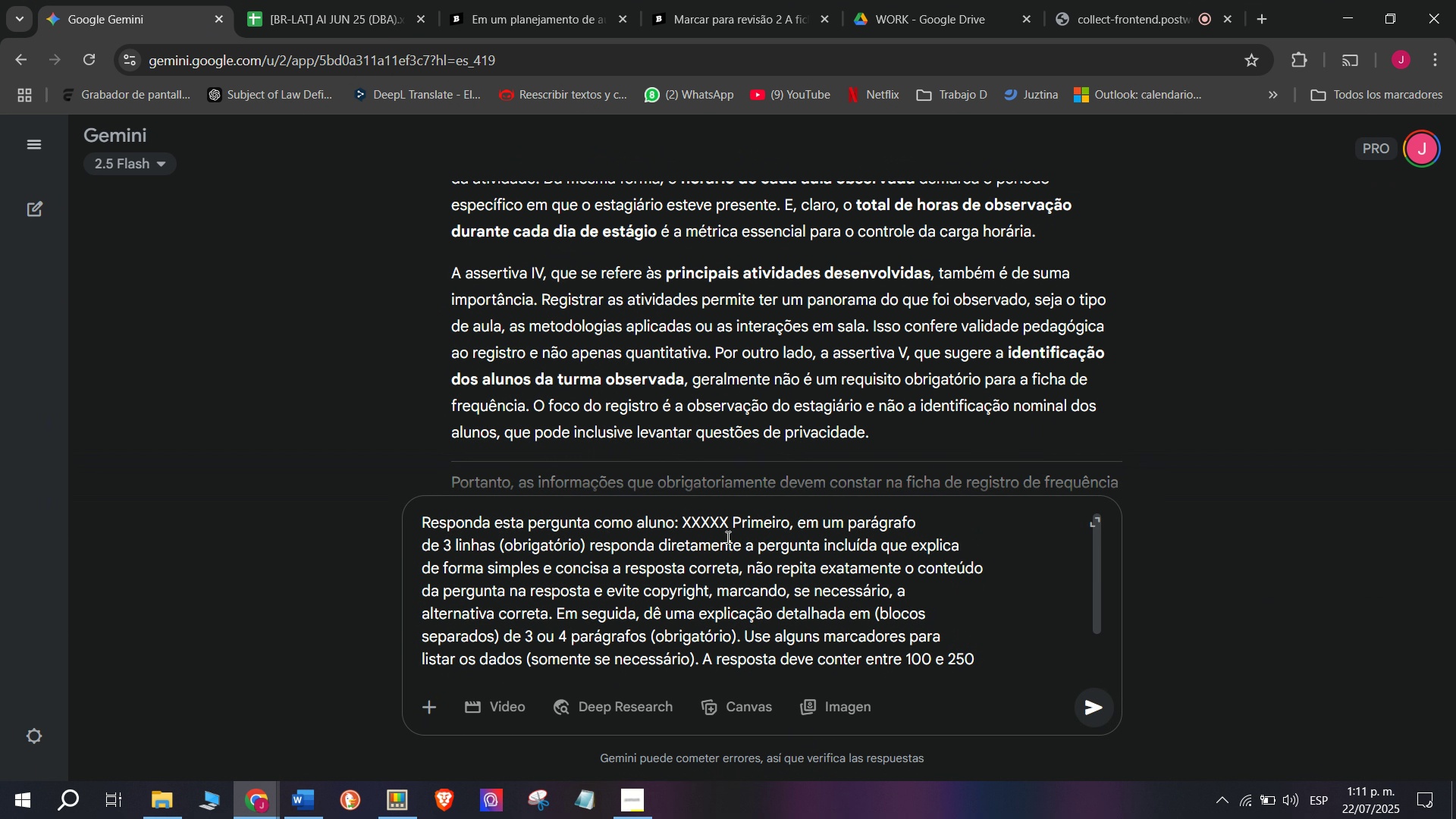 
left_click_drag(start_coordinate=[726, 531], to_coordinate=[681, 528])
 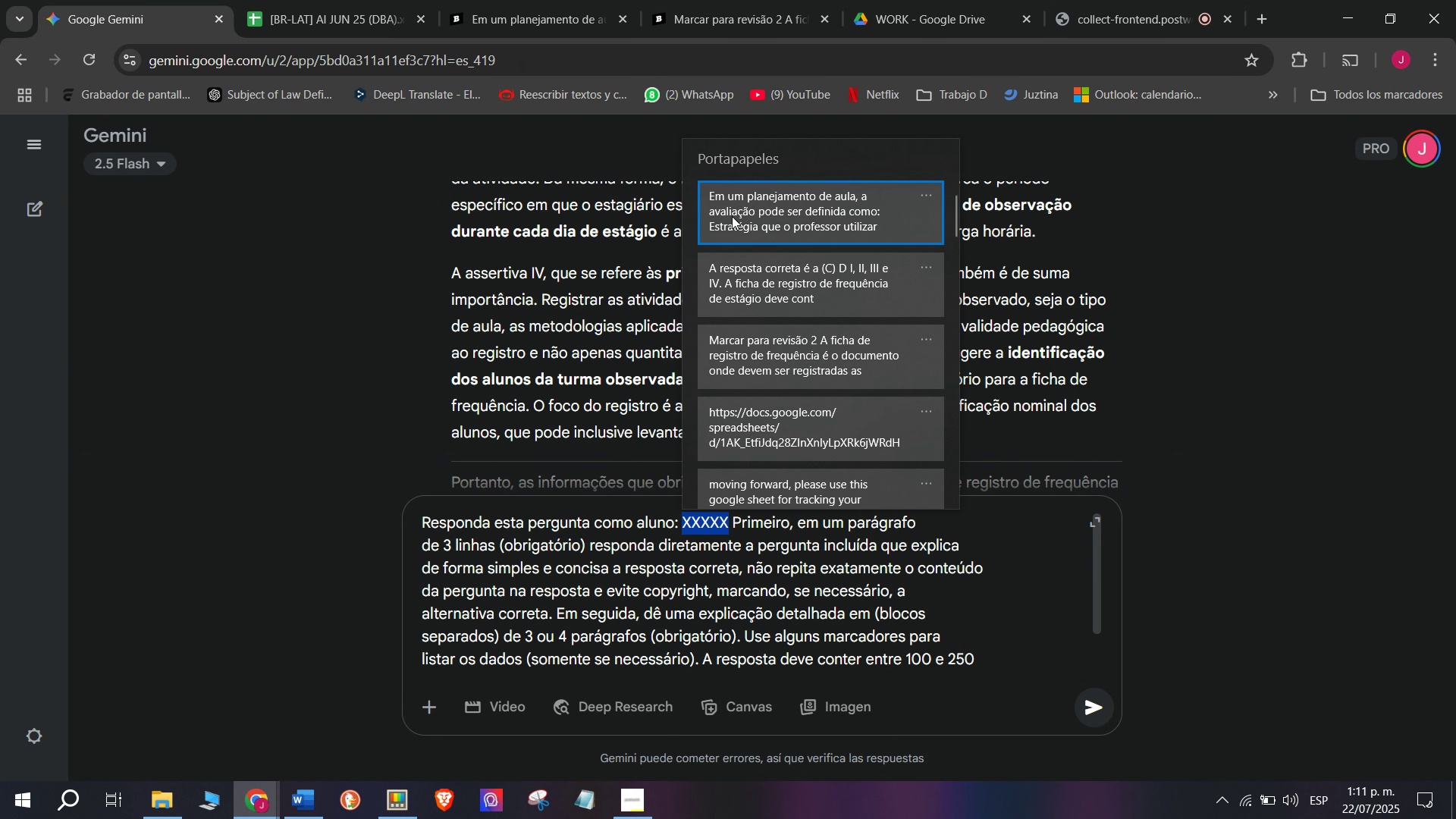 
key(C)
 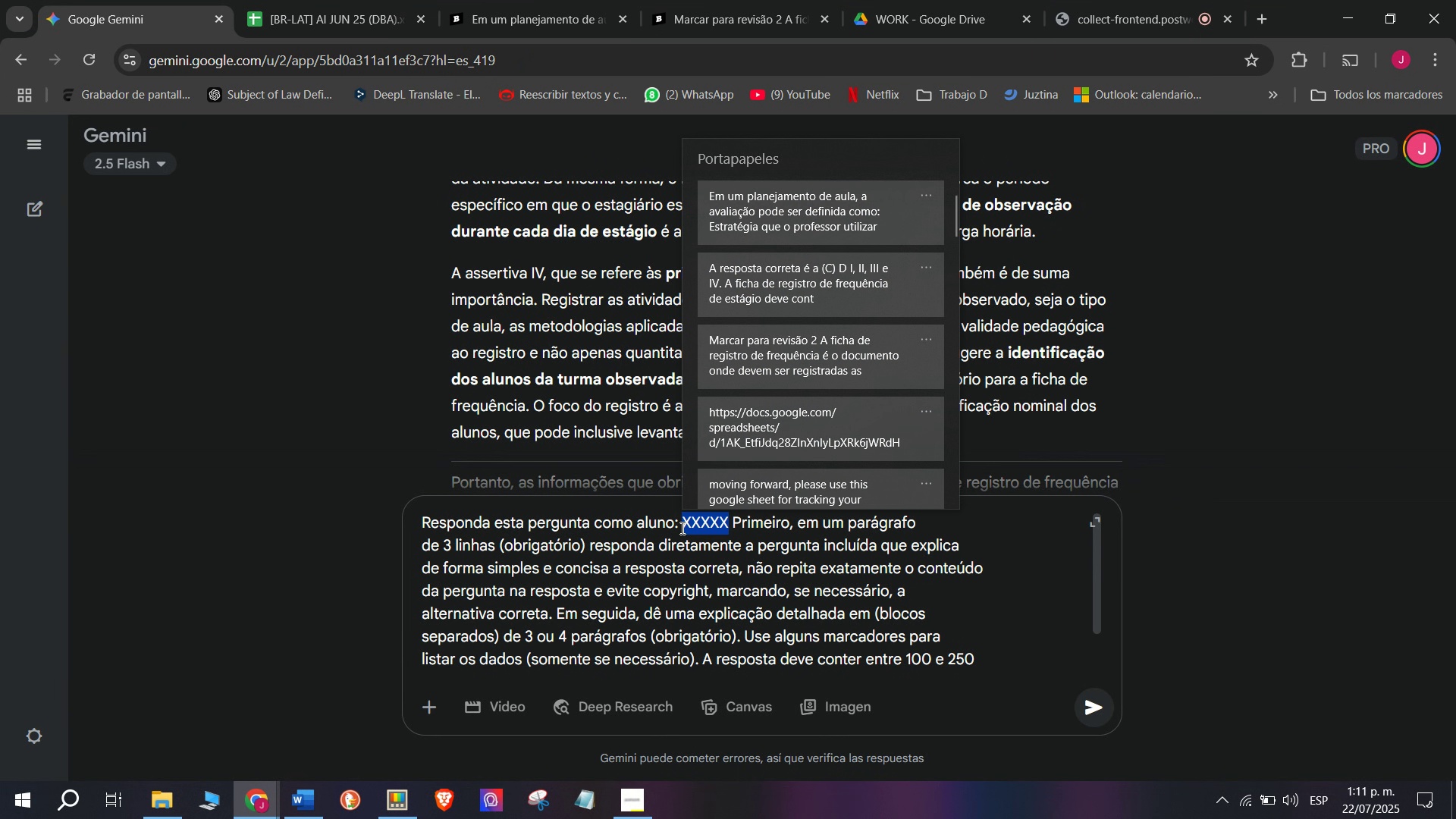 
key(Meta+MetaLeft)
 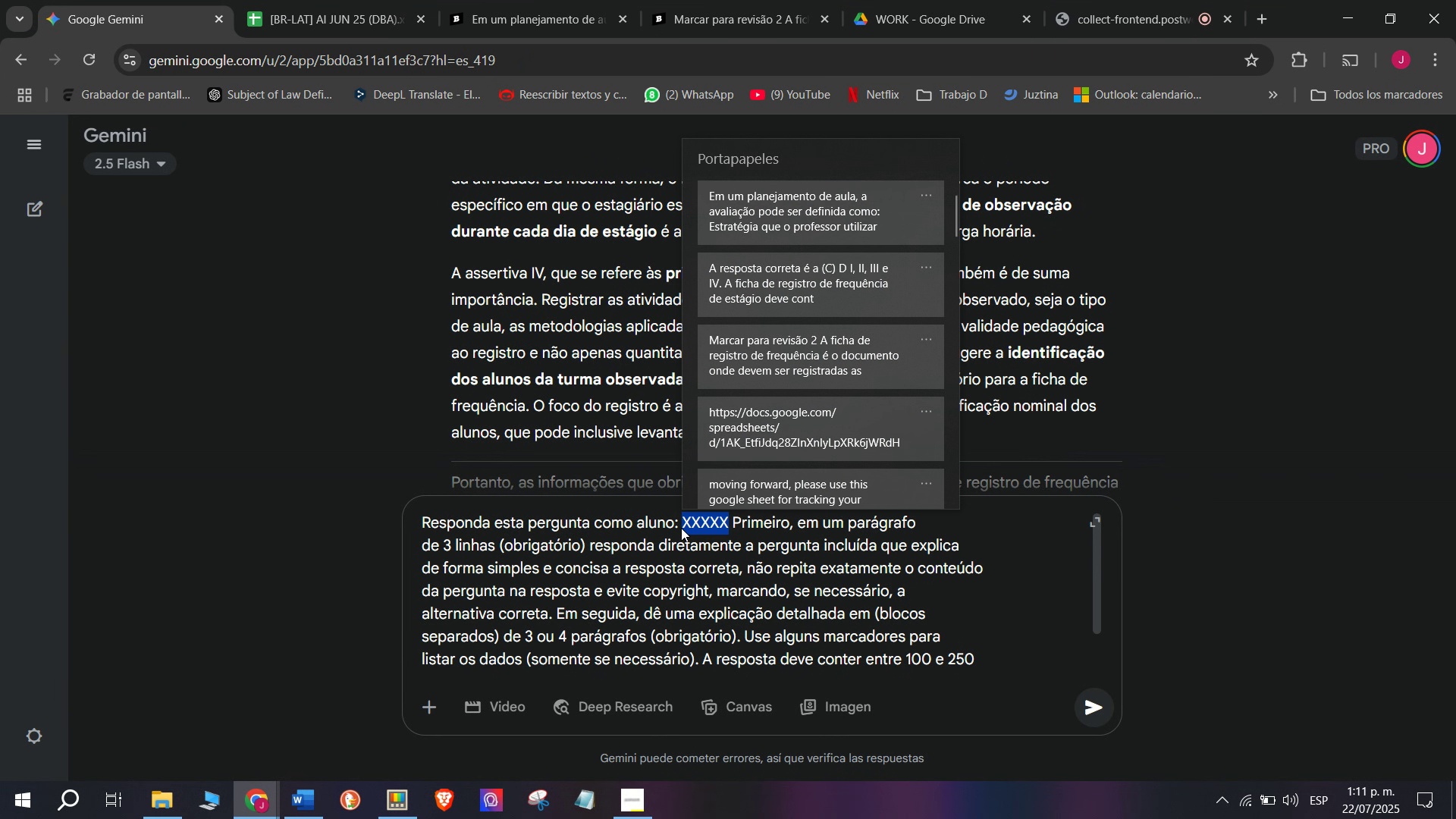 
key(Meta+V)
 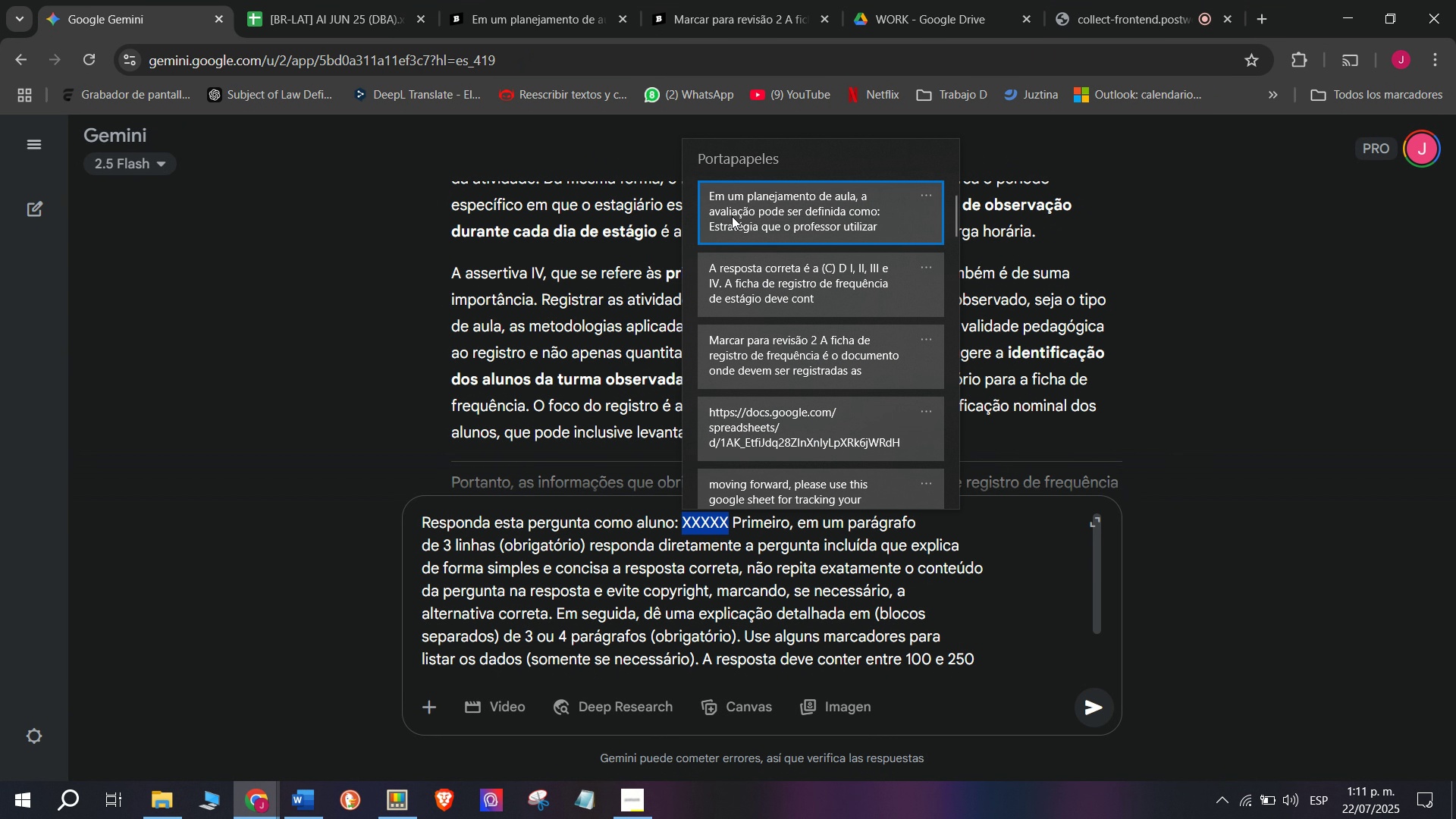 
left_click([732, 215])
 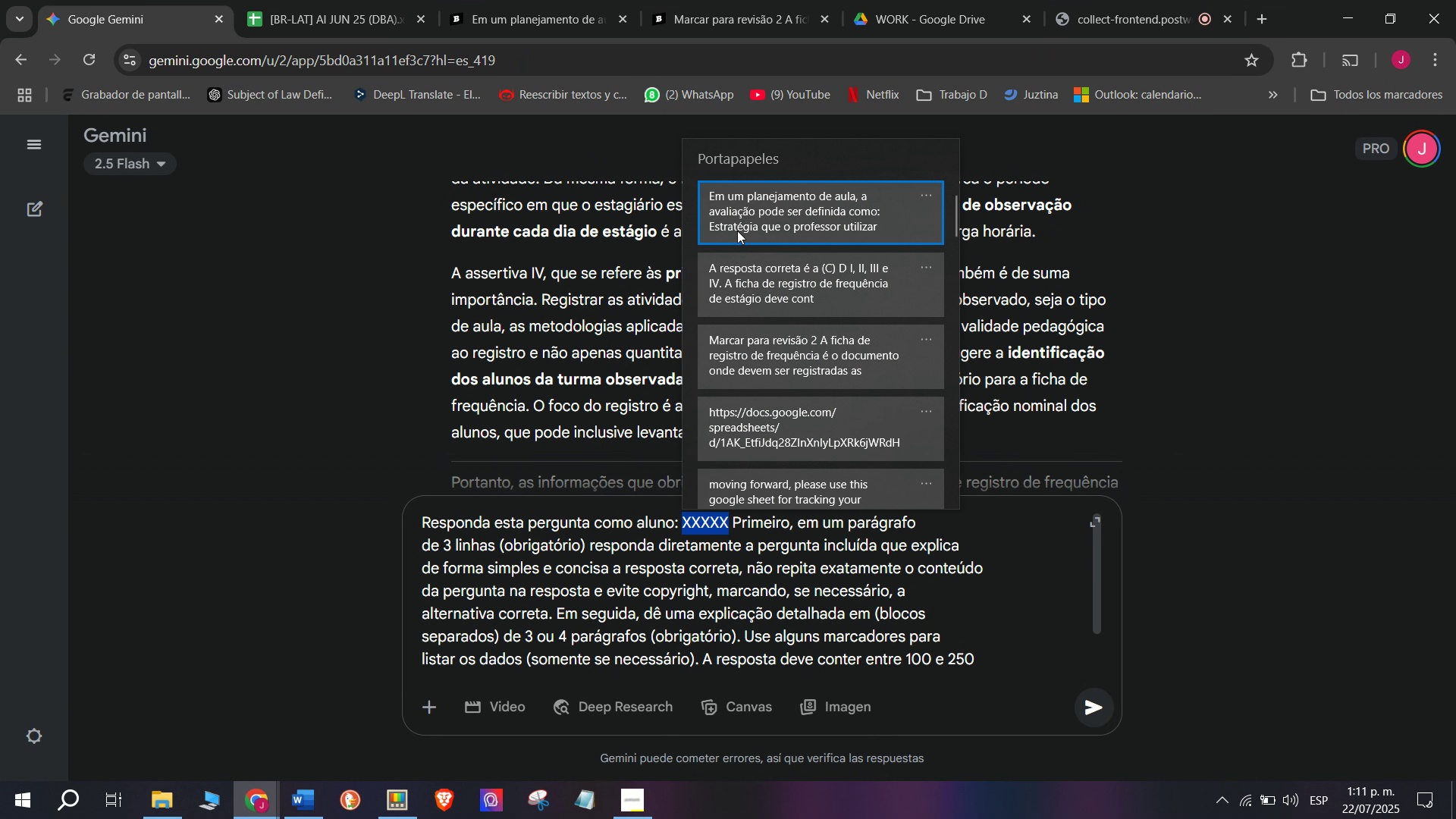 
key(Control+ControlLeft)
 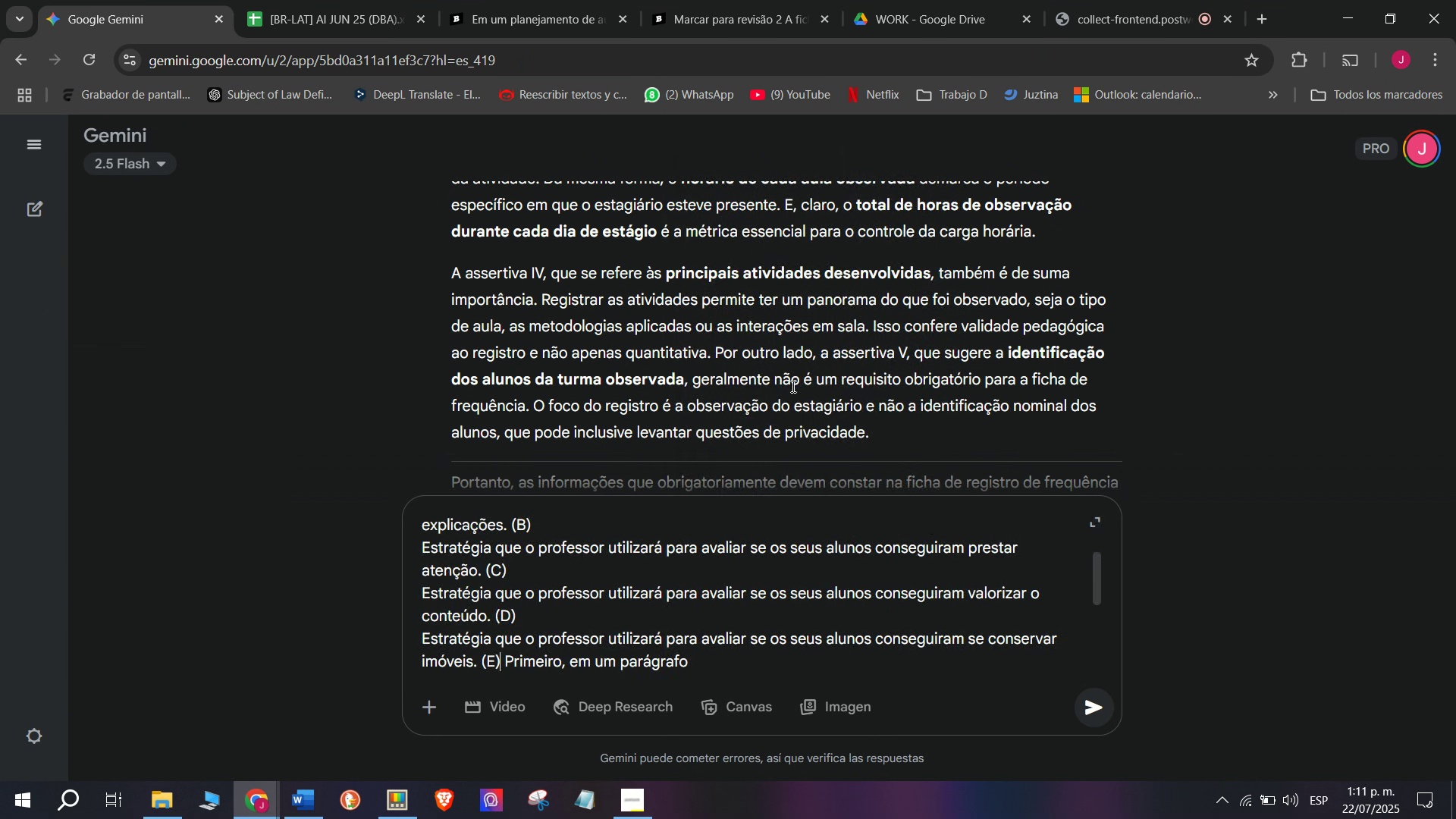 
key(Control+V)
 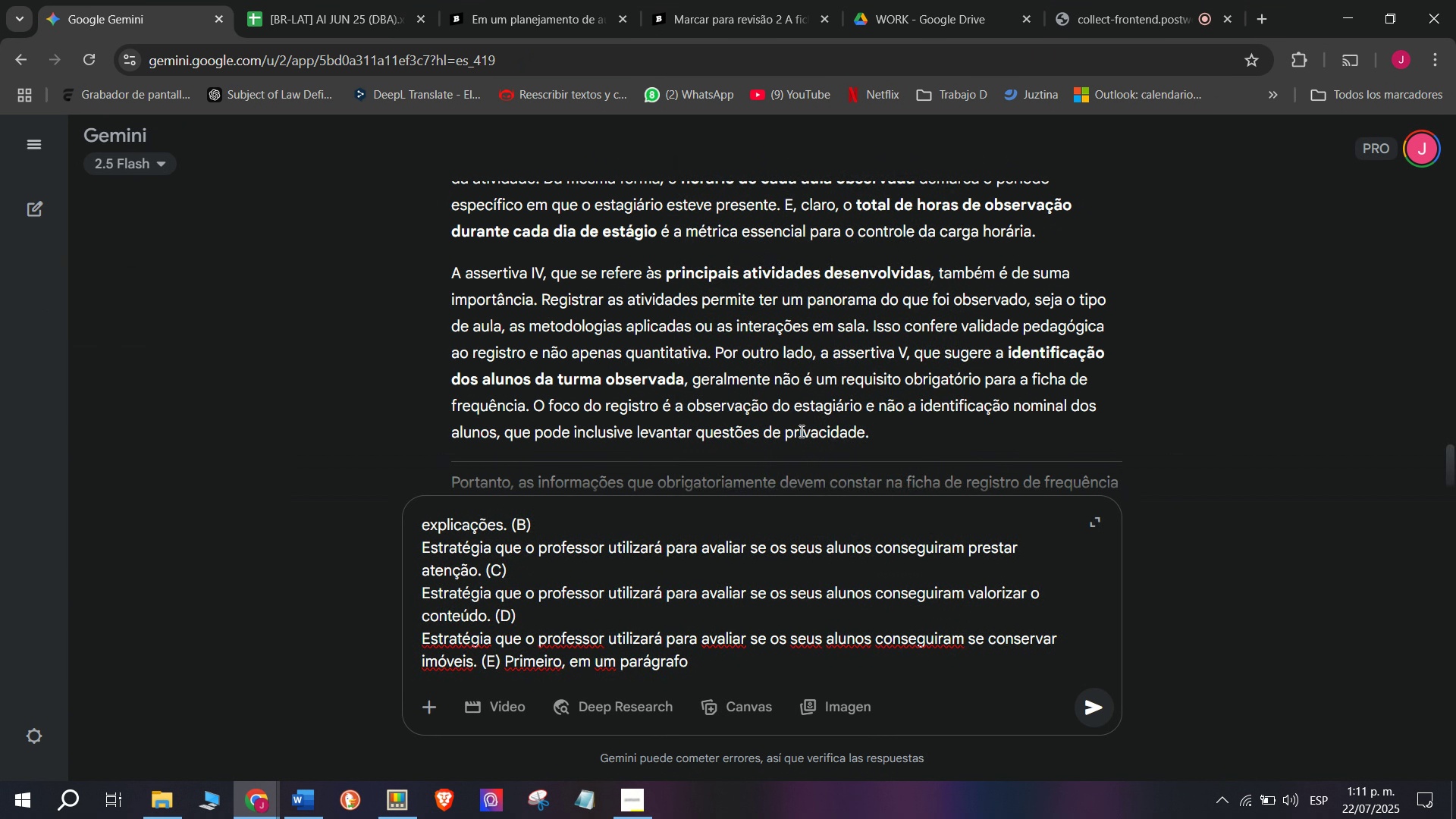 
key(Enter)
 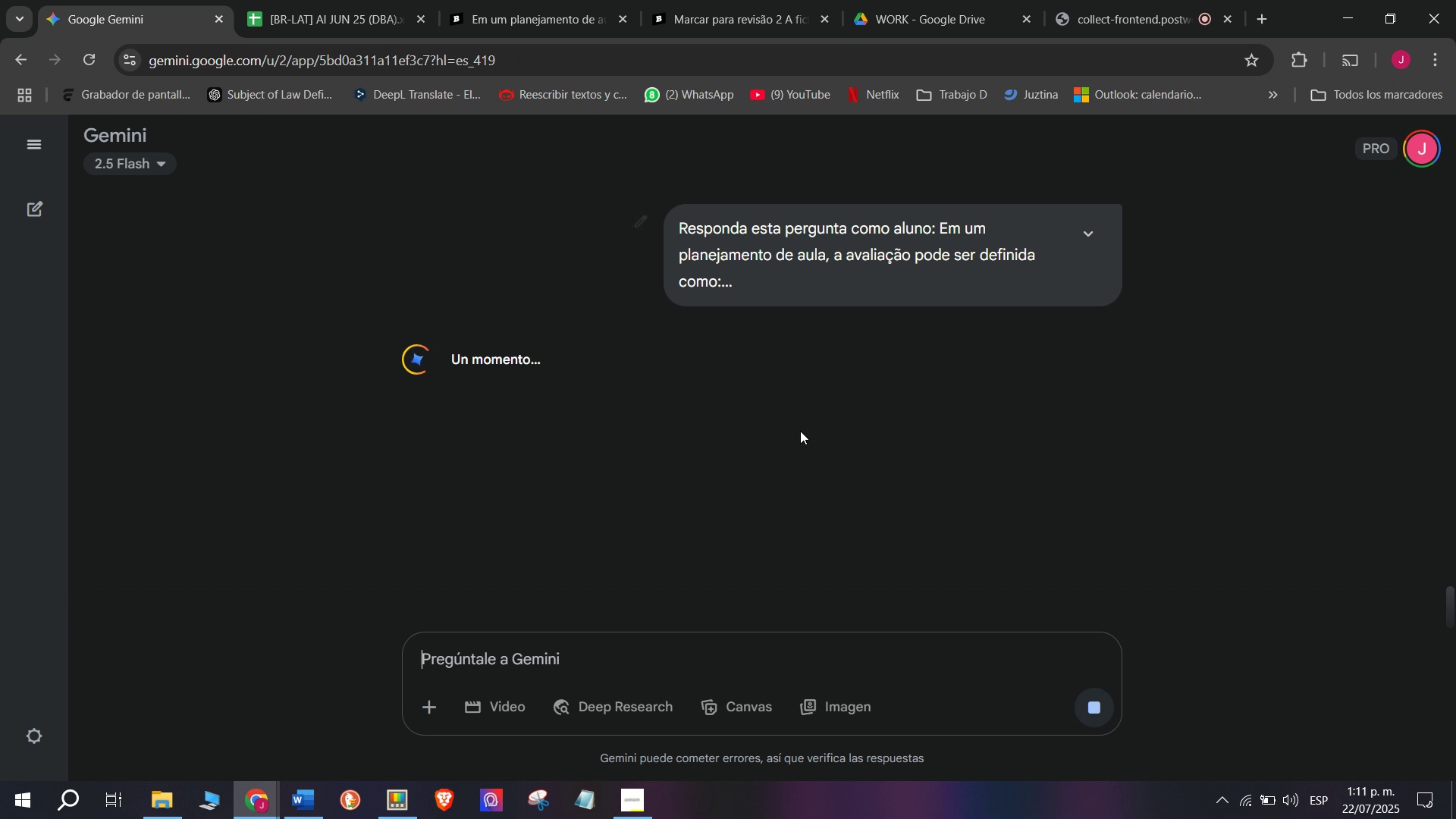 
key(W)
 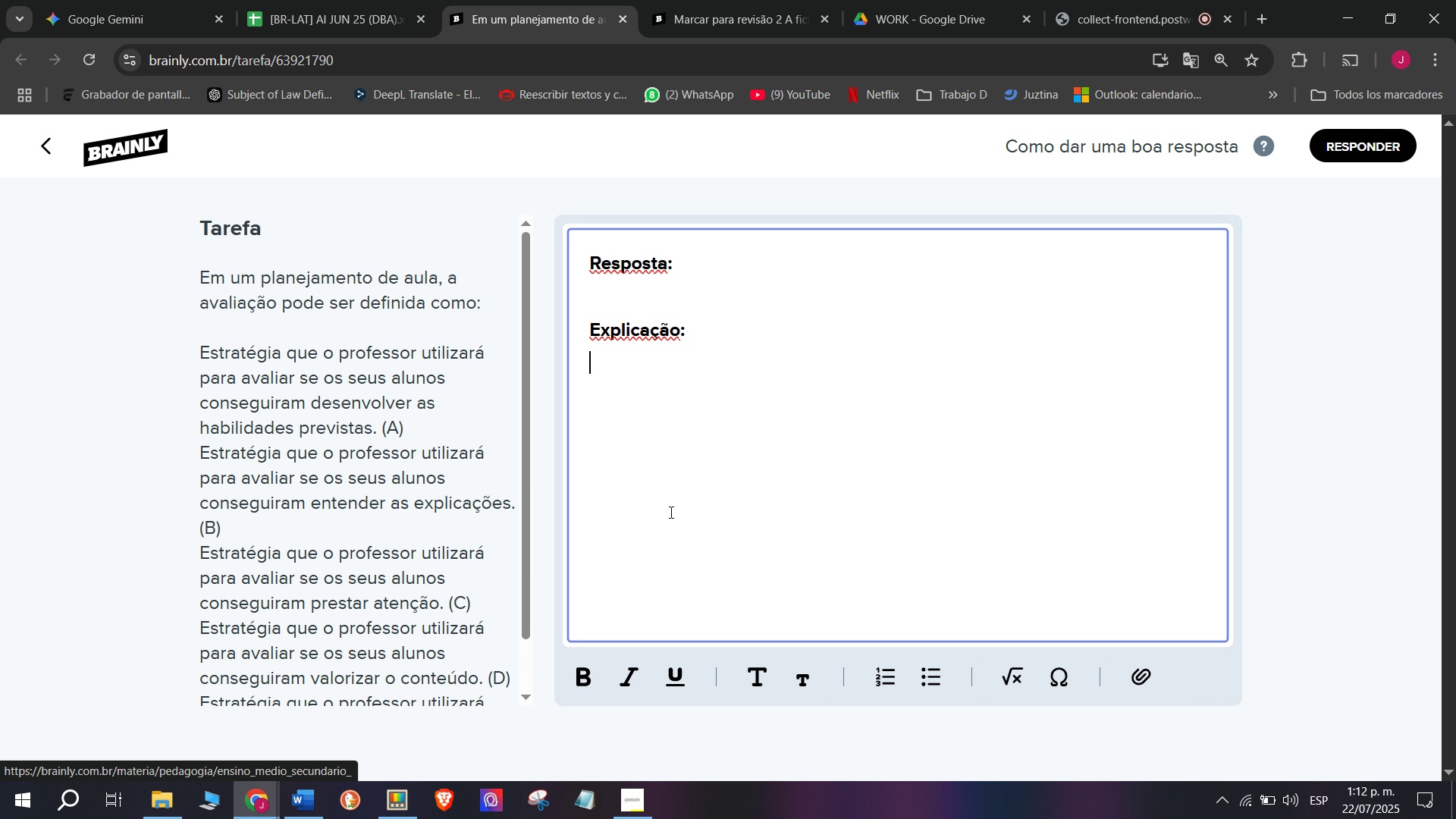 
wait(26.38)
 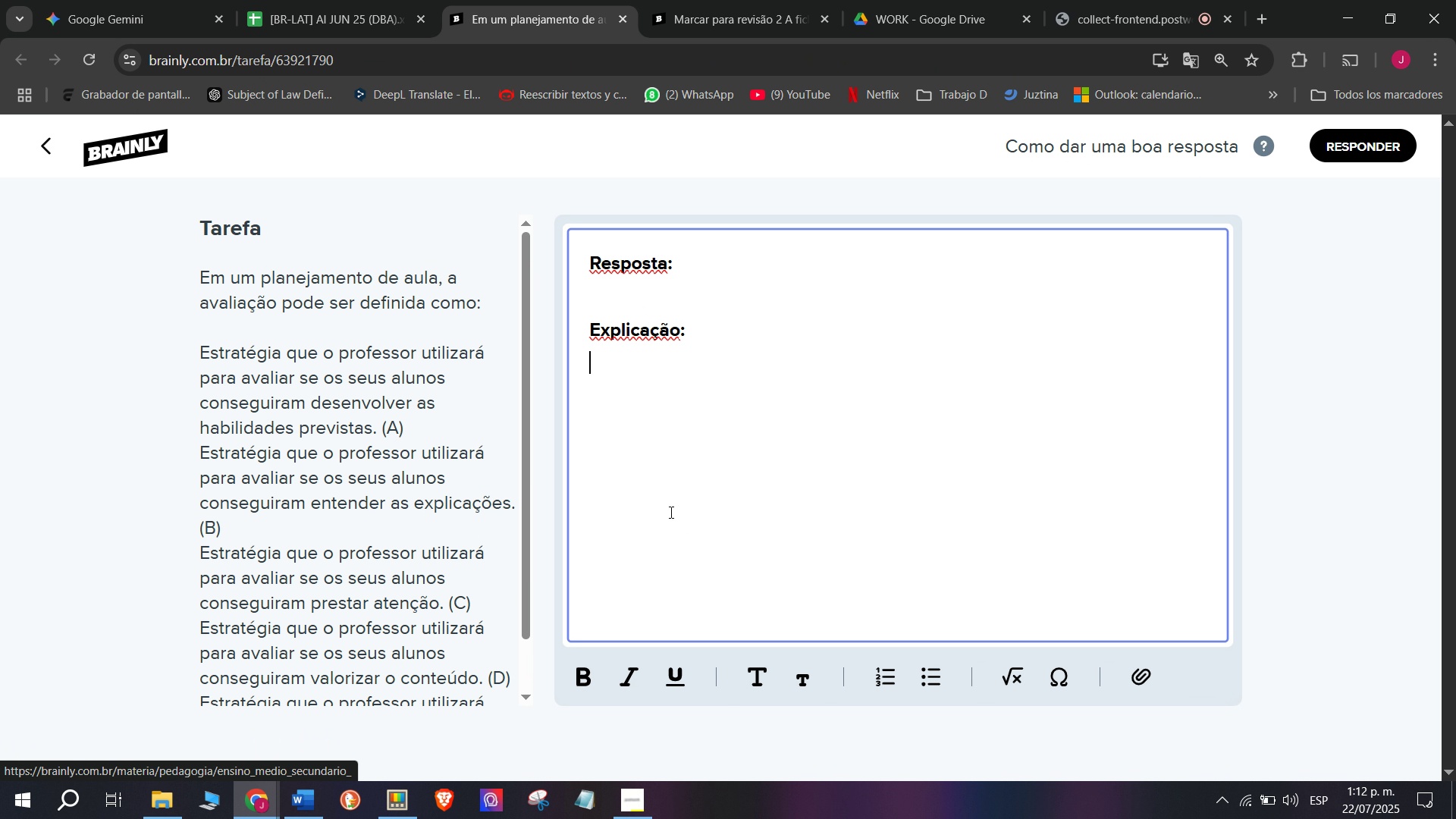 
left_click_drag(start_coordinate=[433, 366], to_coordinate=[714, 311])
 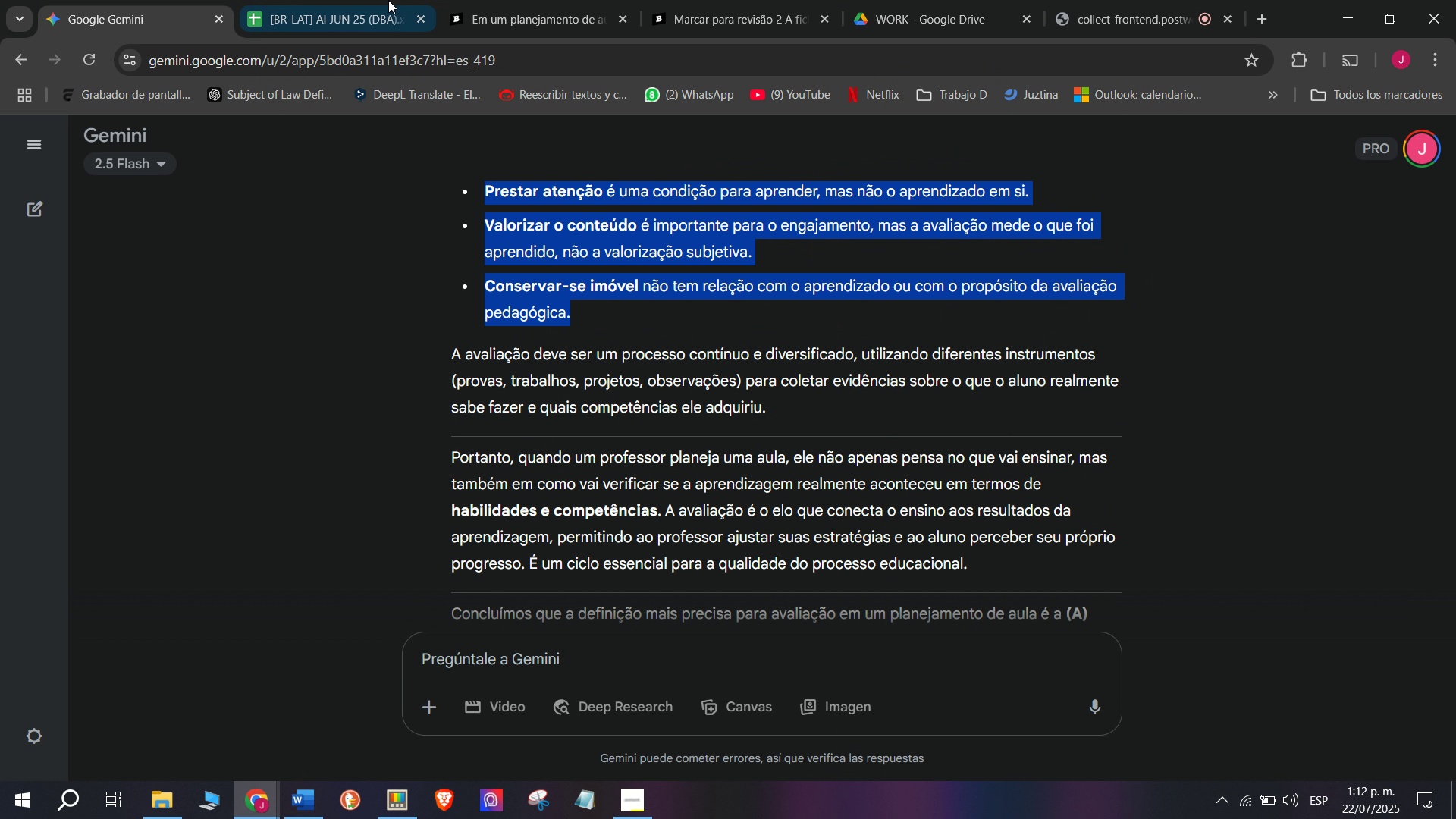 
scroll: coordinate [871, 425], scroll_direction: down, amount: 2.0
 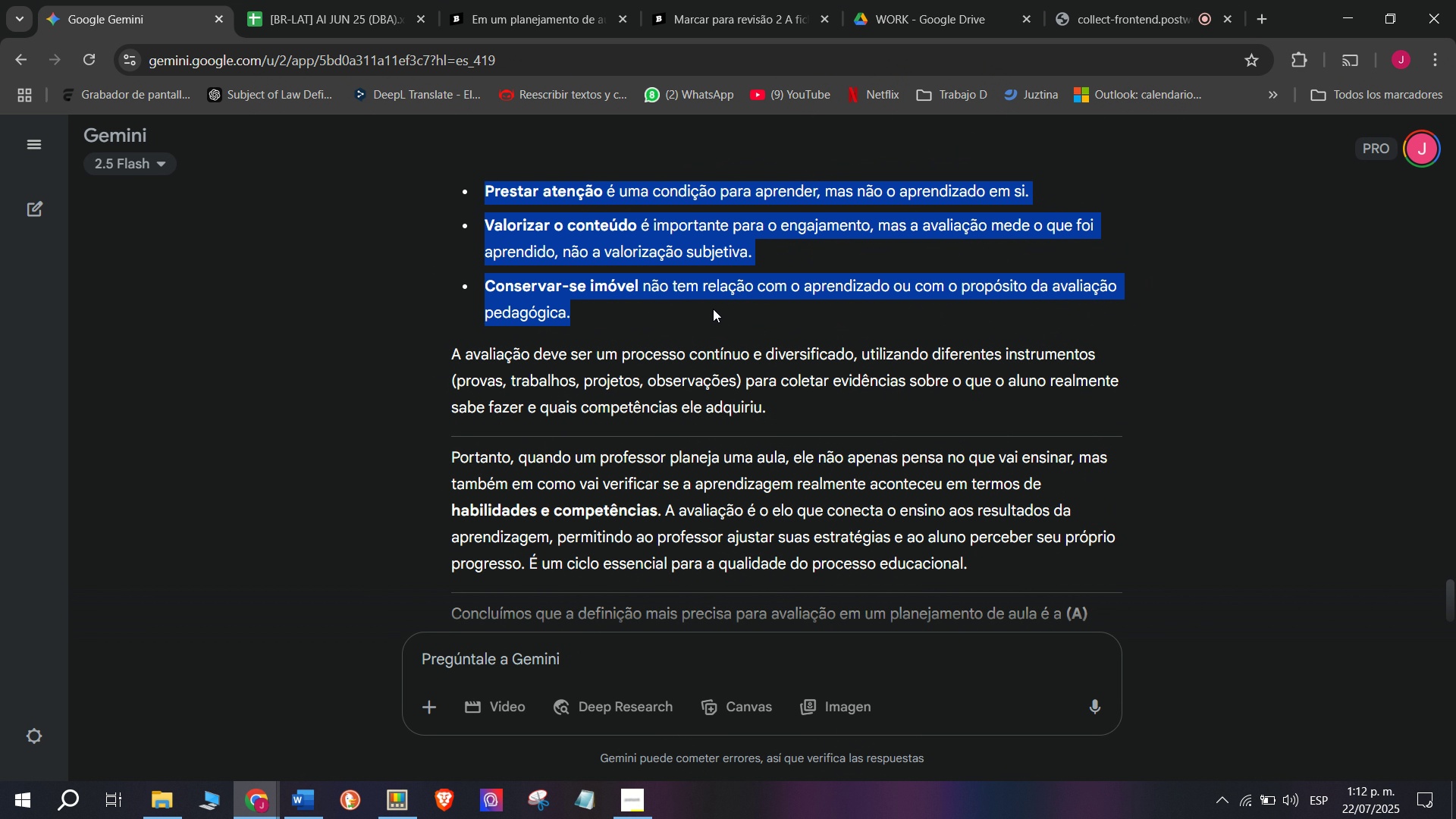 
key(Break)
 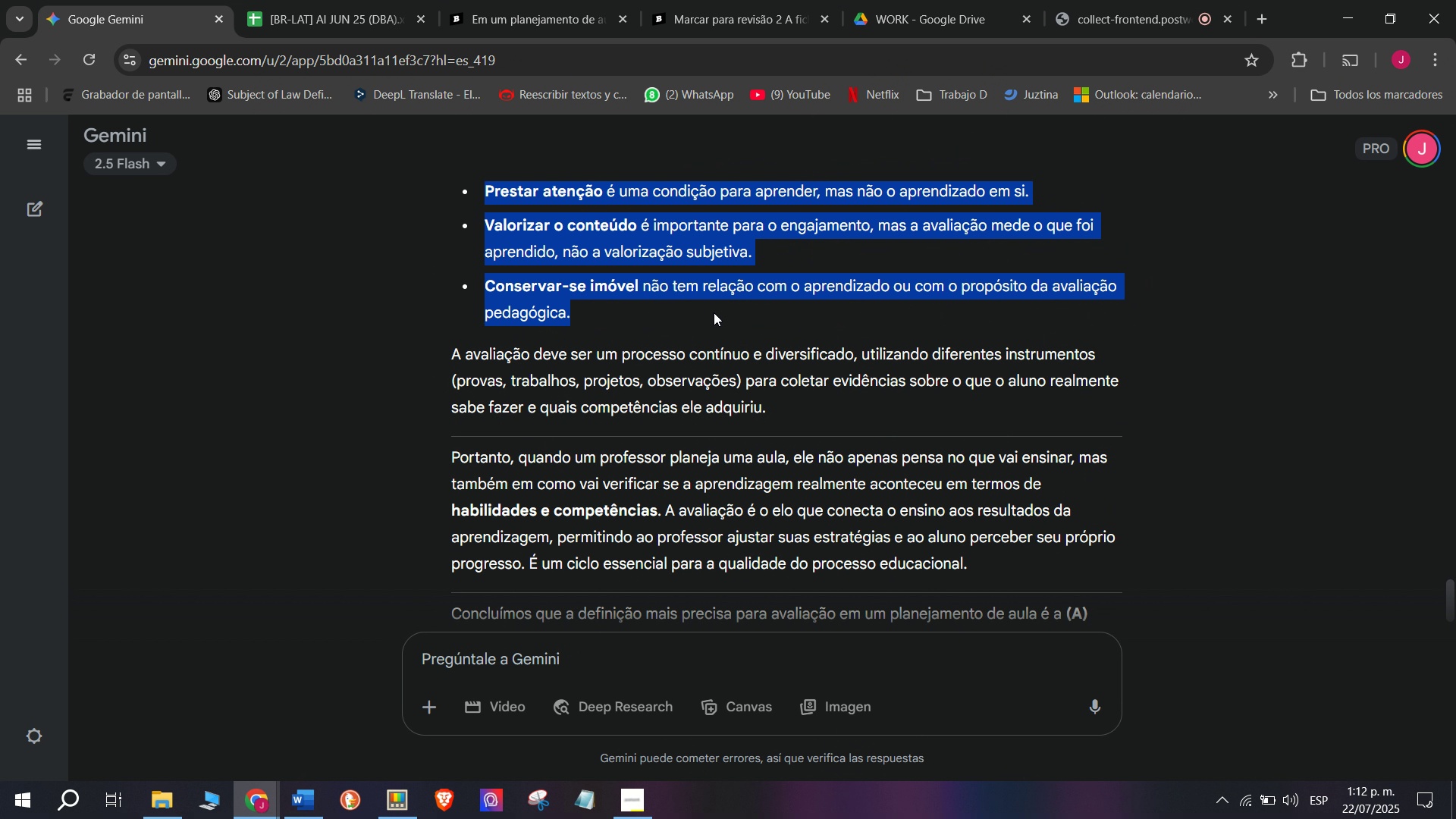 
key(Control+ControlLeft)
 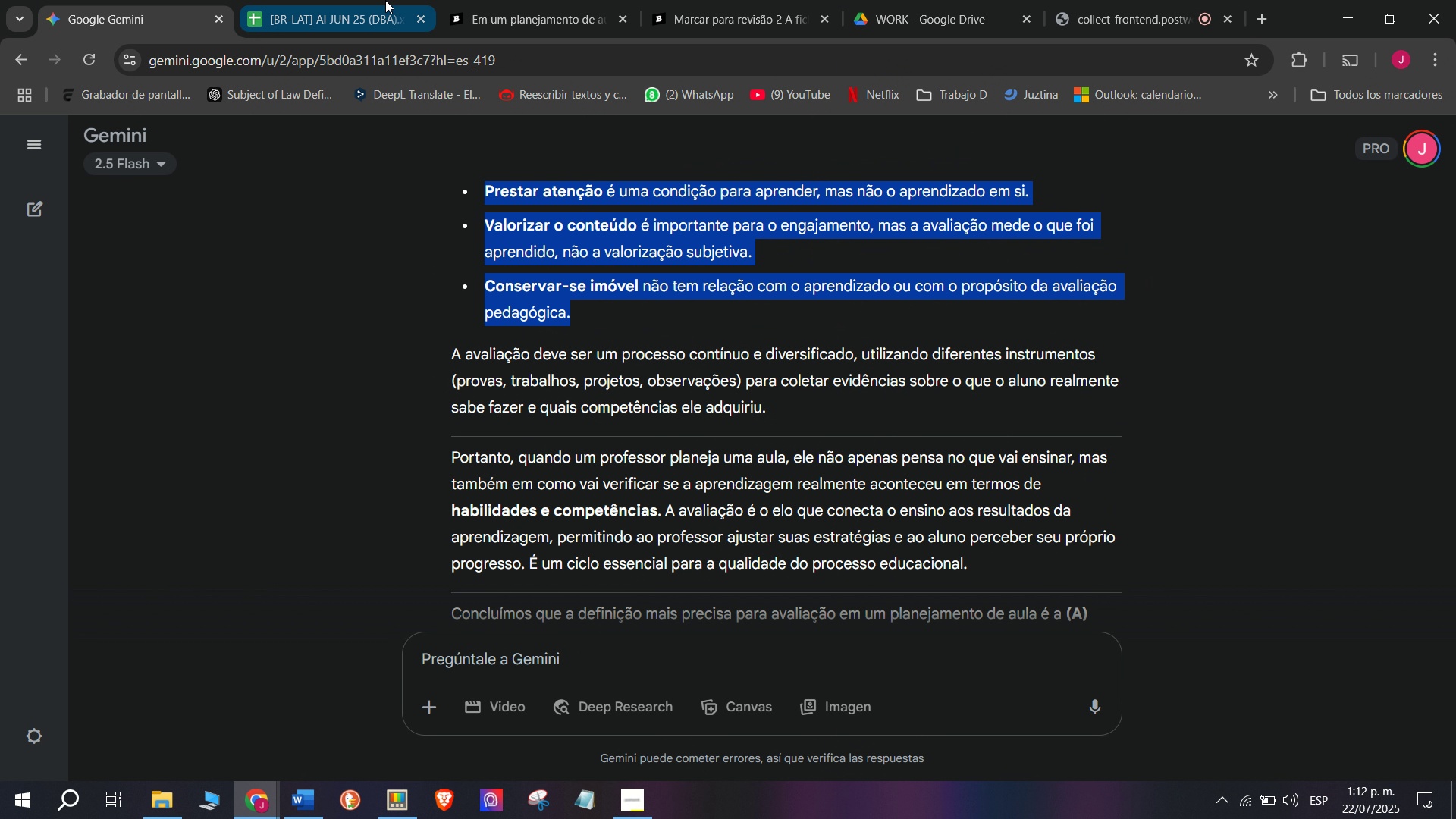 
key(Control+C)
 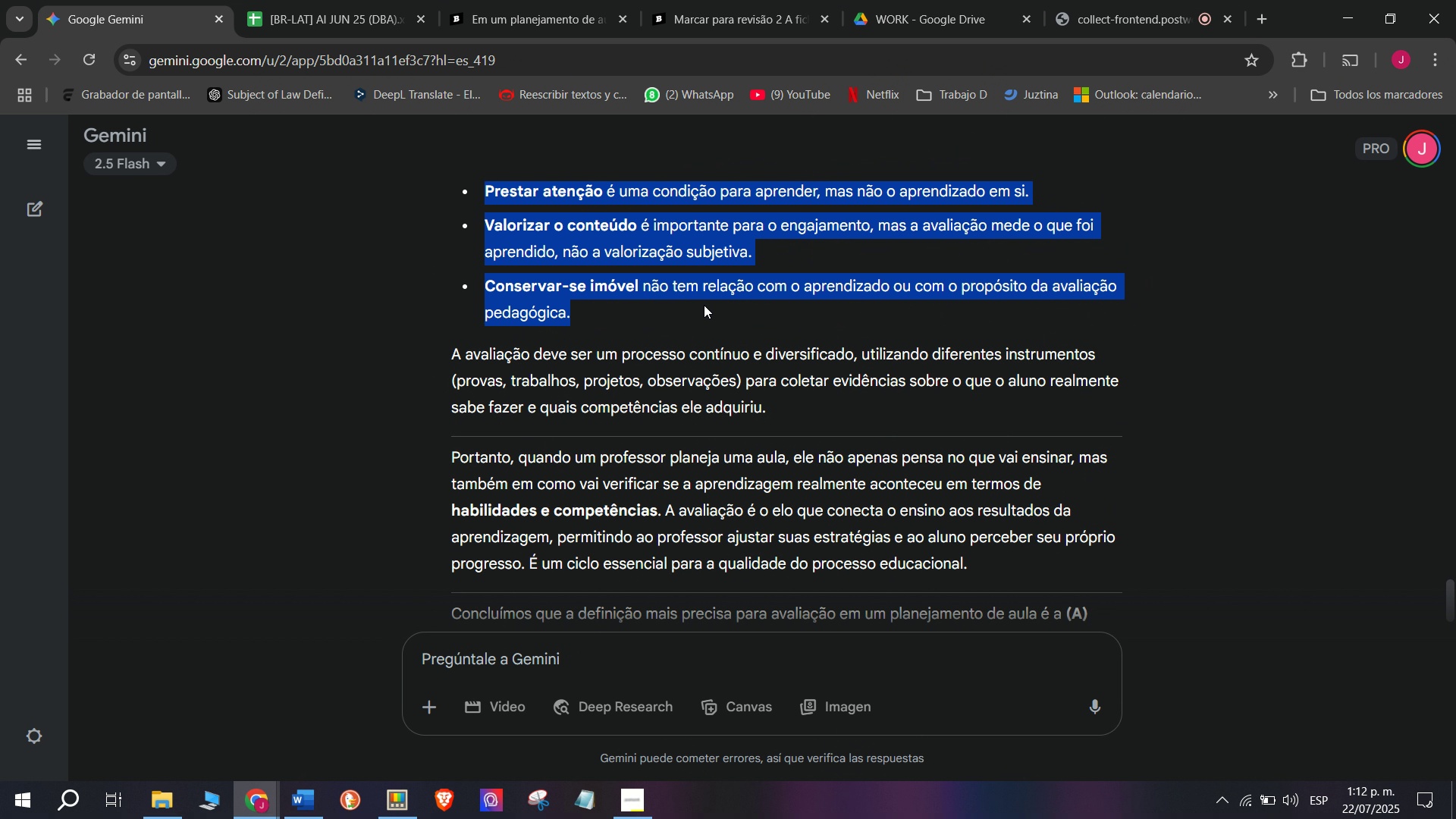 
key(Break)
 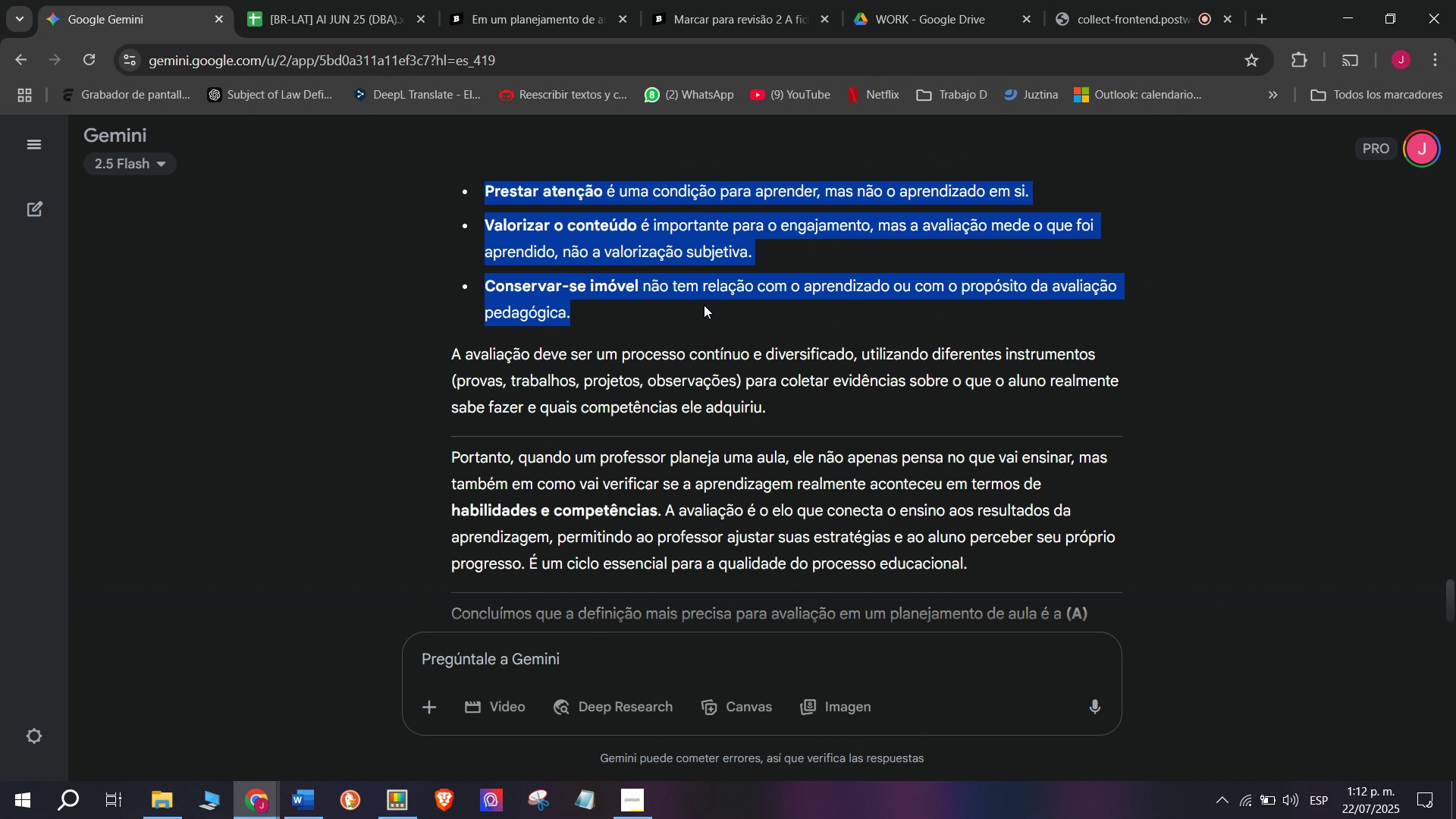 
key(Control+ControlLeft)
 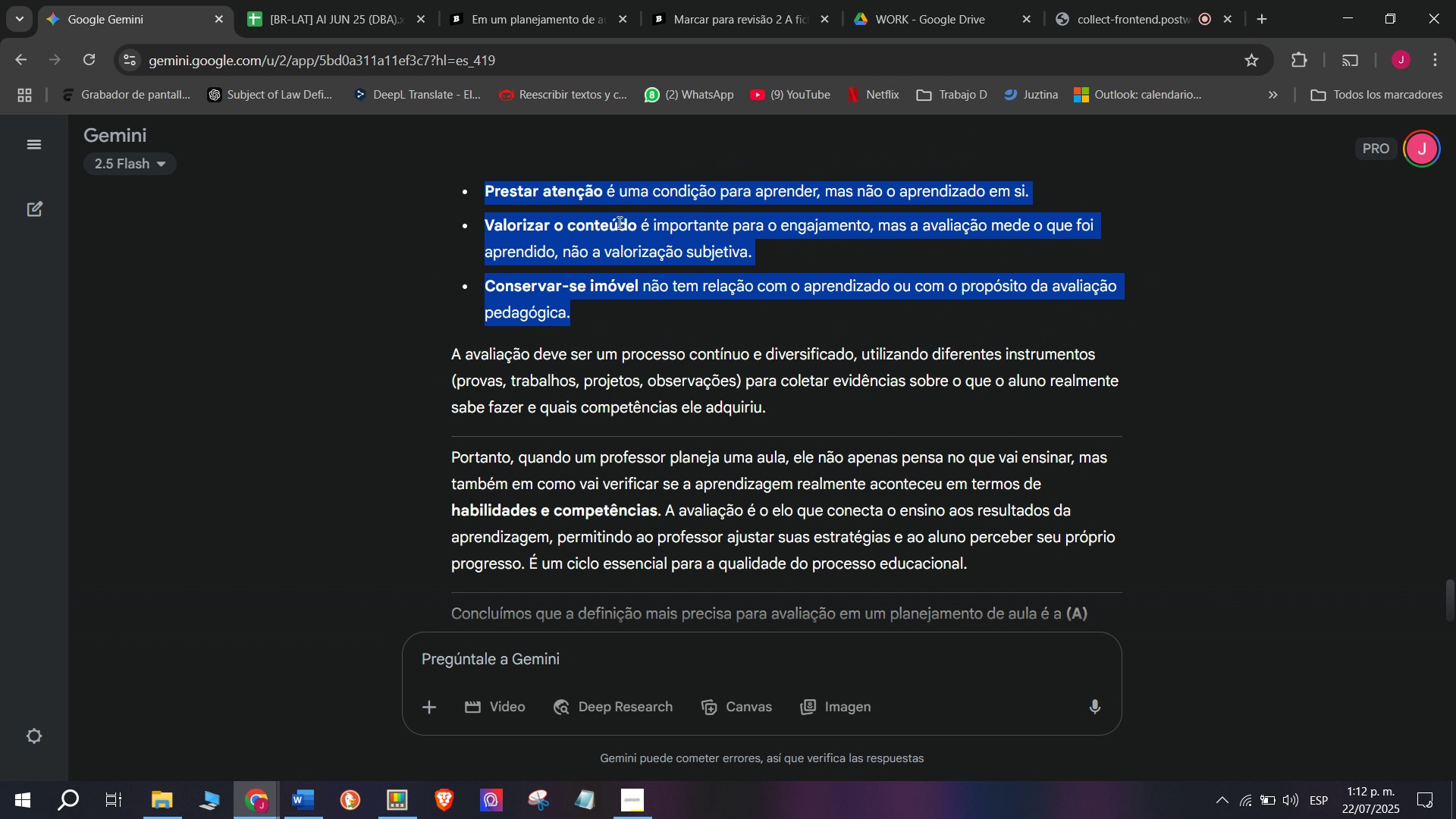 
key(Control+C)
 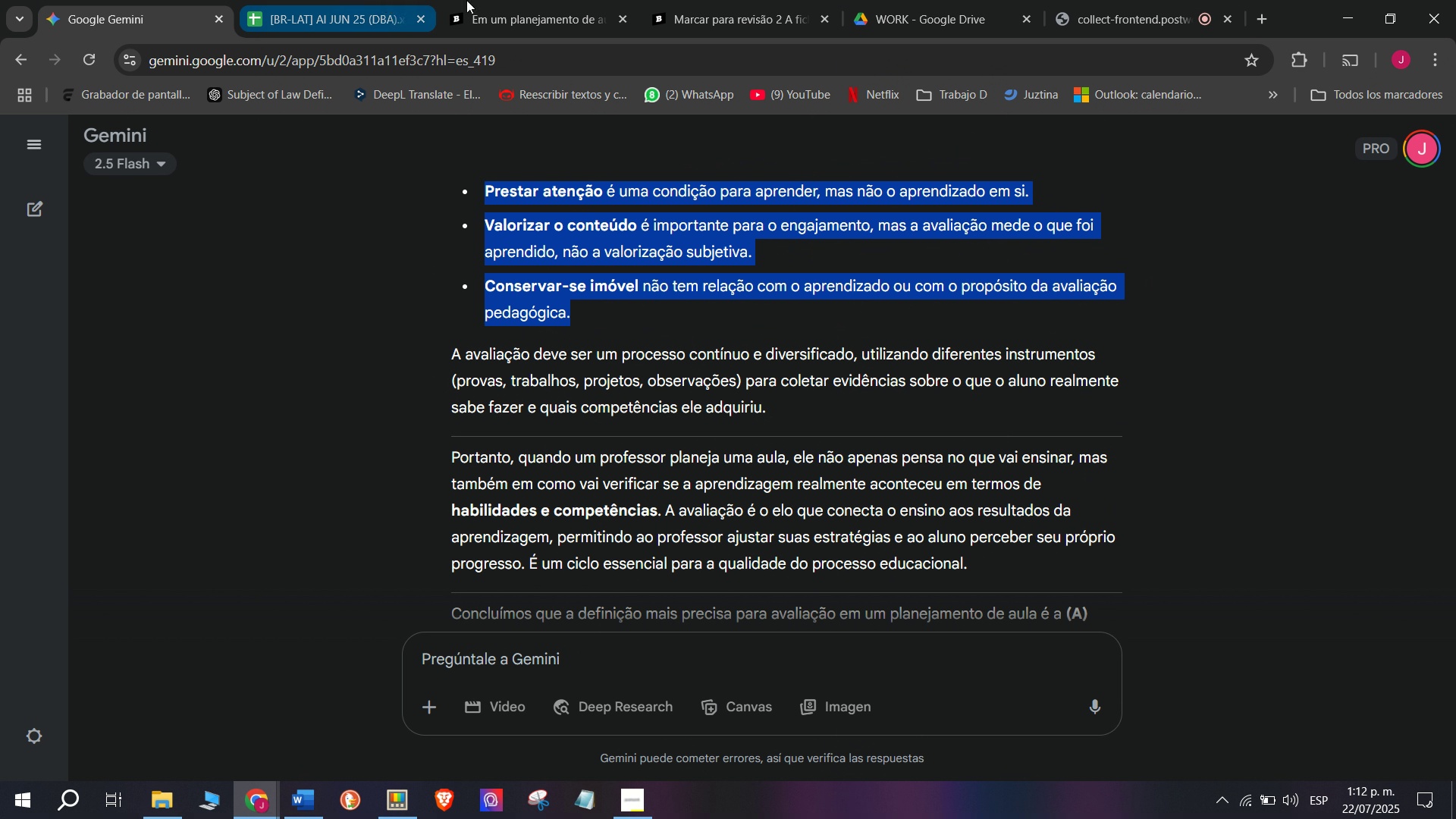 
left_click([519, 0])
 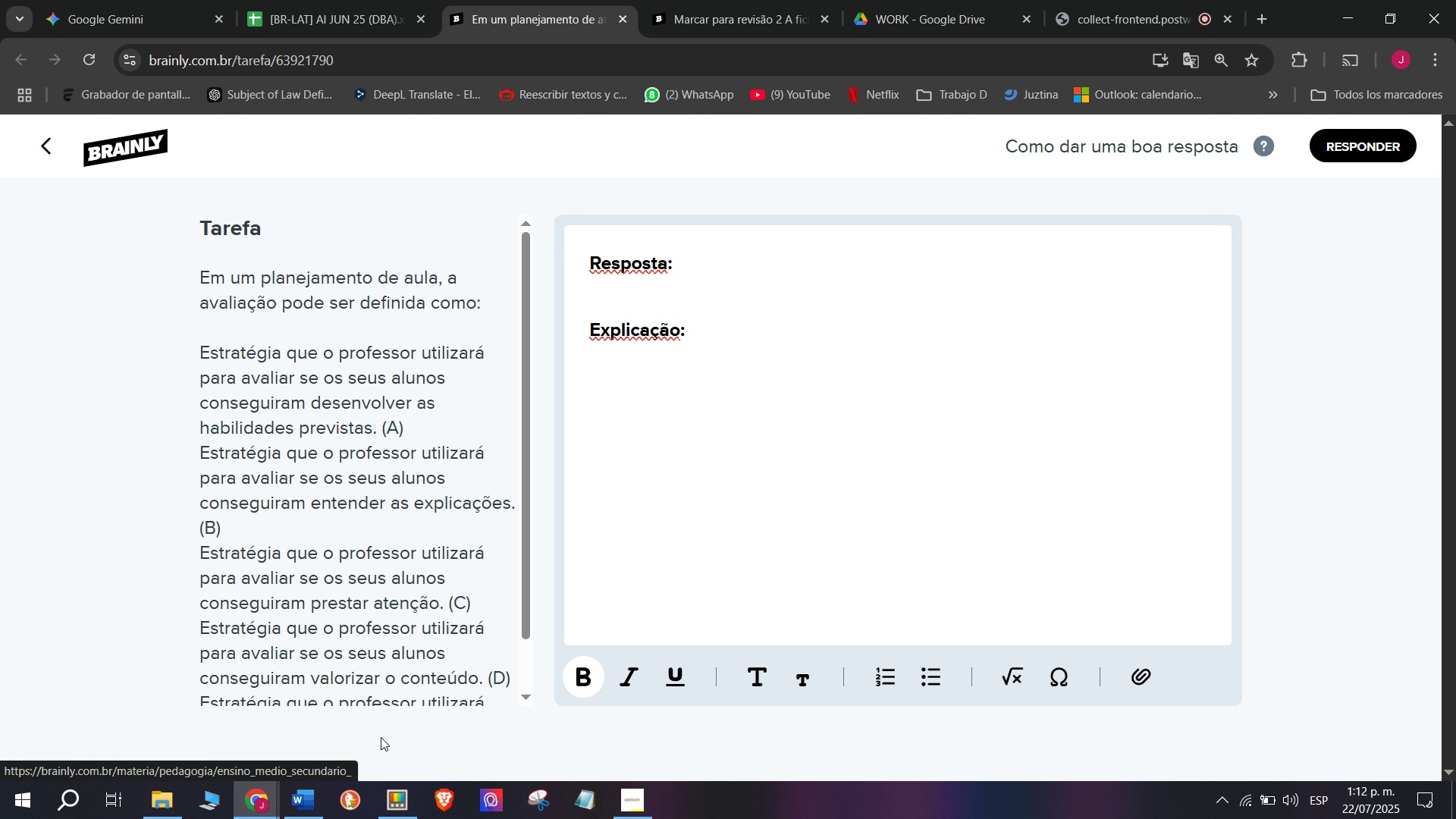 
wait(5.73)
 